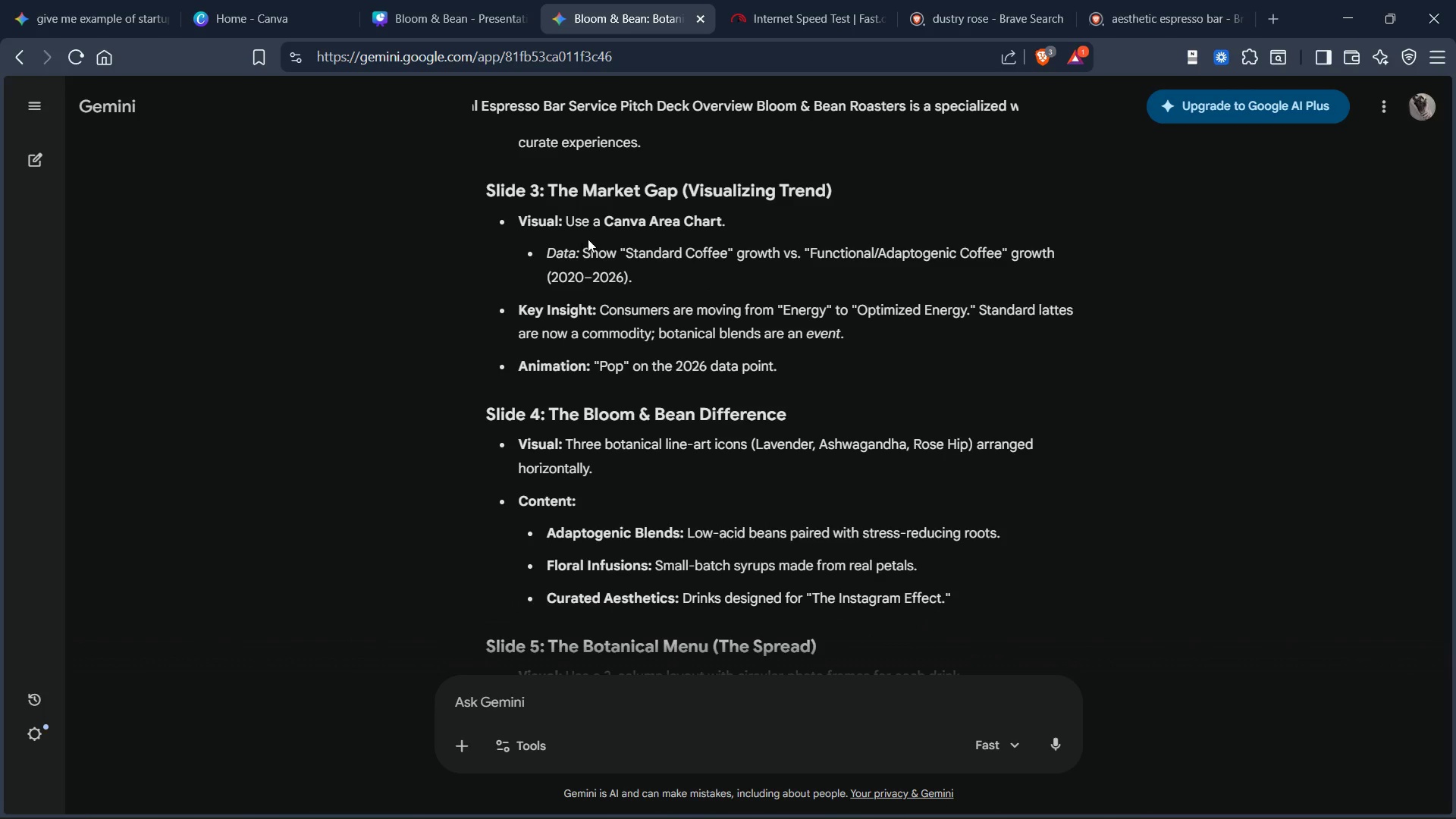 
scroll: coordinate [679, 313], scroll_direction: down, amount: 1.0
 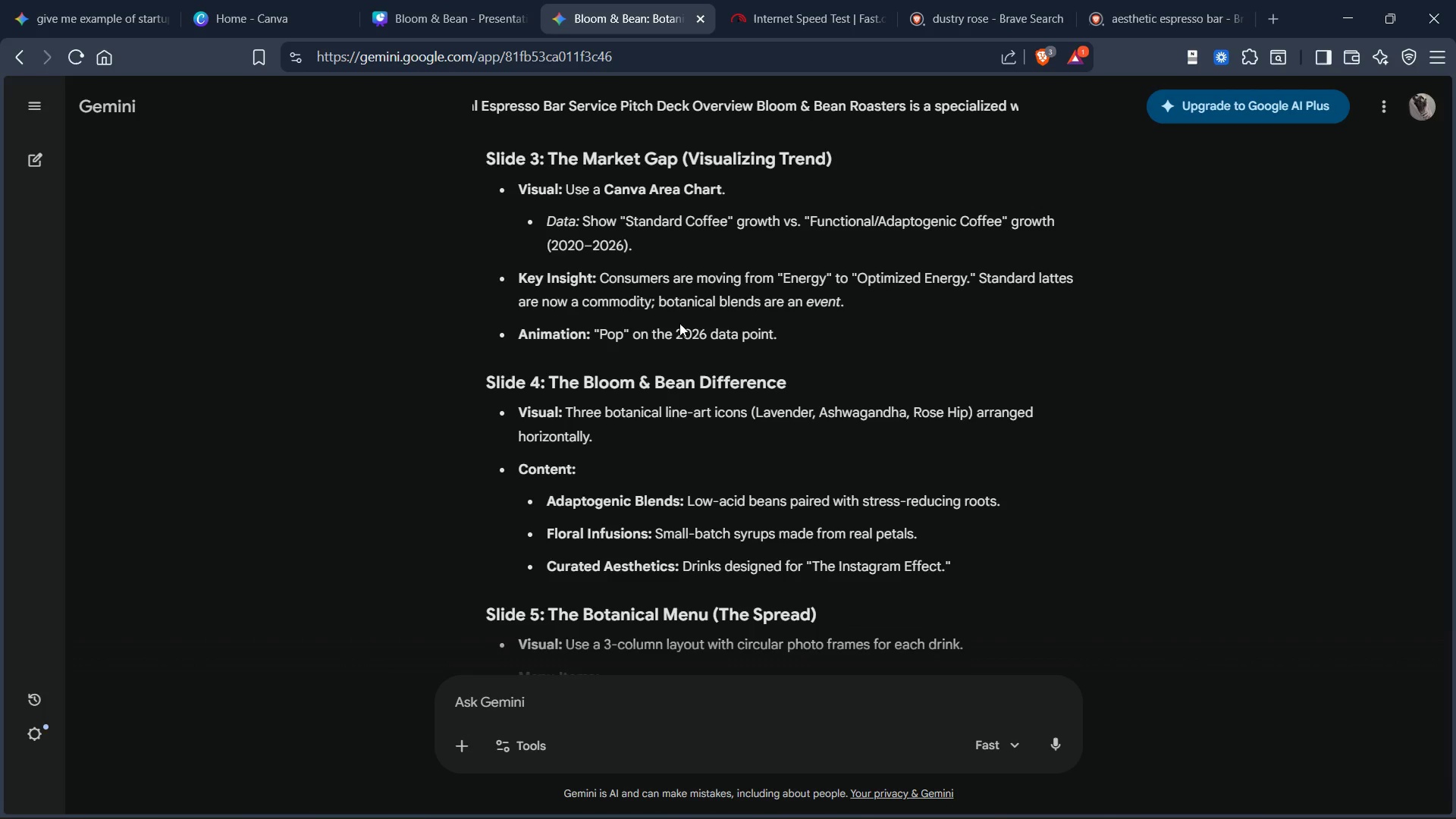 
scroll: coordinate [679, 313], scroll_direction: up, amount: 2.0
 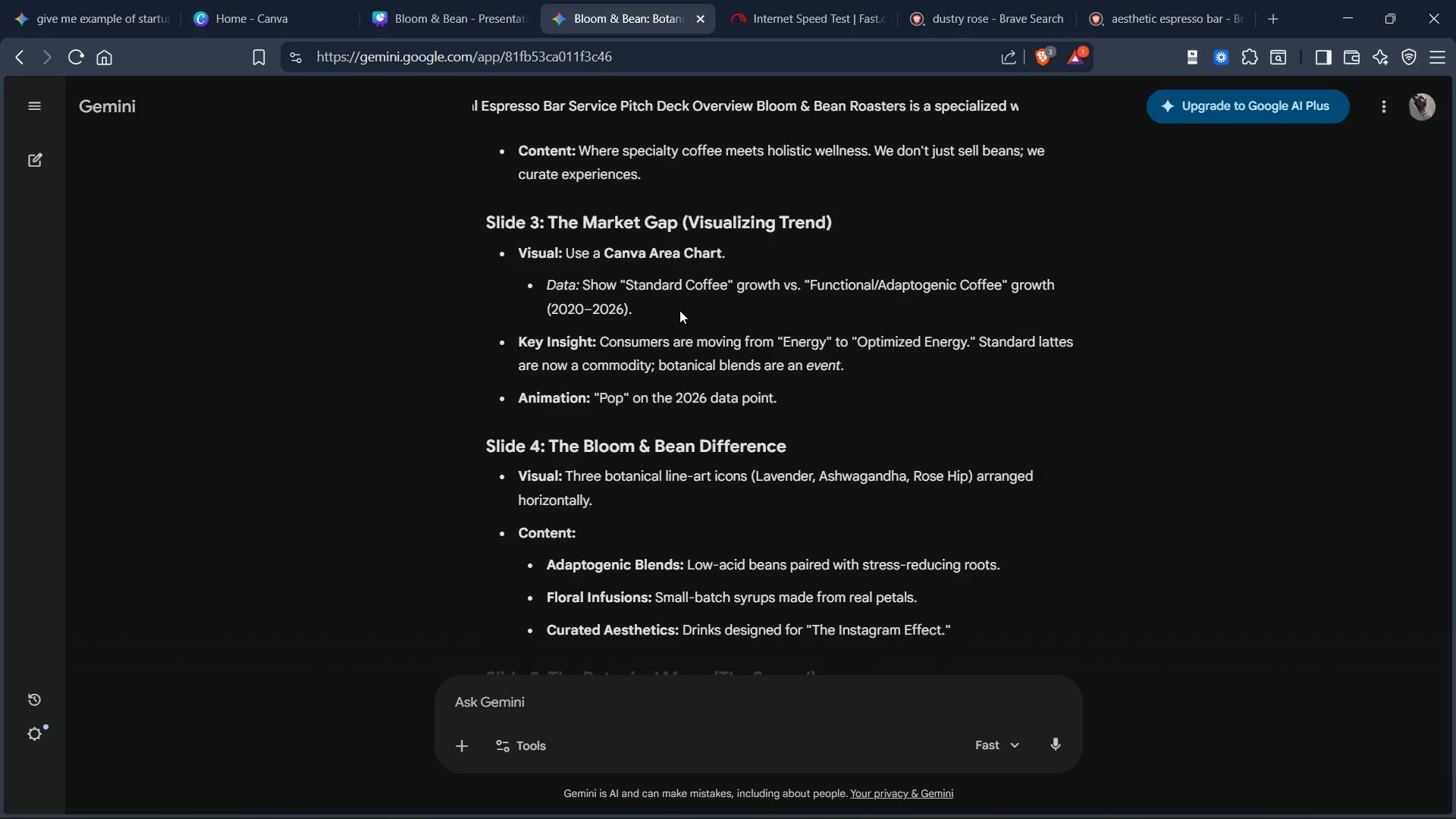 
wait(9.95)
 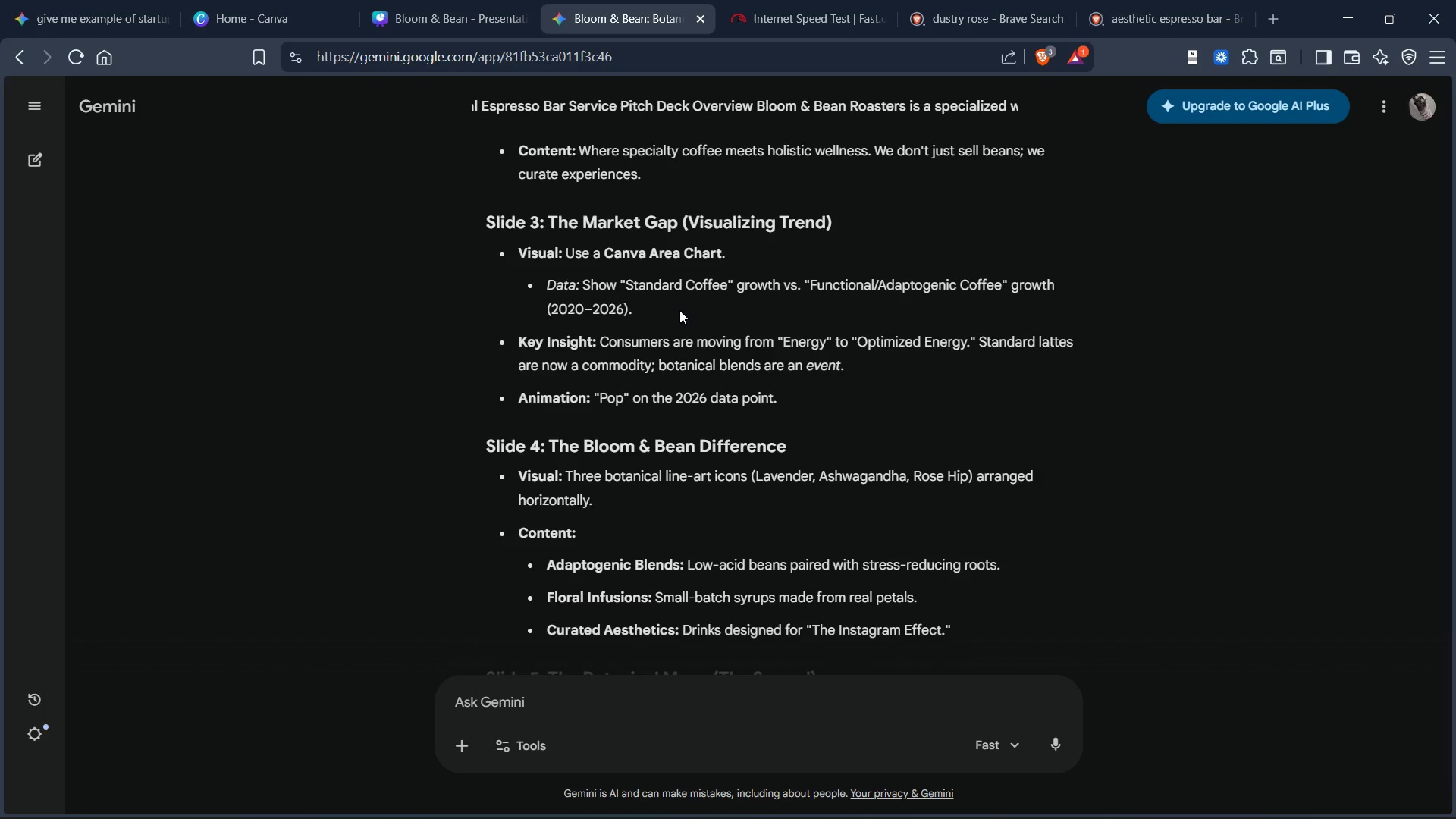 
left_click([416, 11])
 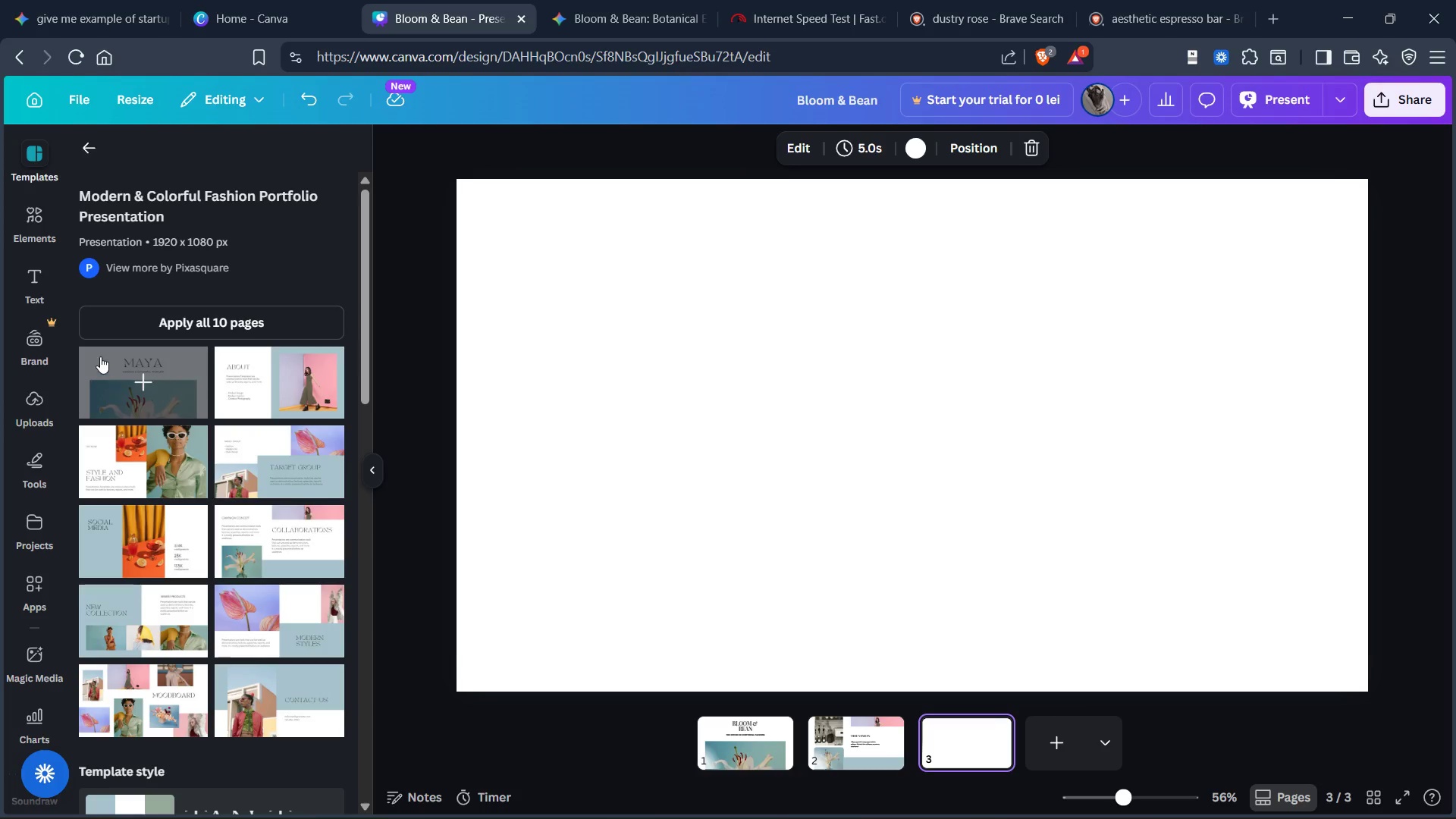 
scroll: coordinate [236, 430], scroll_direction: down, amount: 5.0
 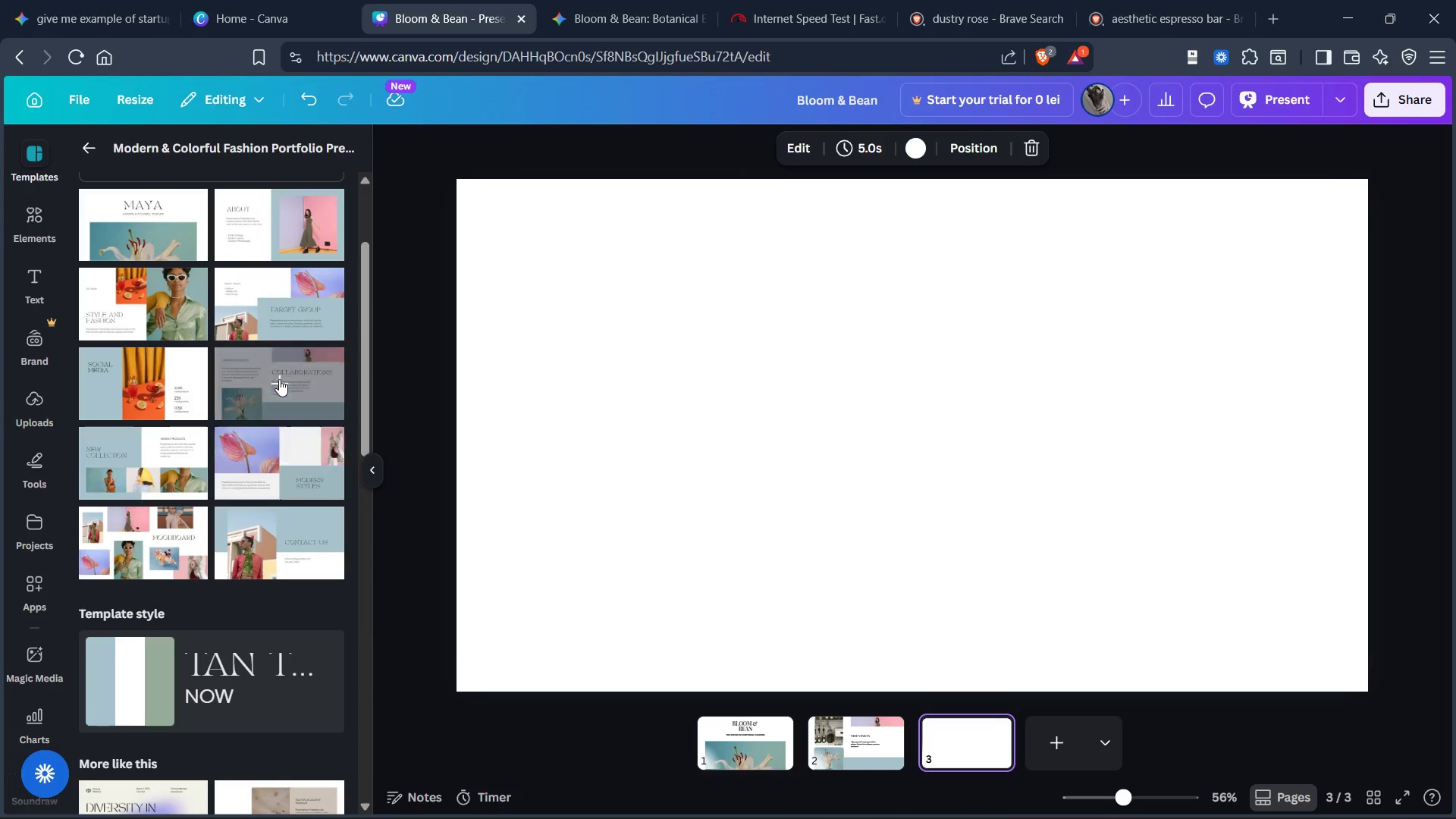 
scroll: coordinate [274, 375], scroll_direction: up, amount: 2.0
 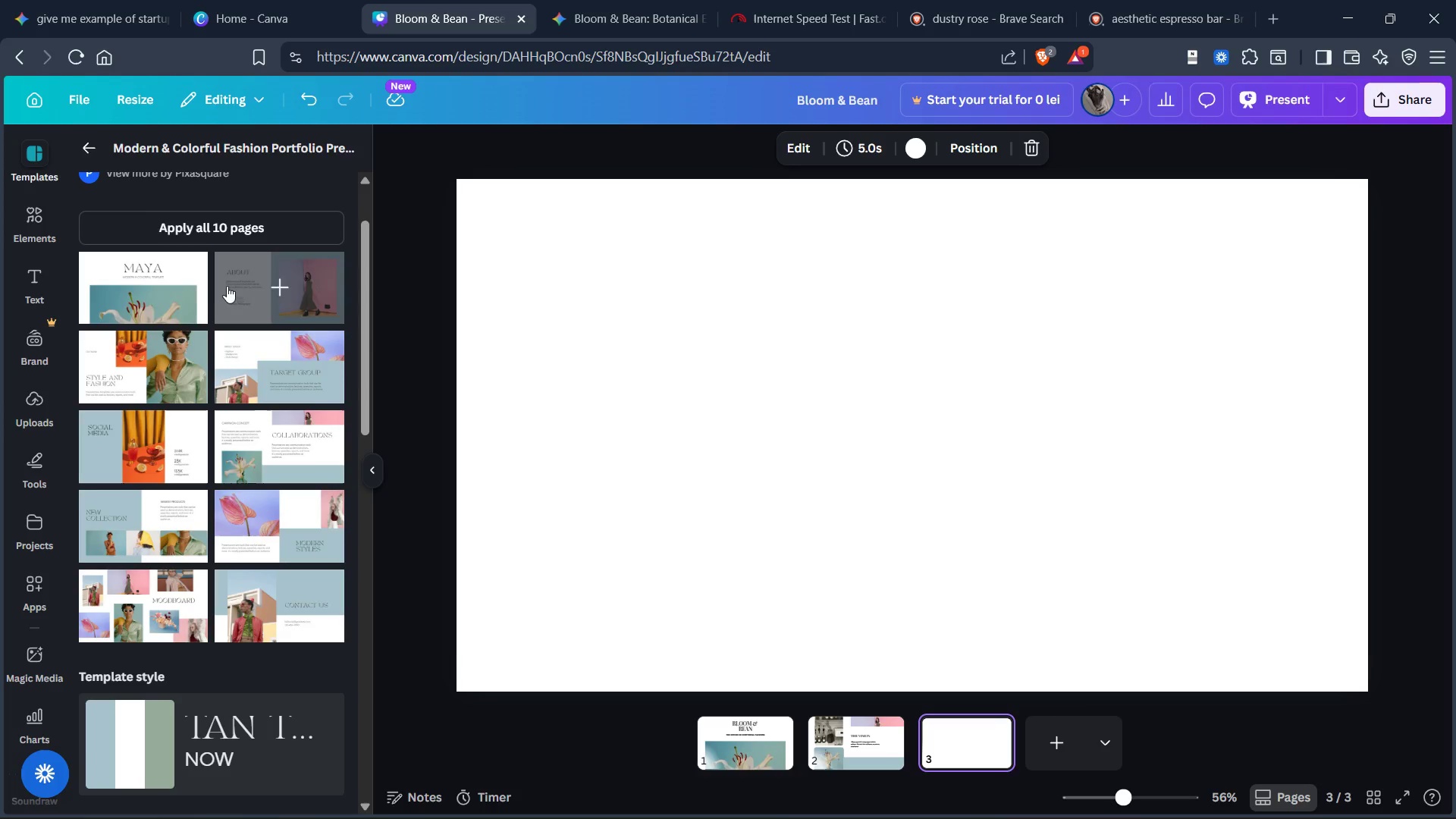 
left_click([271, 275])
 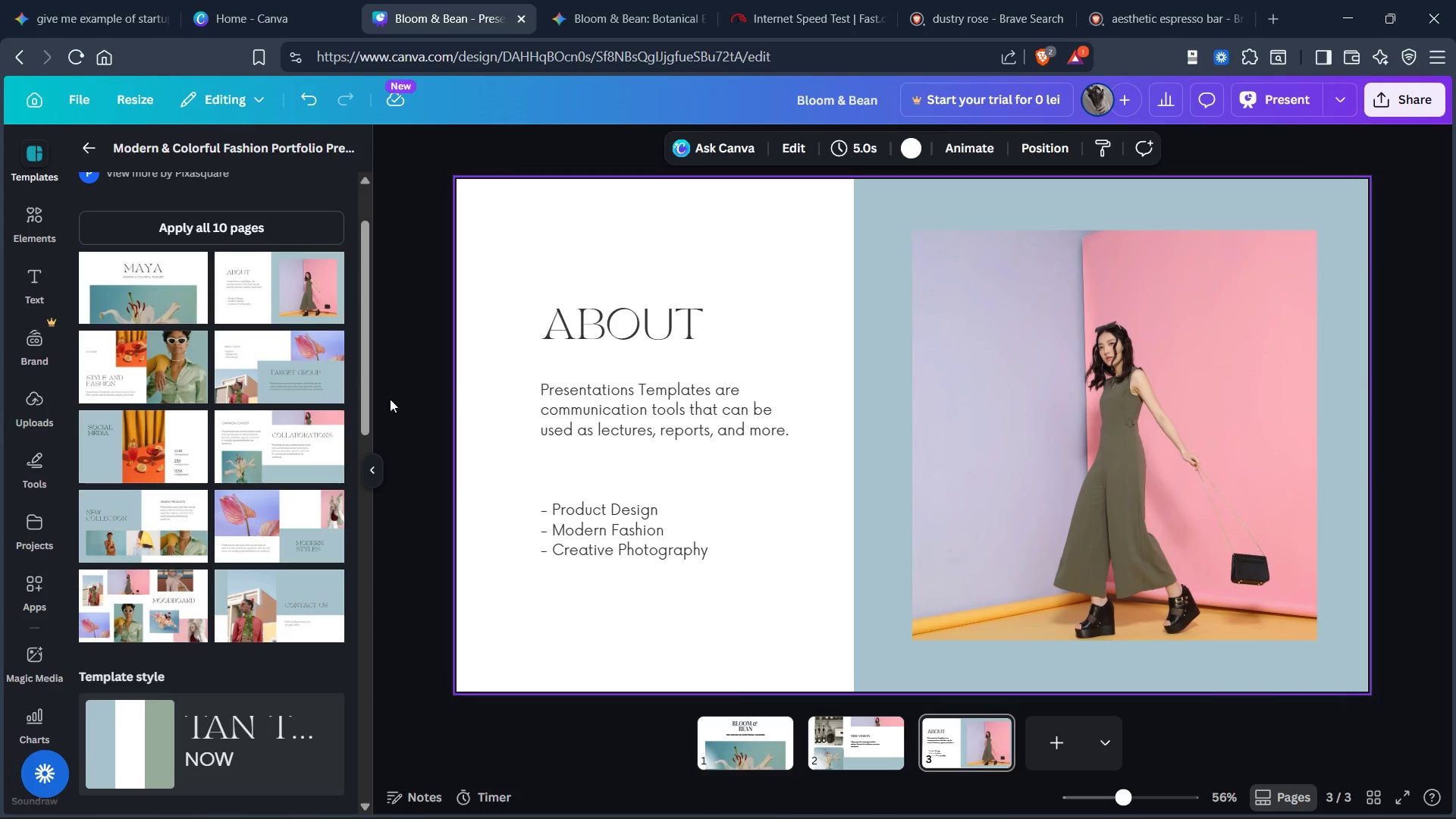 
left_click([266, 378])
 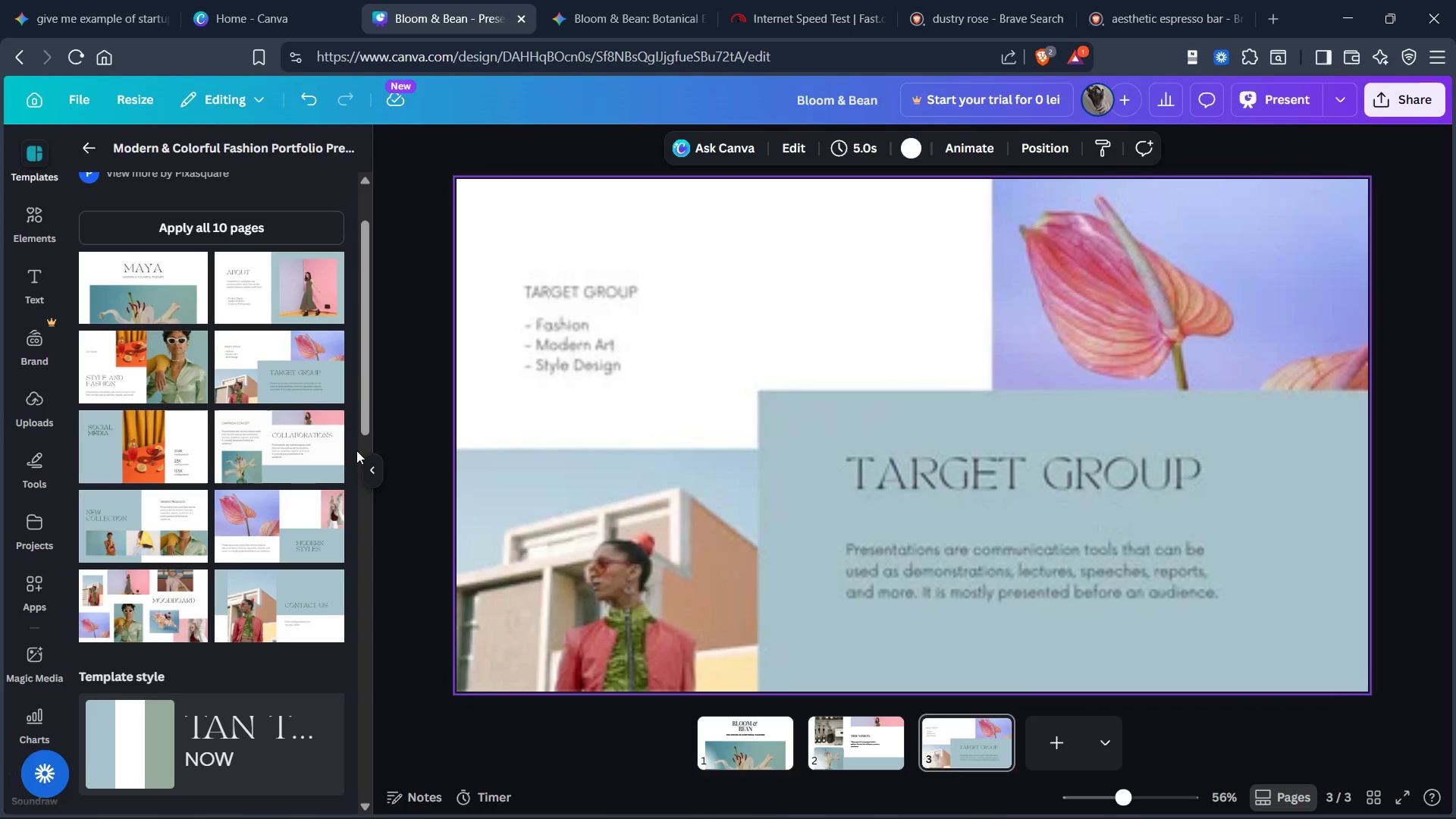 
scroll: coordinate [309, 441], scroll_direction: down, amount: 3.0
 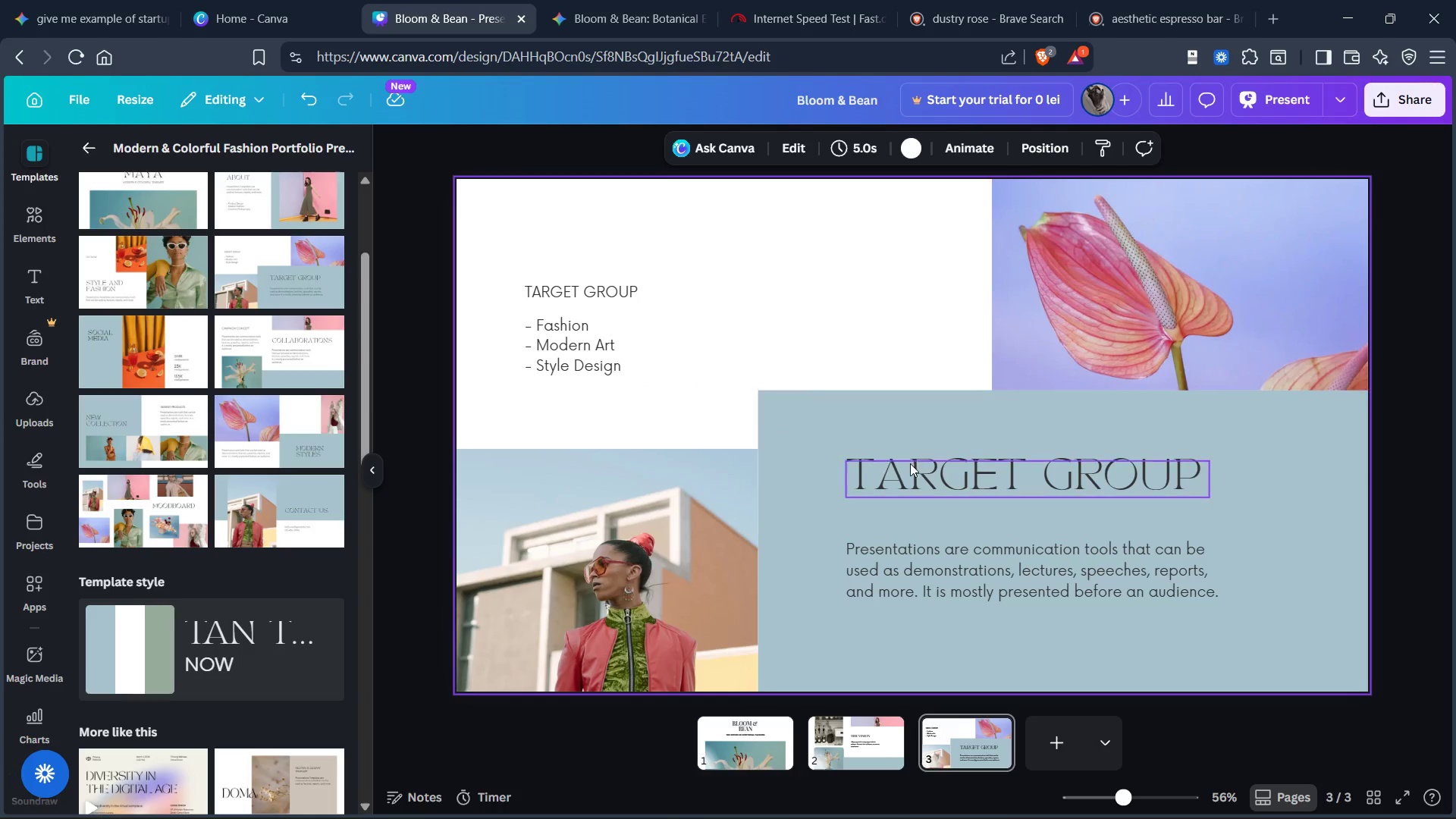 
double_click([996, 473])
 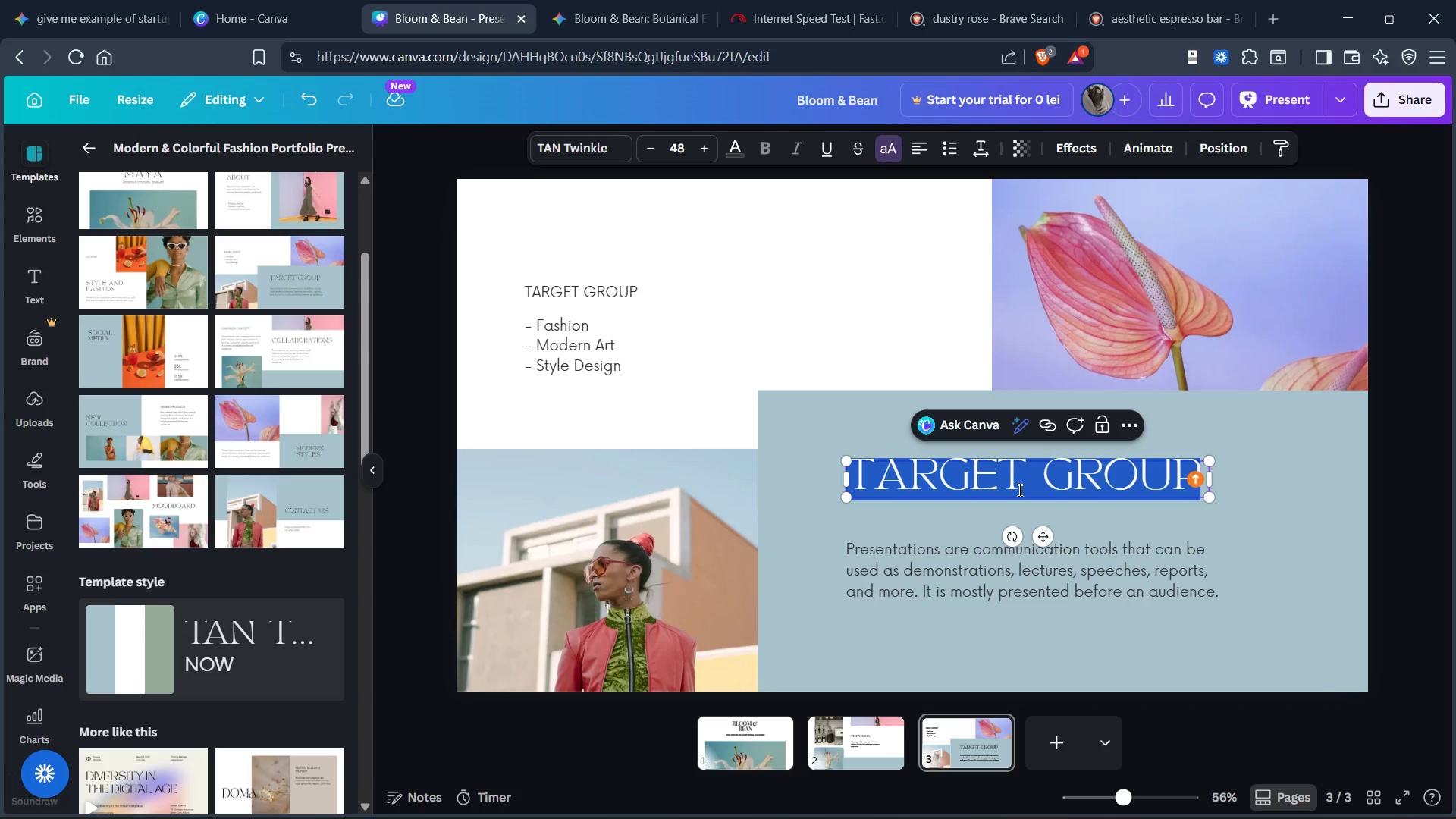 
type(Market GAP)
 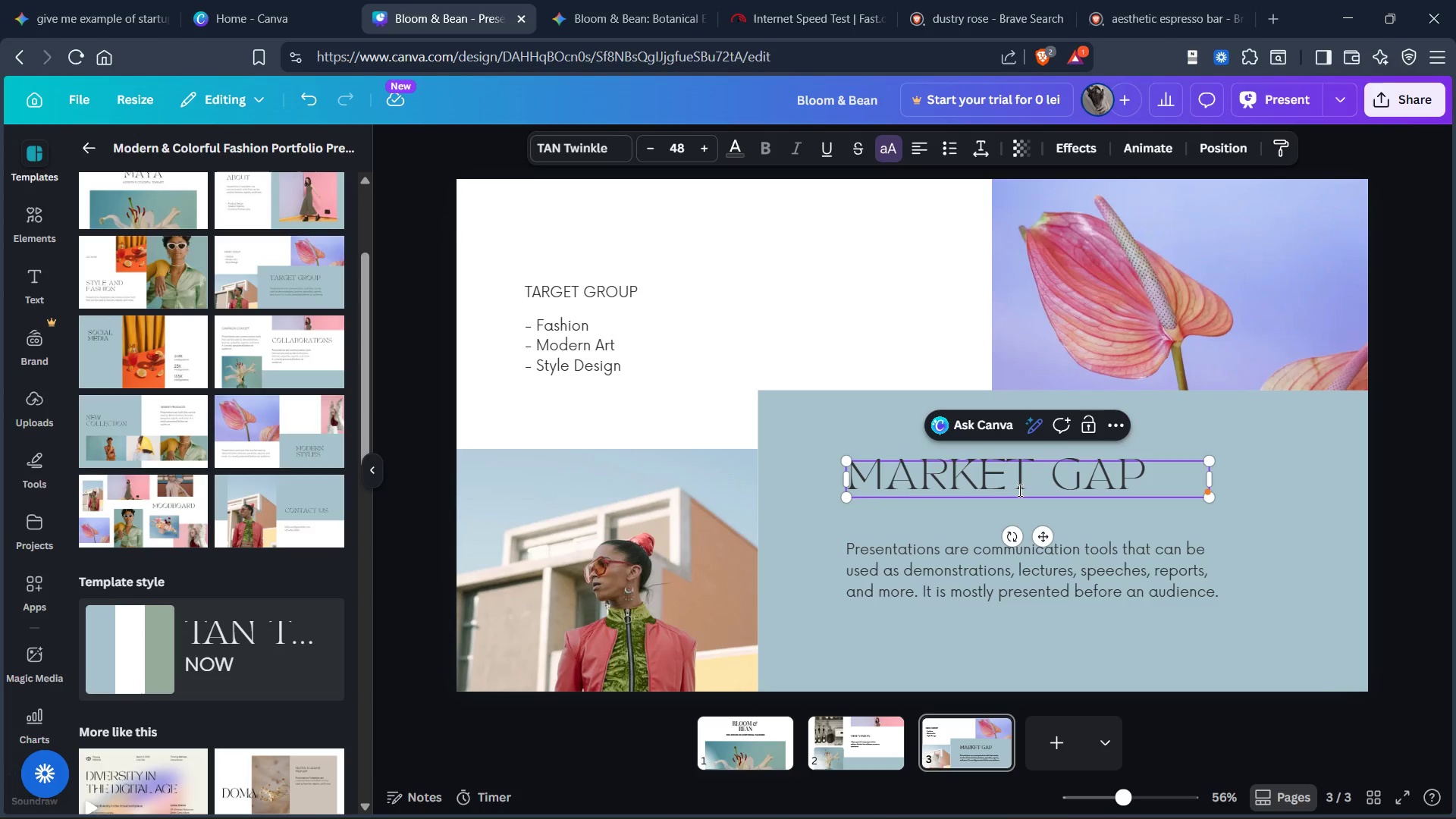 
left_click([542, 139])
 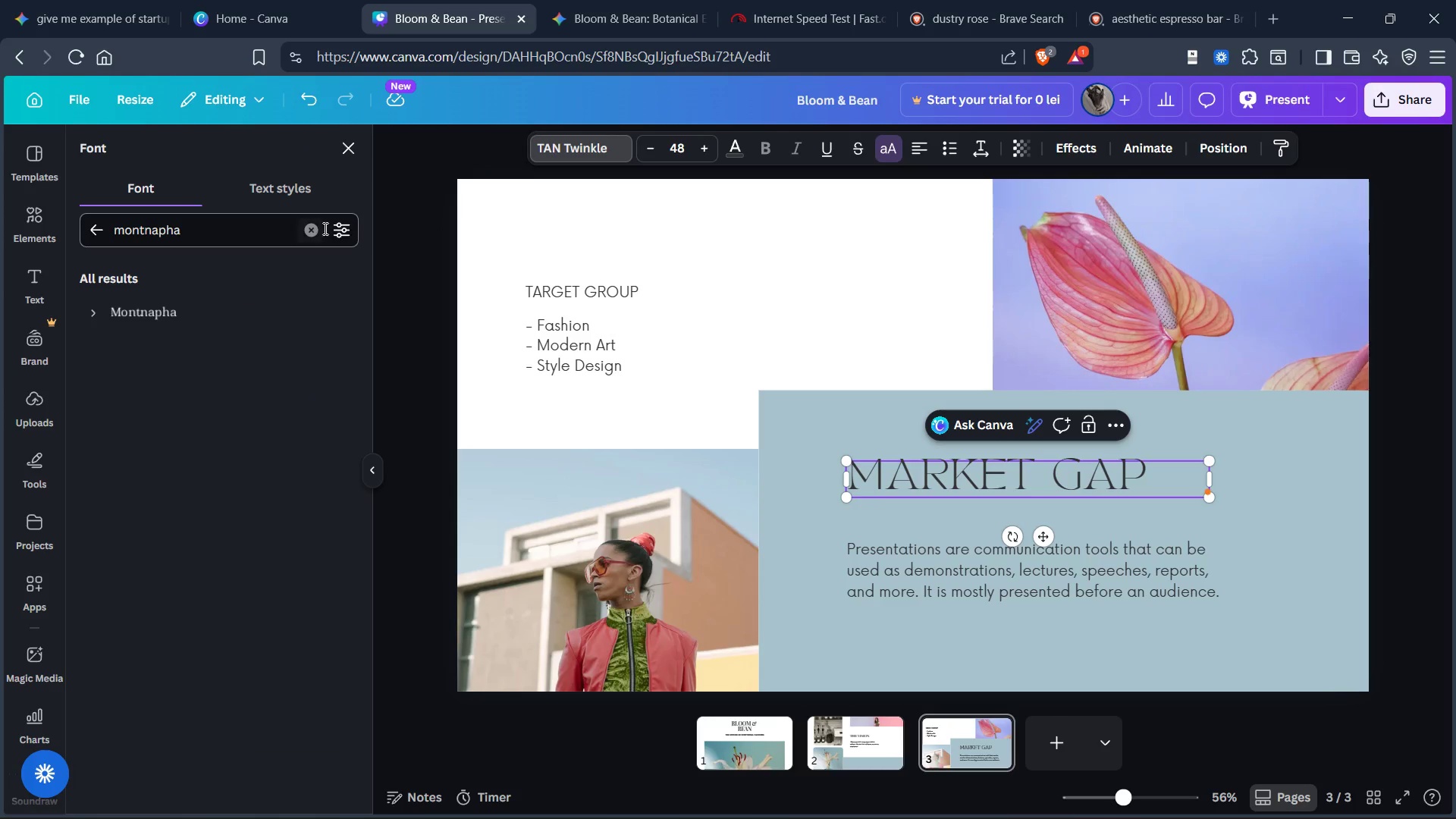 
left_click([314, 228])
 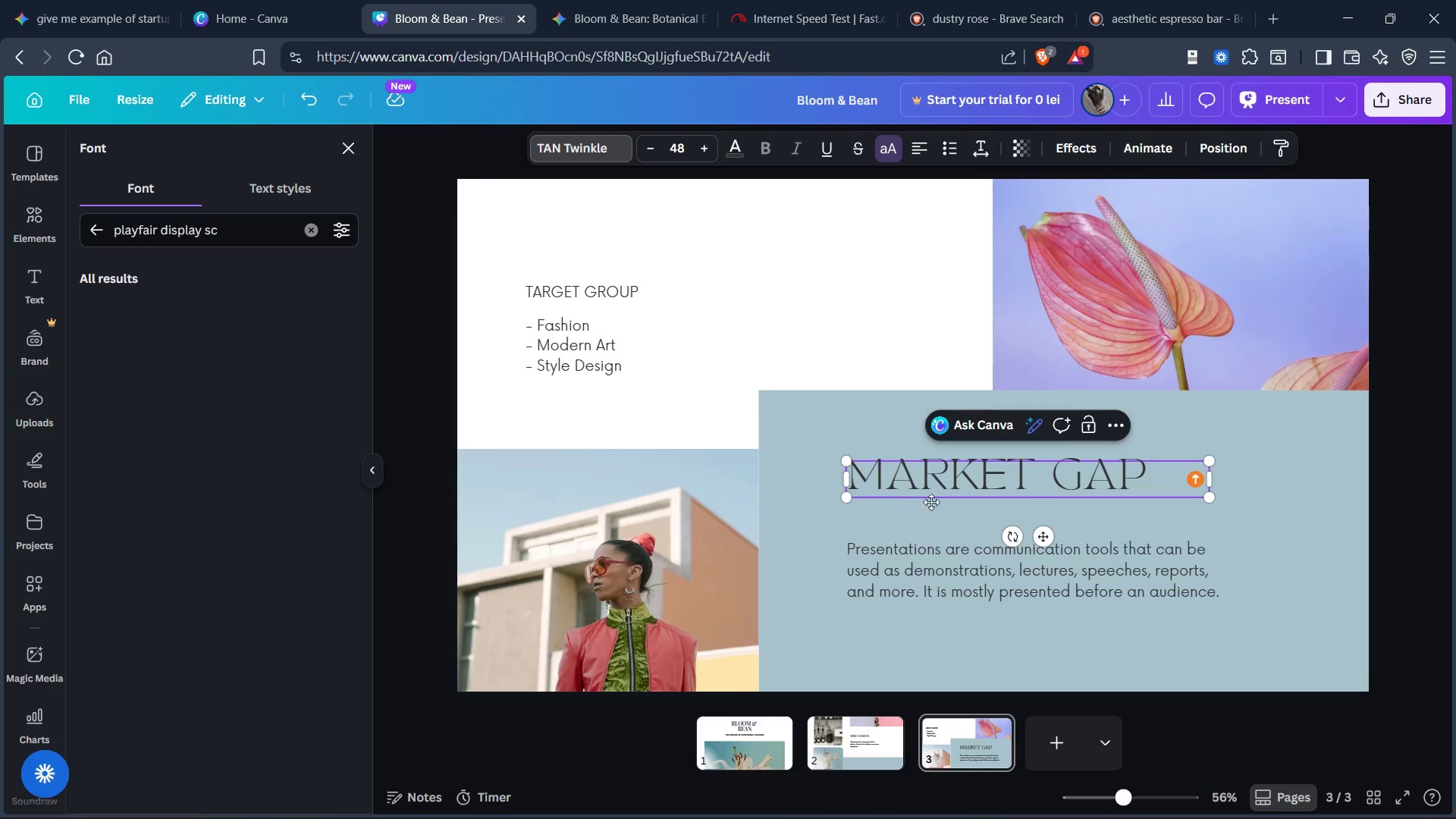 
left_click([941, 485])
 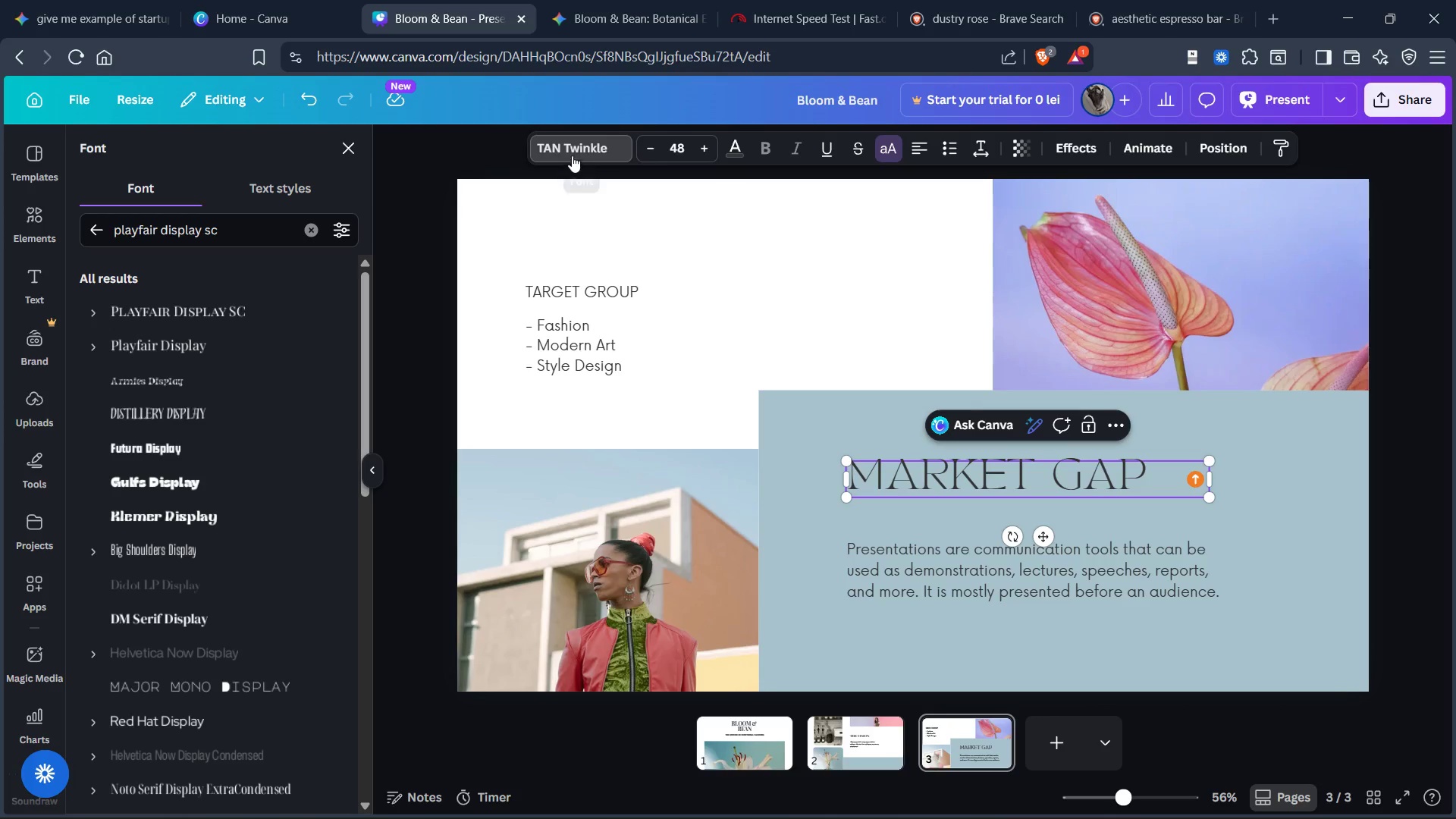 
left_click([573, 137])
 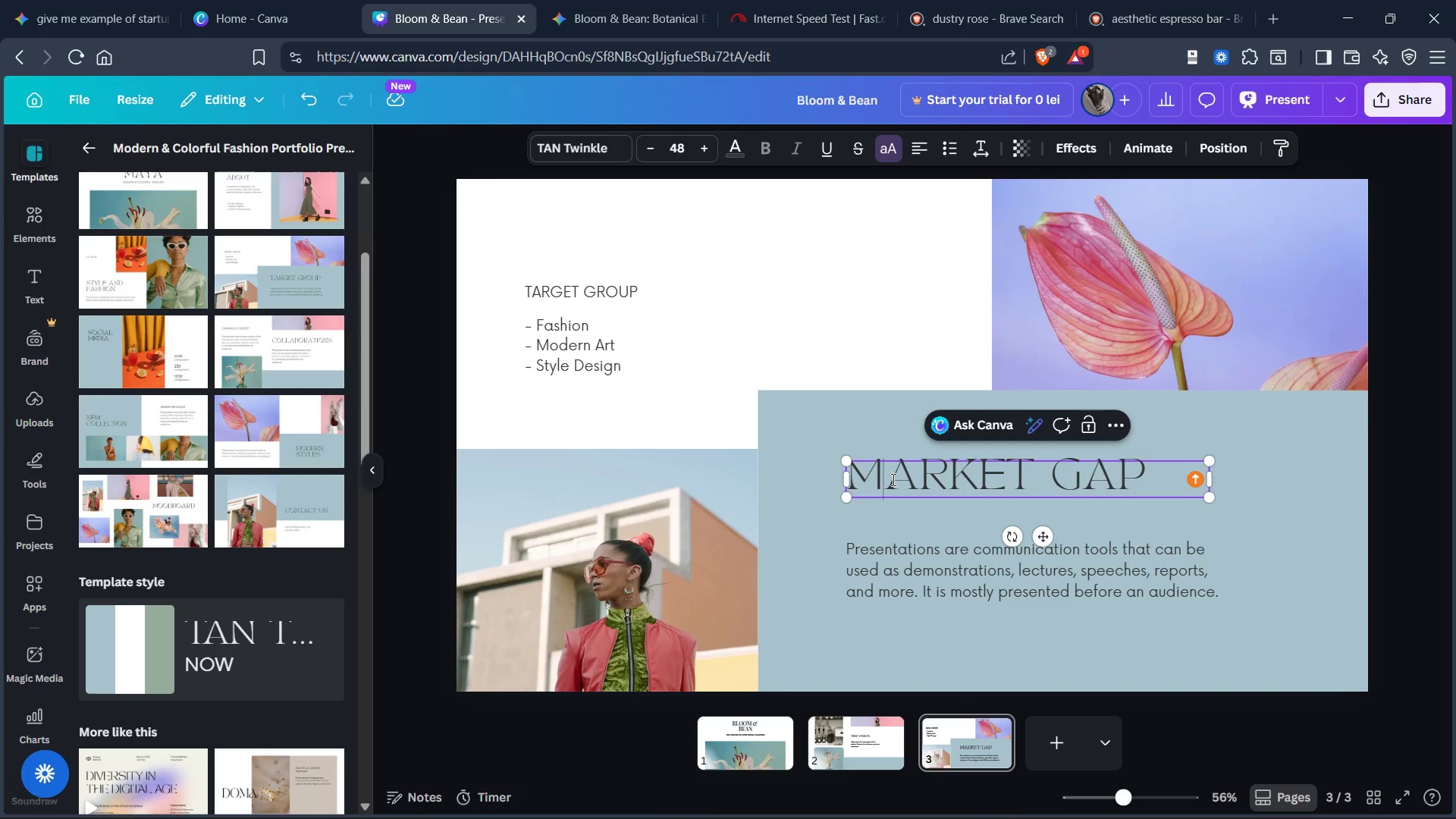 
left_click([553, 142])
 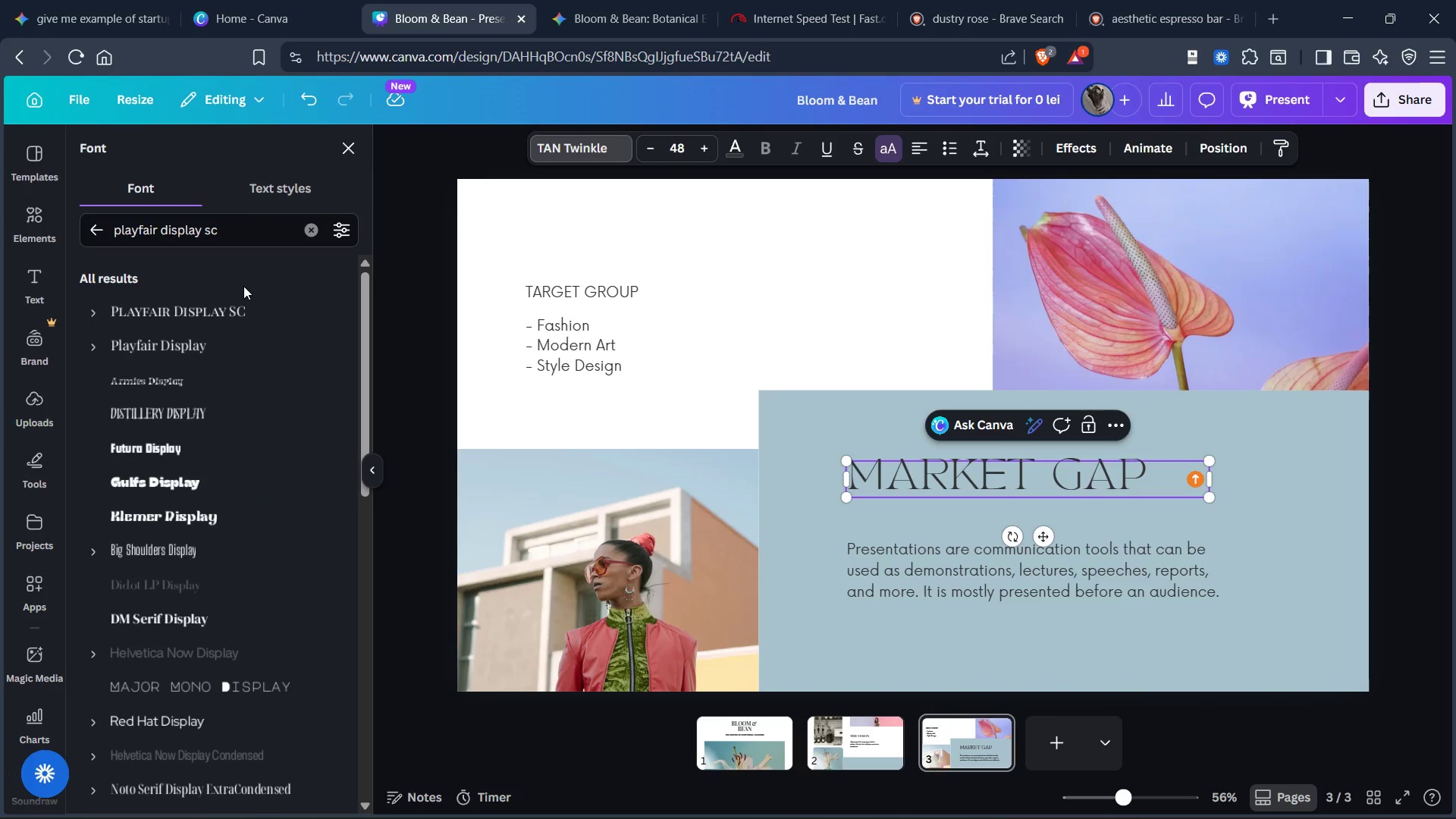 
left_click([231, 303])
 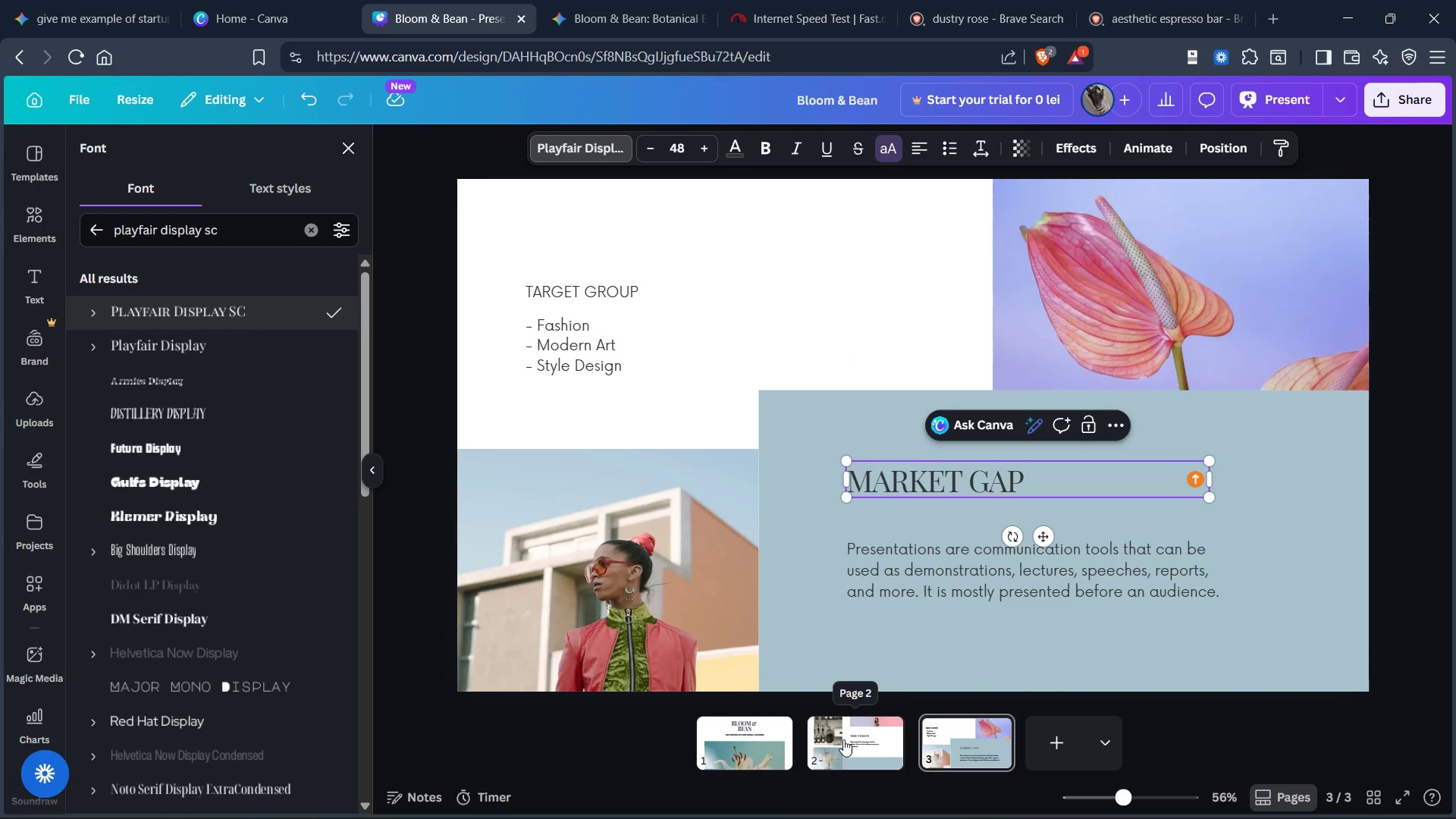 
left_click([948, 365])
 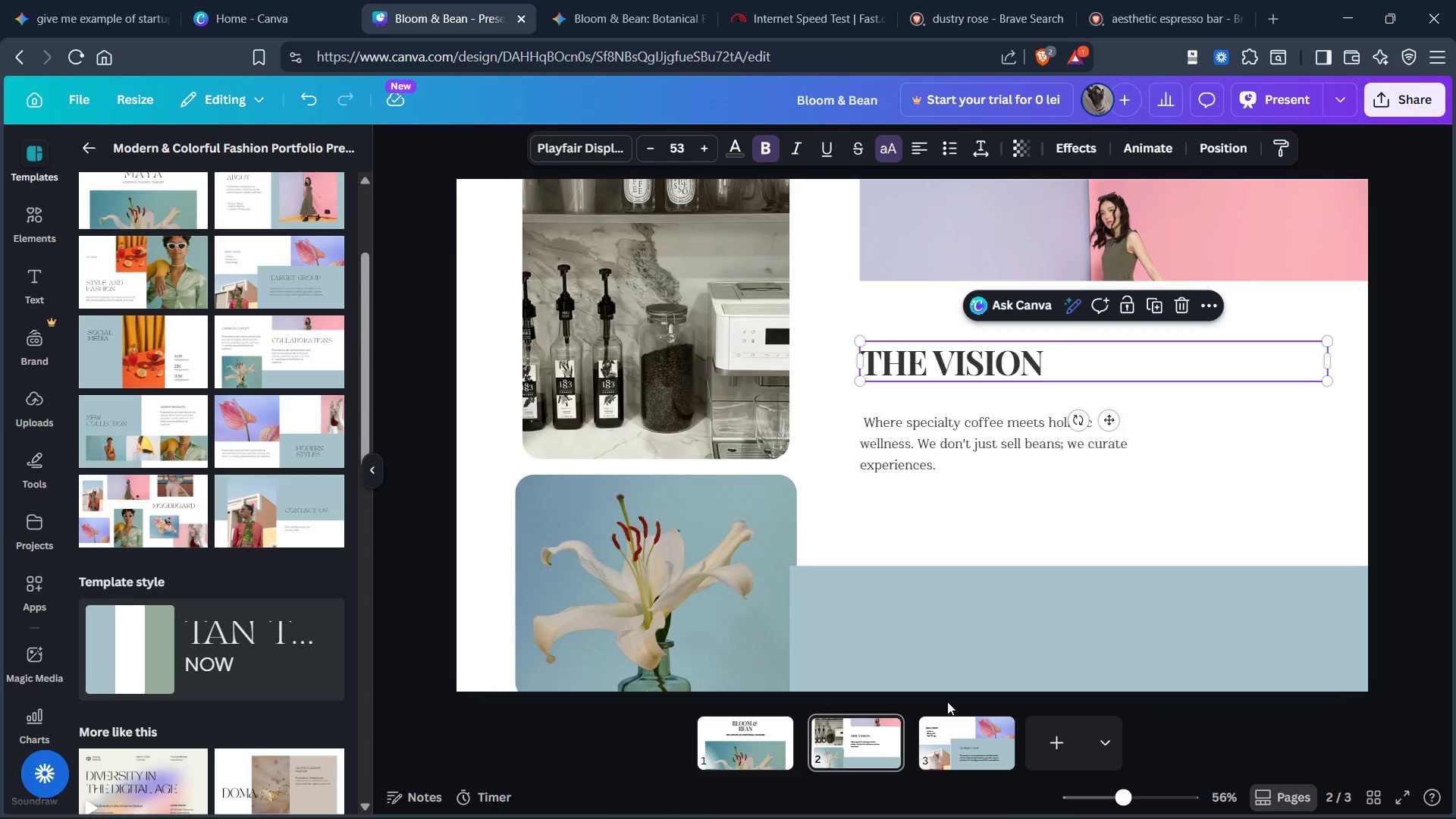 
left_click([947, 742])
 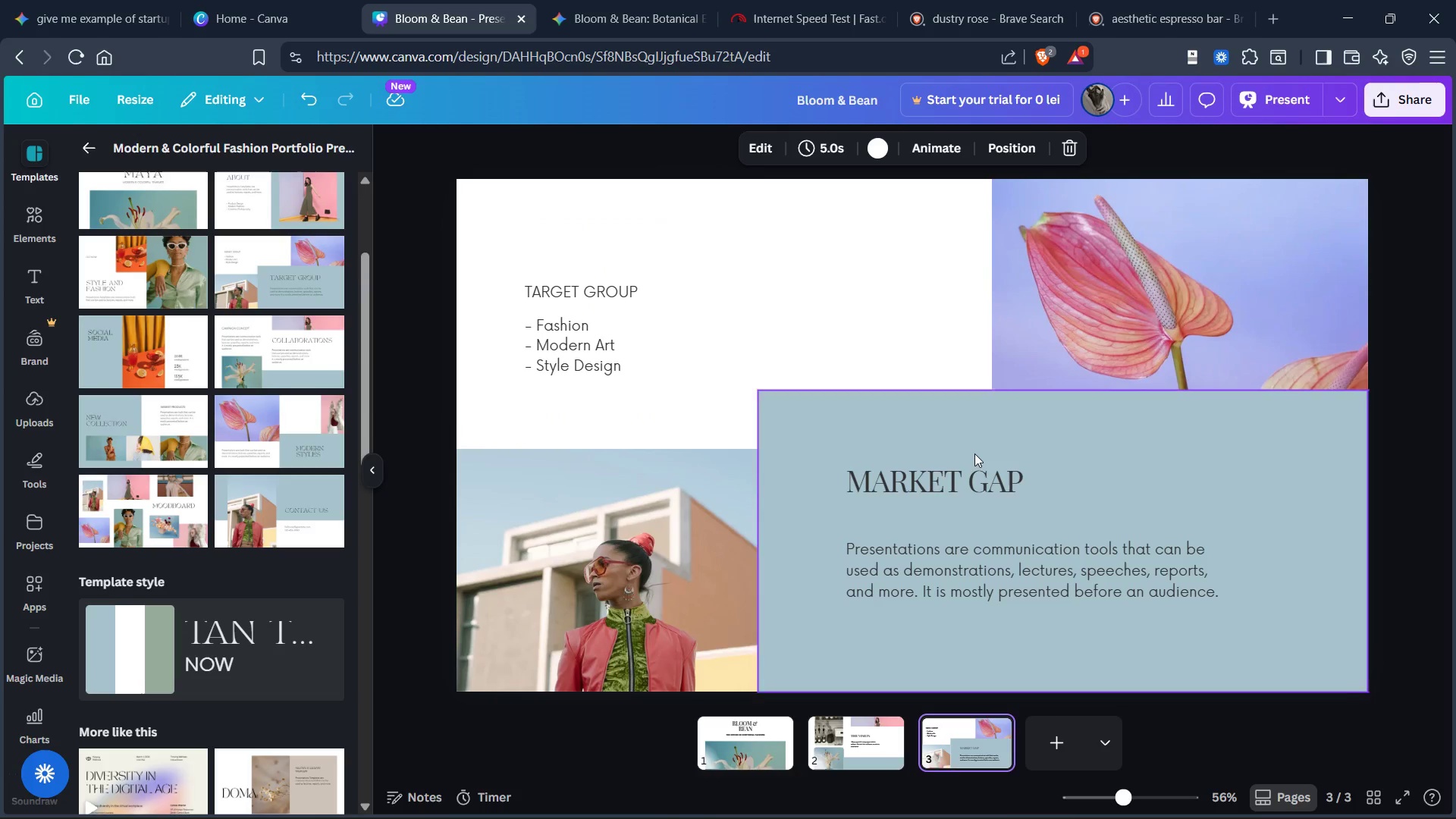 
left_click([970, 480])
 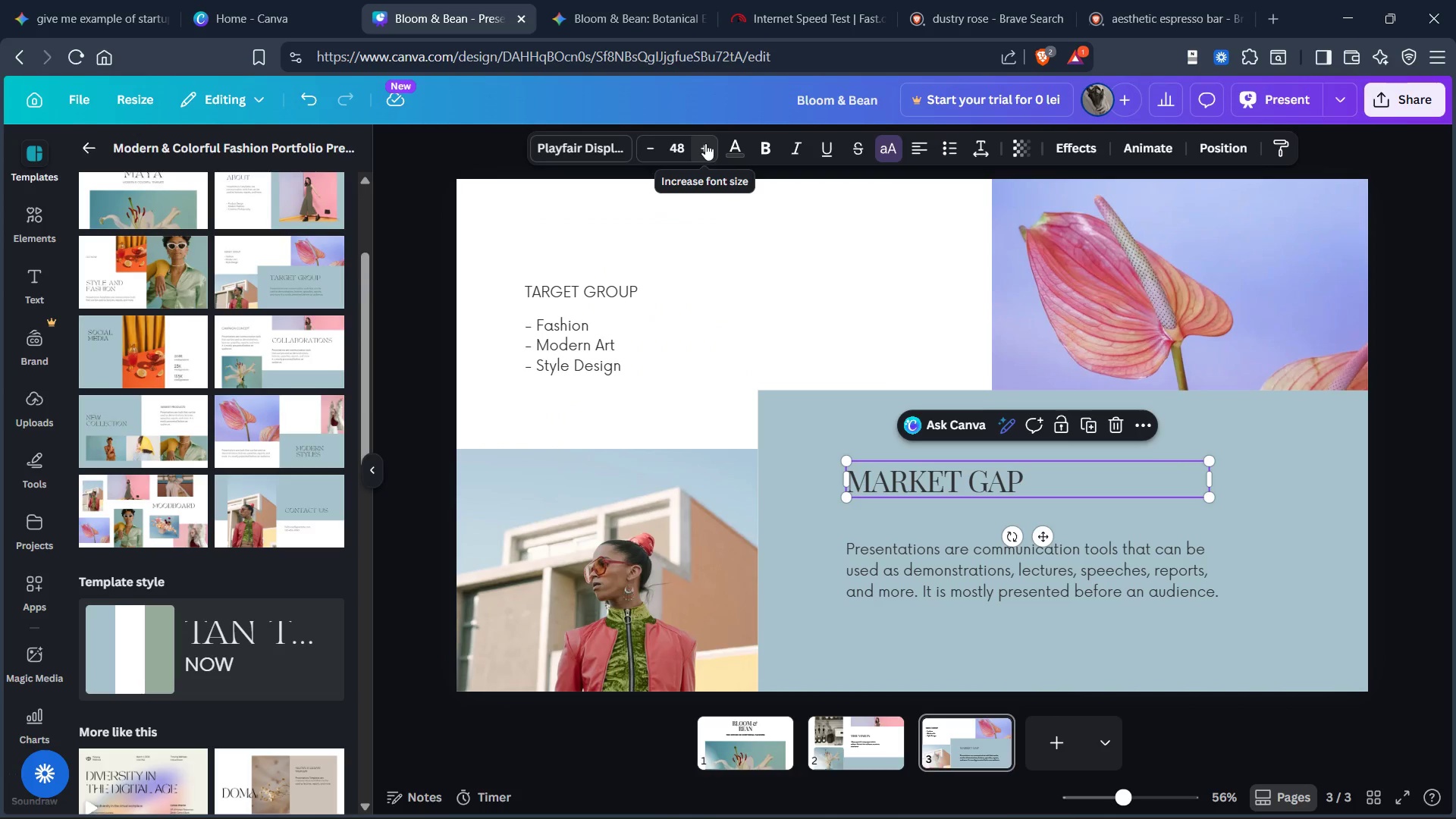 
double_click([705, 143])
 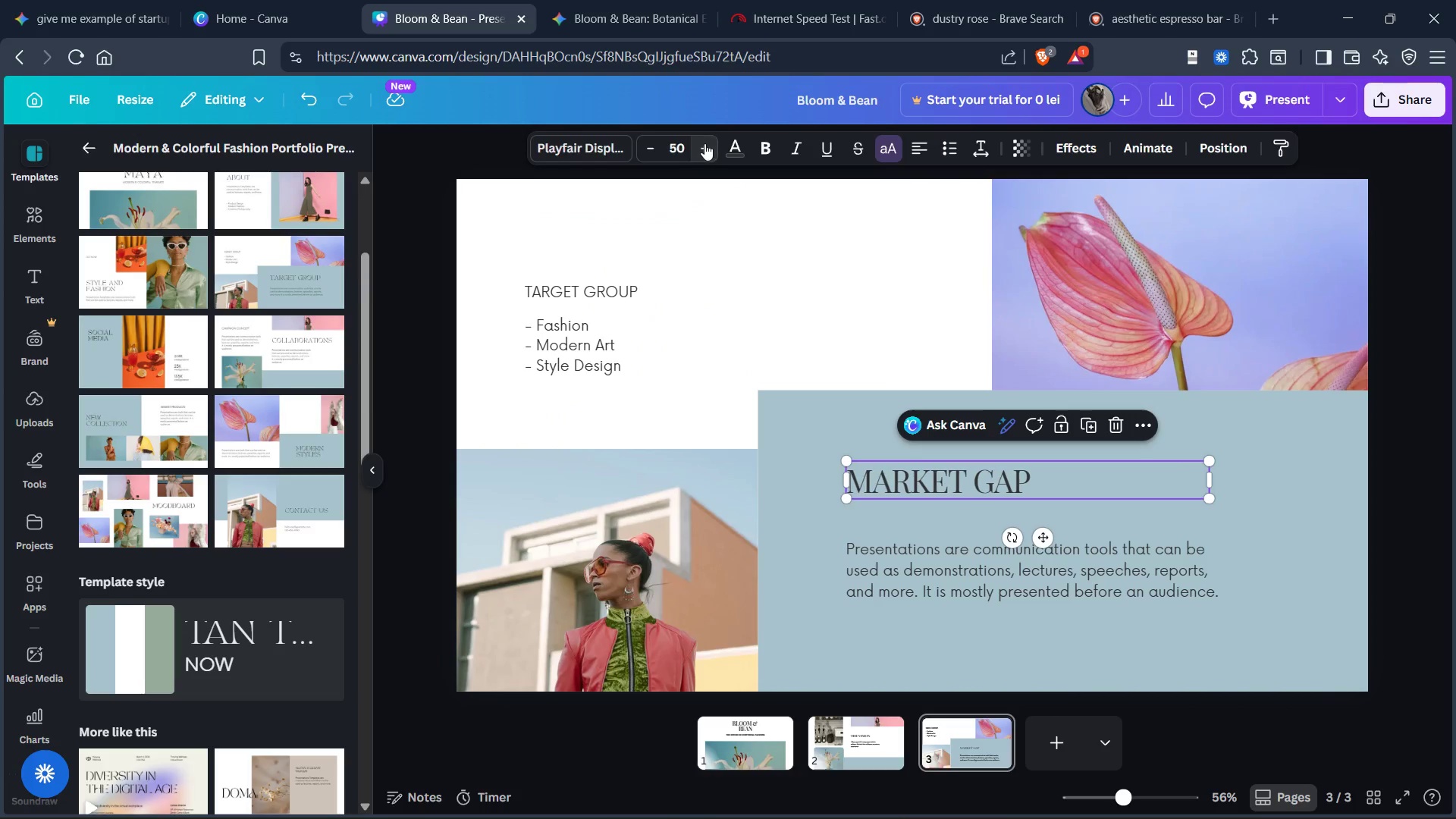 
triple_click([704, 143])
 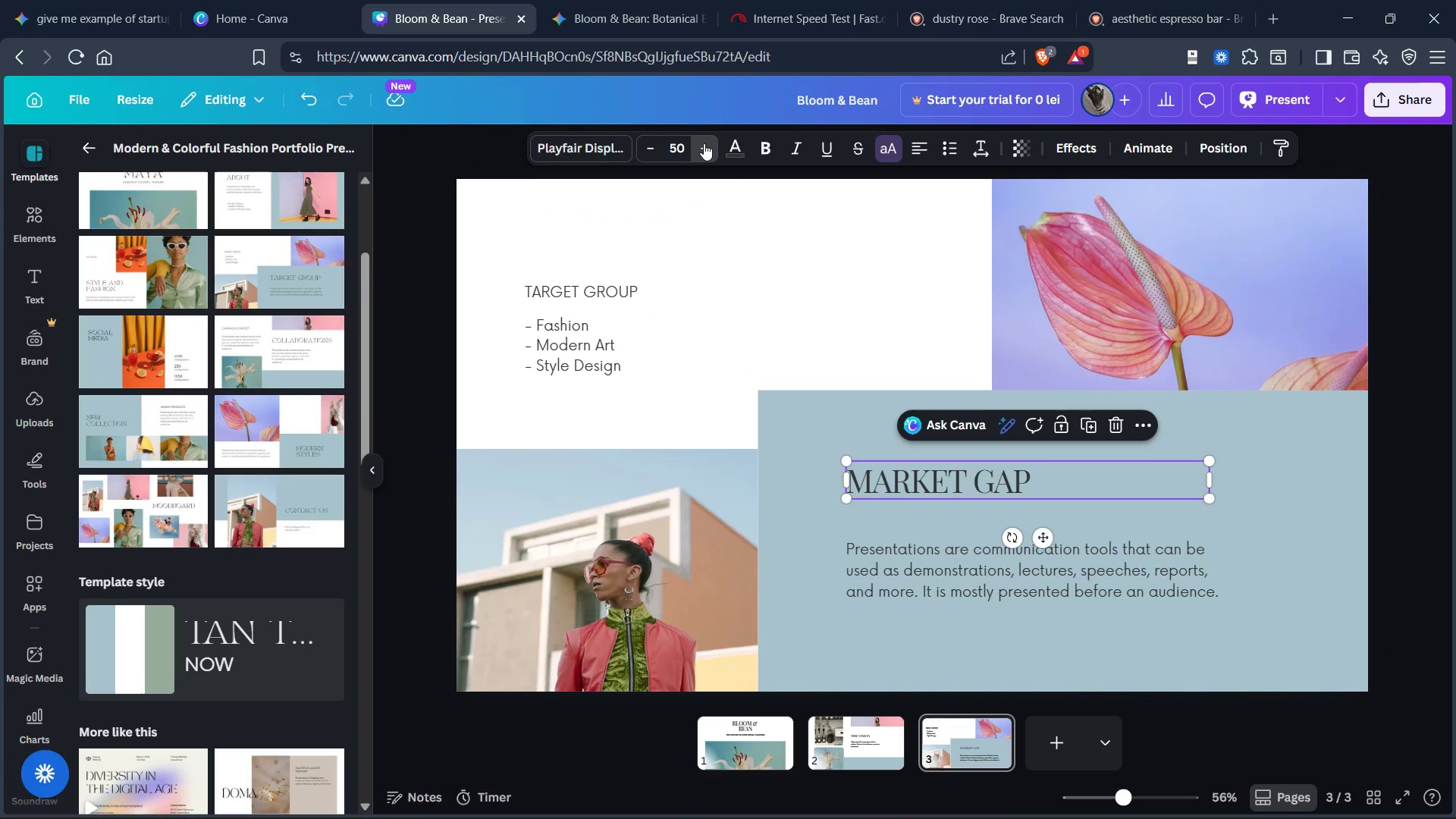 
triple_click([704, 143])
 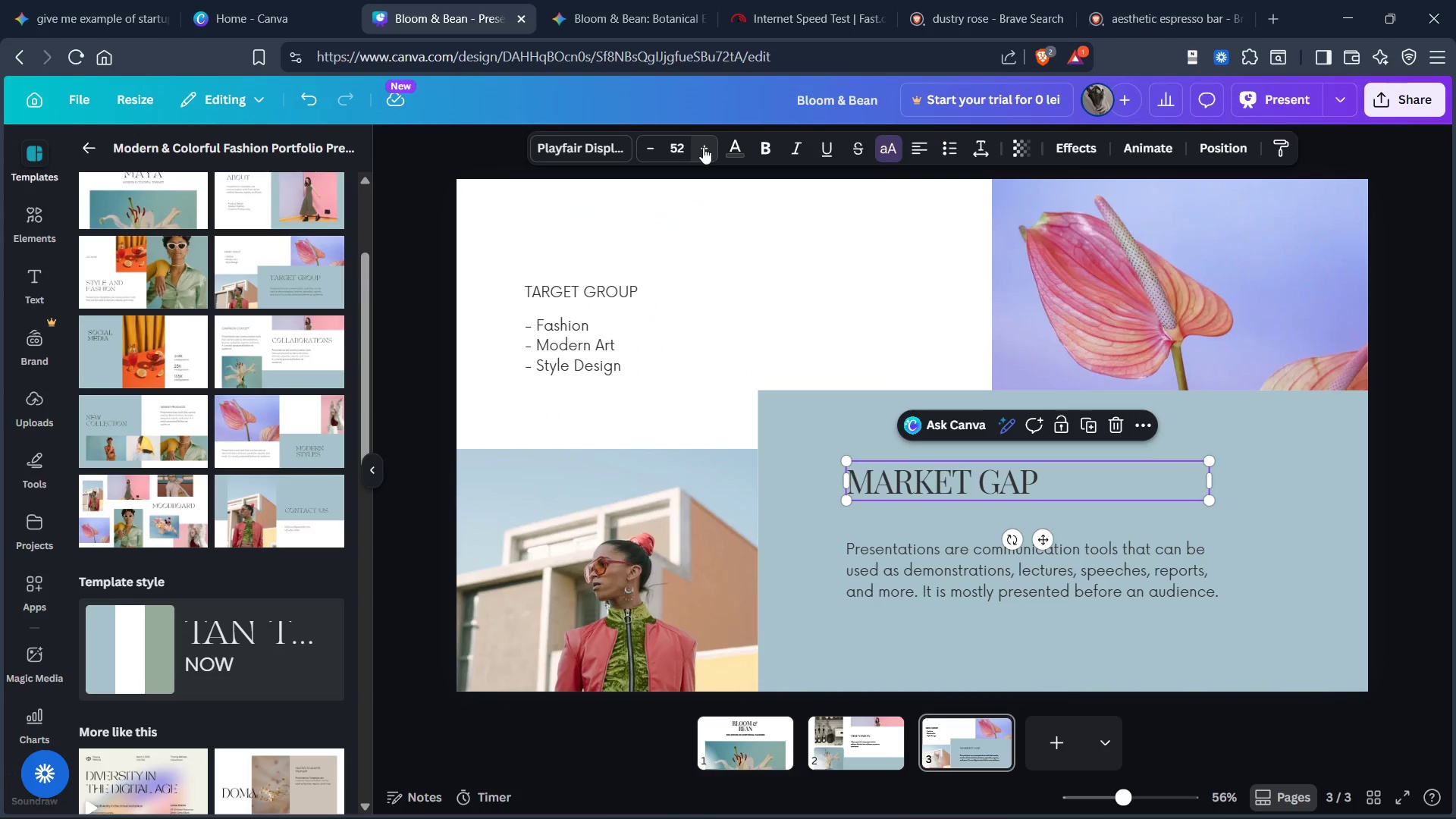 
left_click([703, 147])
 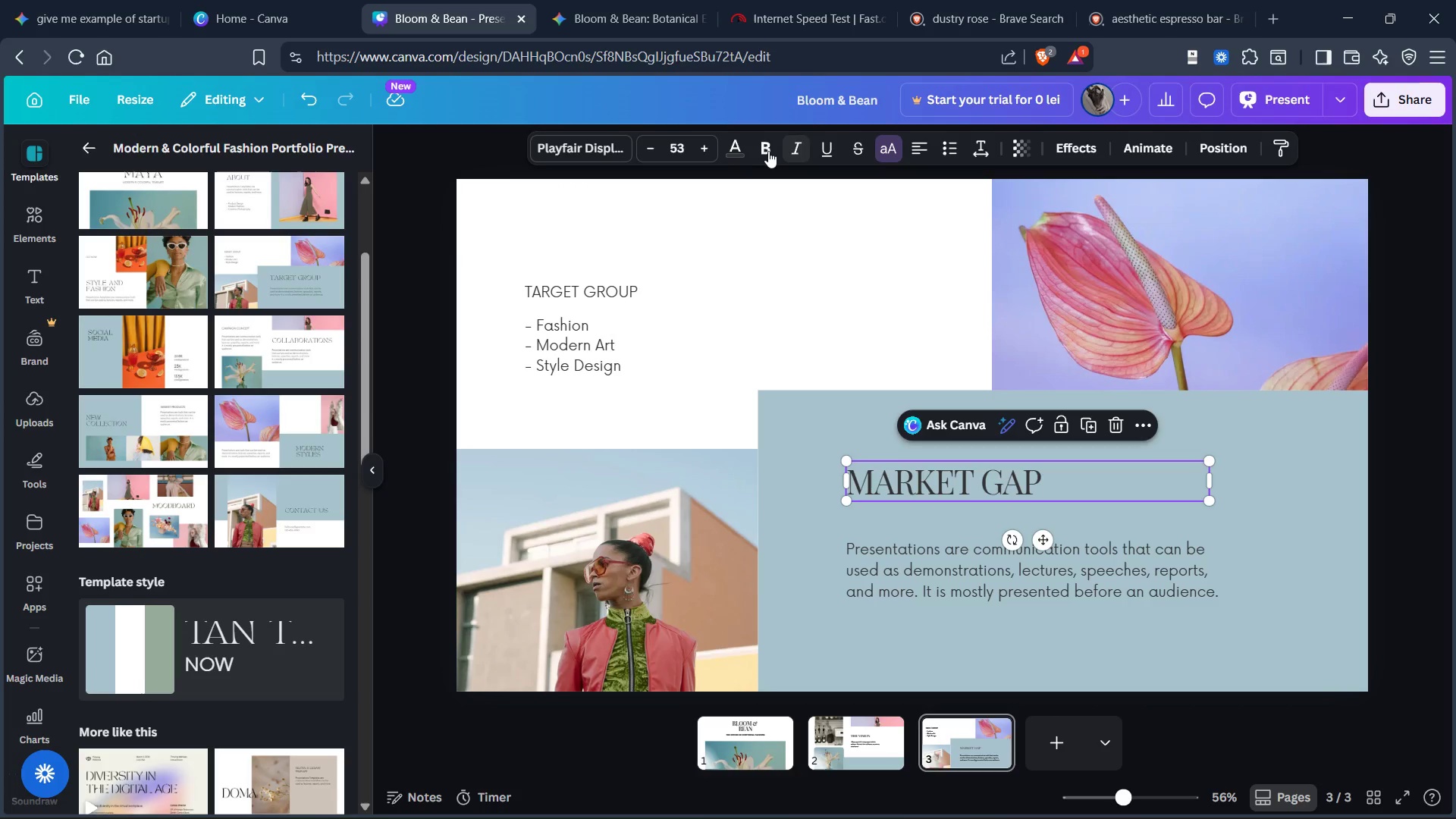 
left_click([766, 151])
 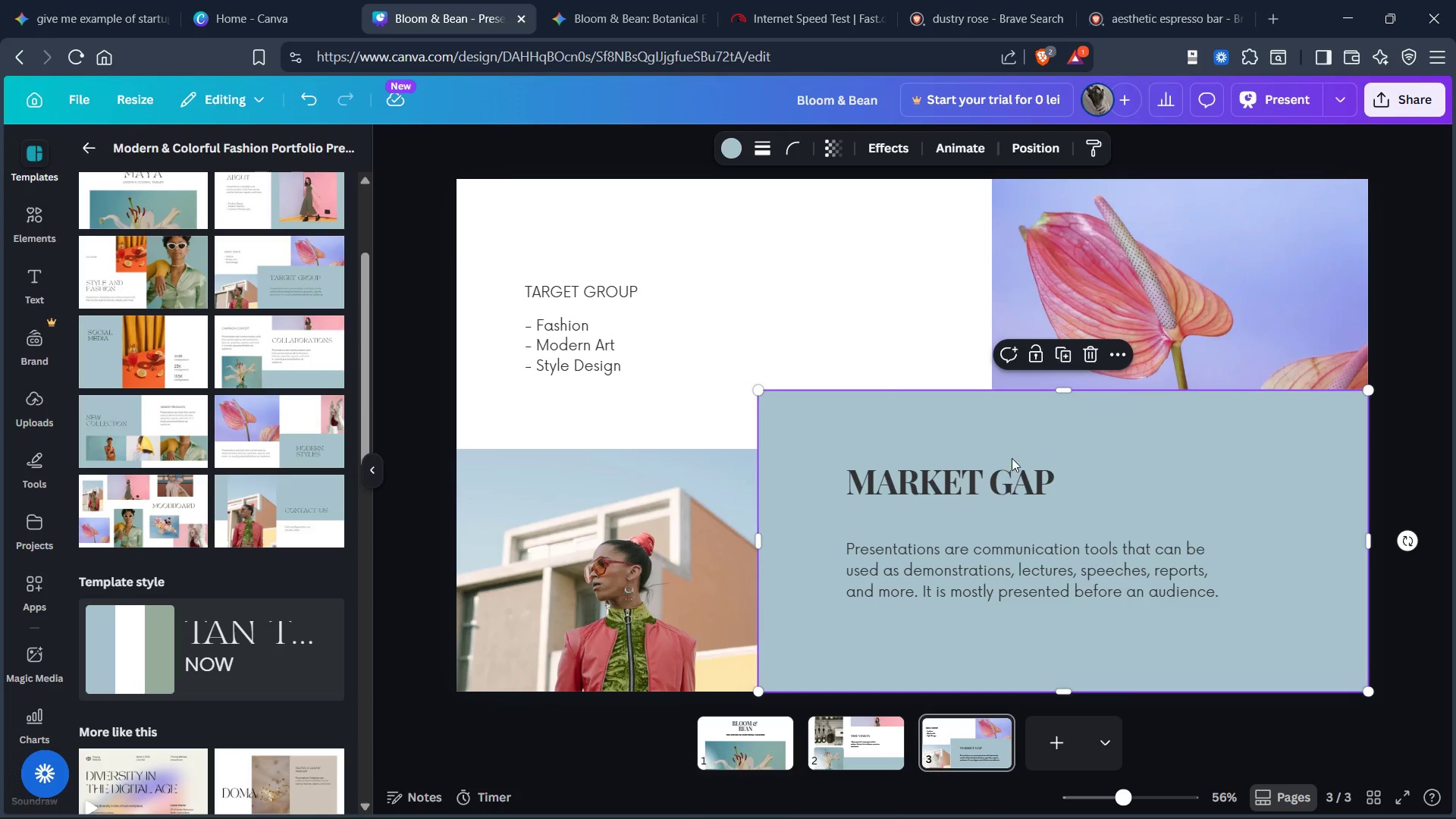 
left_click_drag(start_coordinate=[947, 475], to_coordinate=[946, 456])
 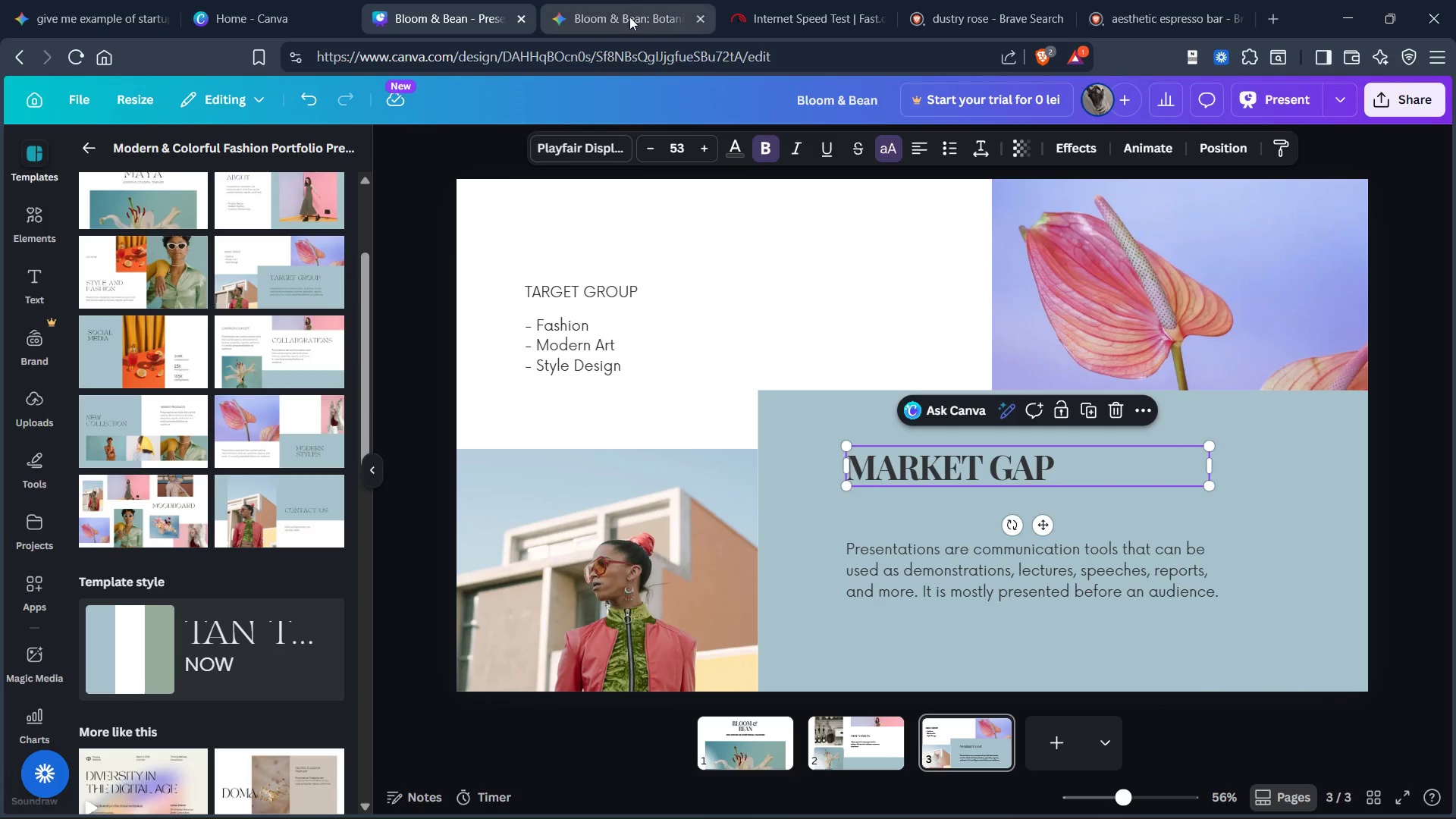 
left_click([629, 17])
 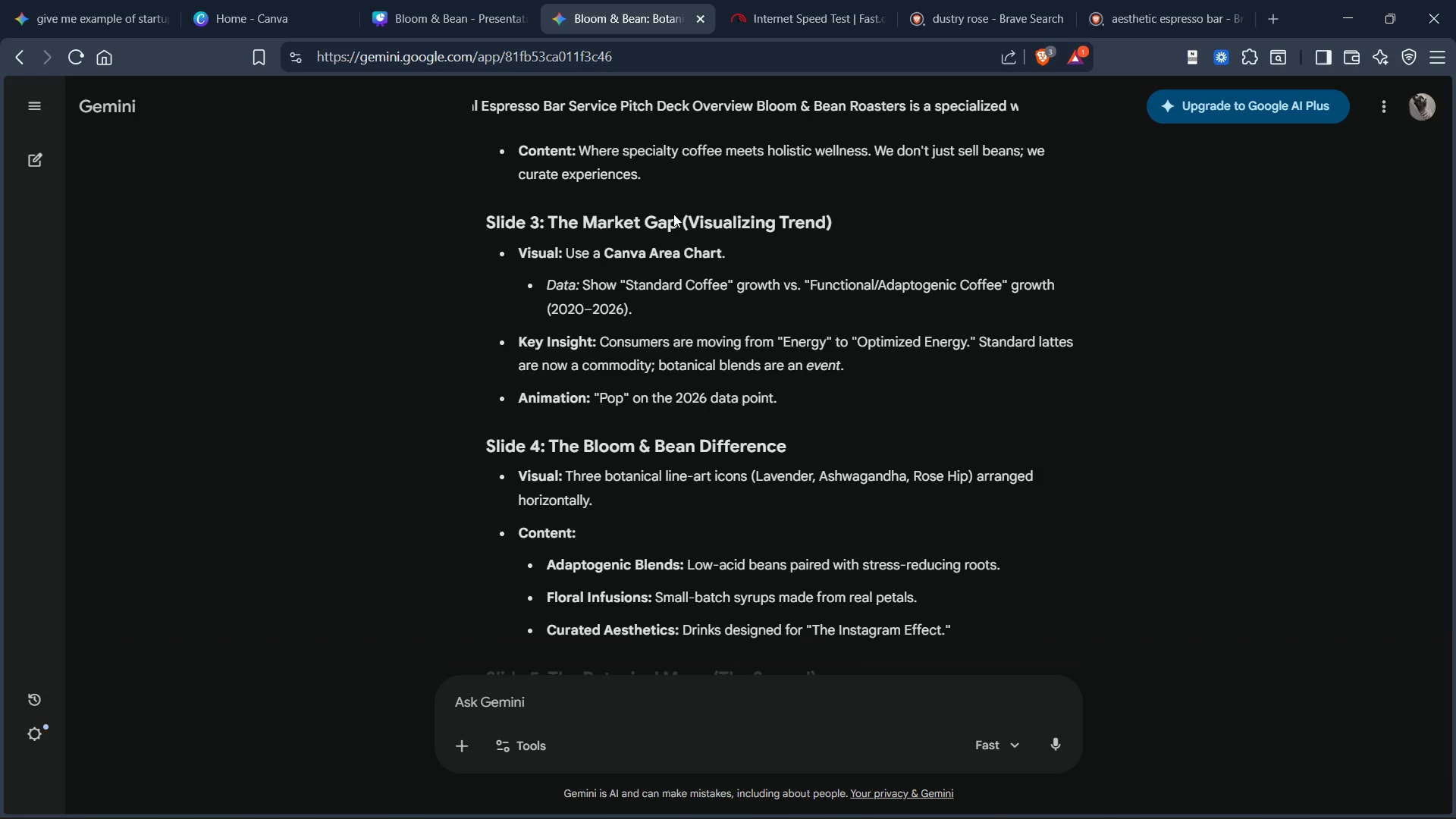 
scroll: coordinate [696, 252], scroll_direction: down, amount: 2.0
 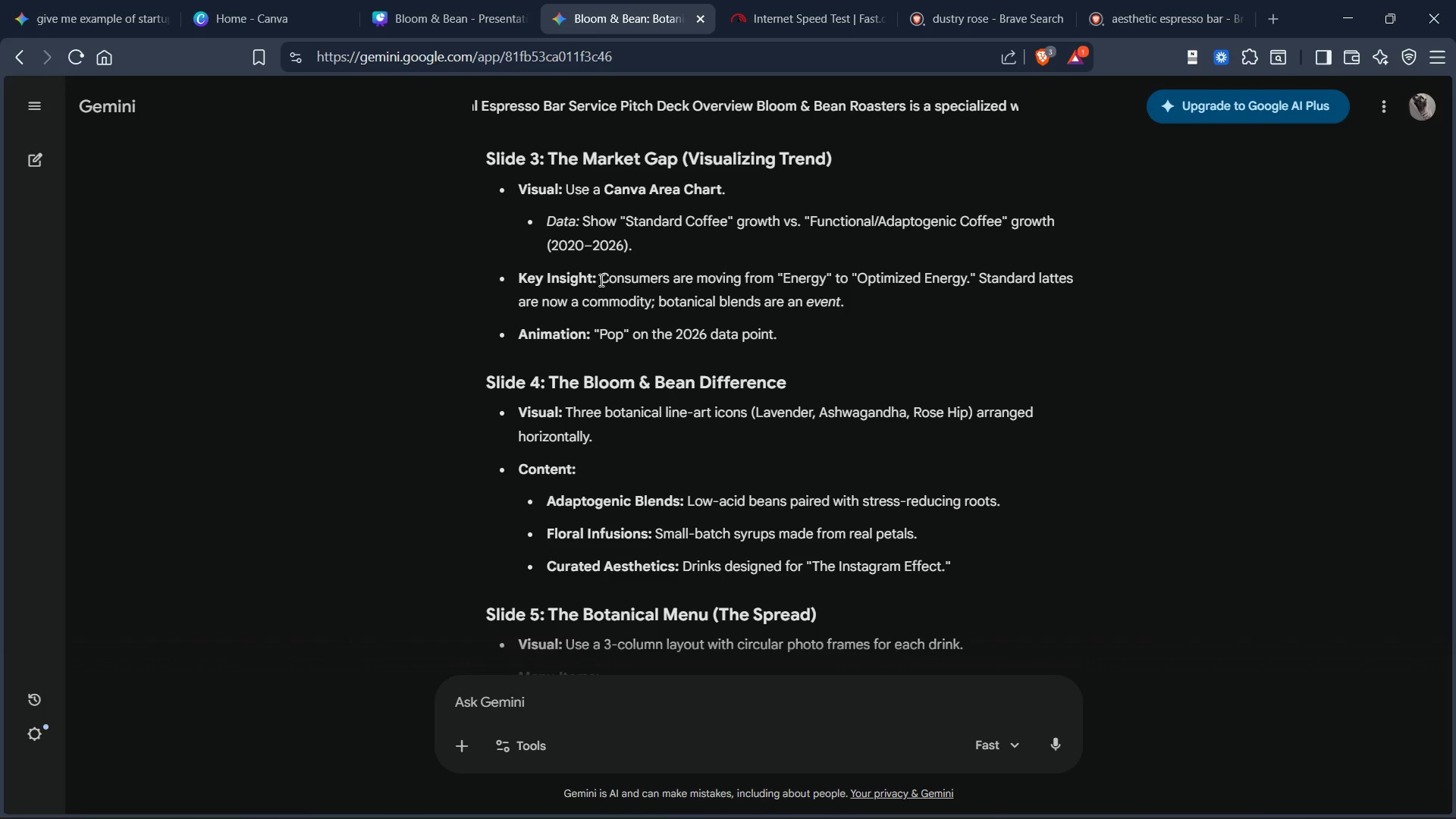 
left_click_drag(start_coordinate=[600, 280], to_coordinate=[849, 304])
 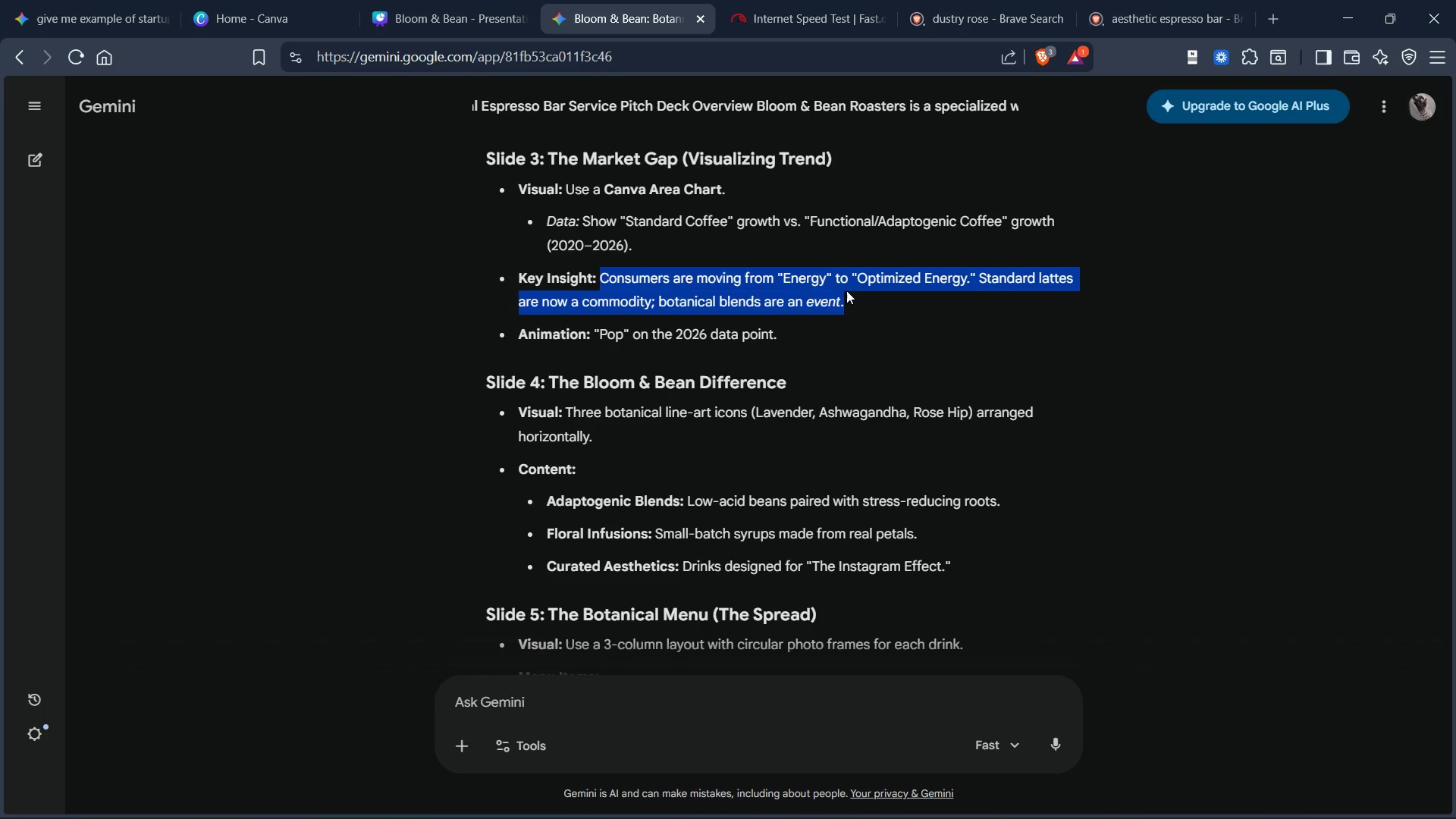 
key(Control+C)
 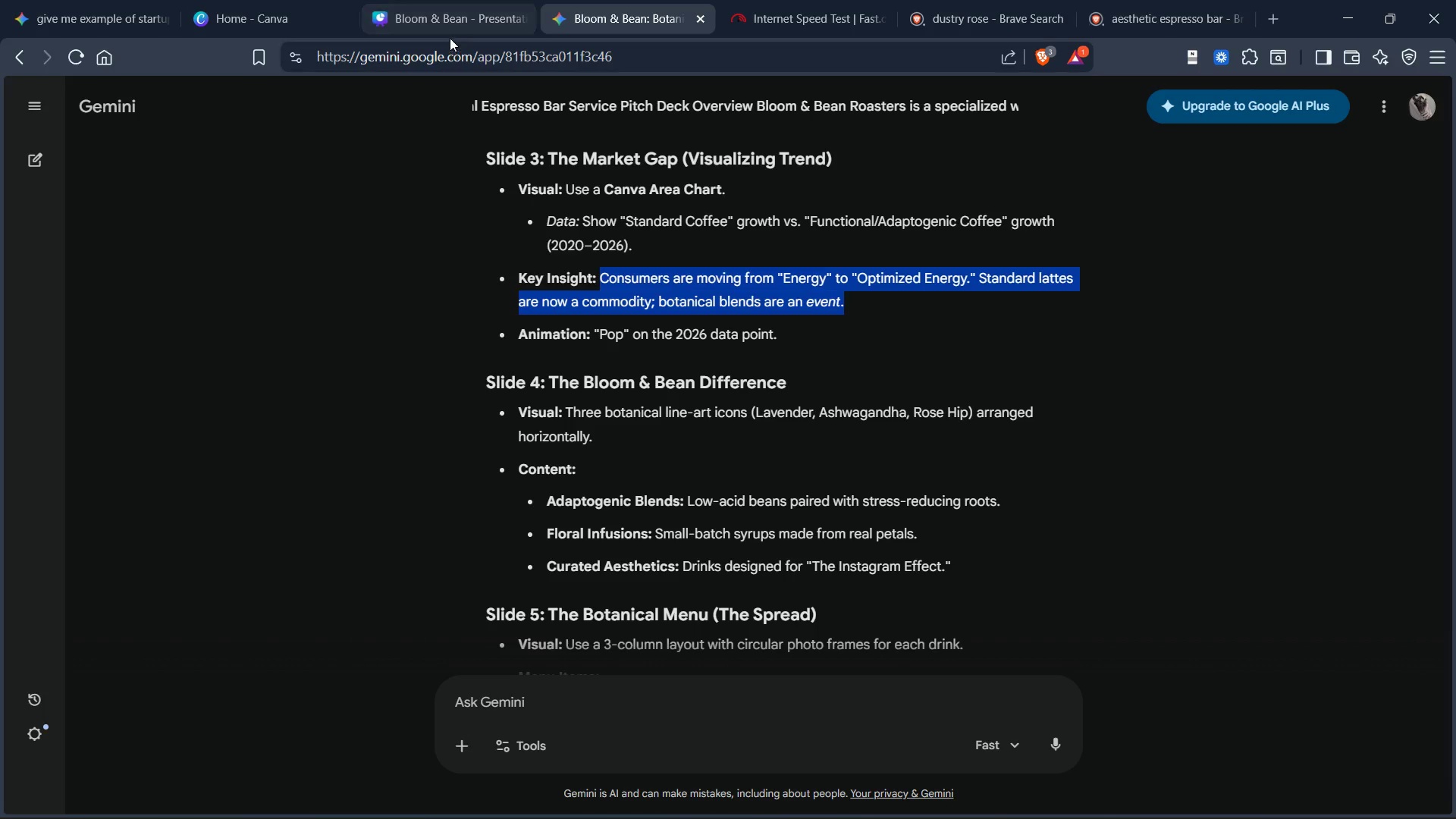 
left_click([441, 14])
 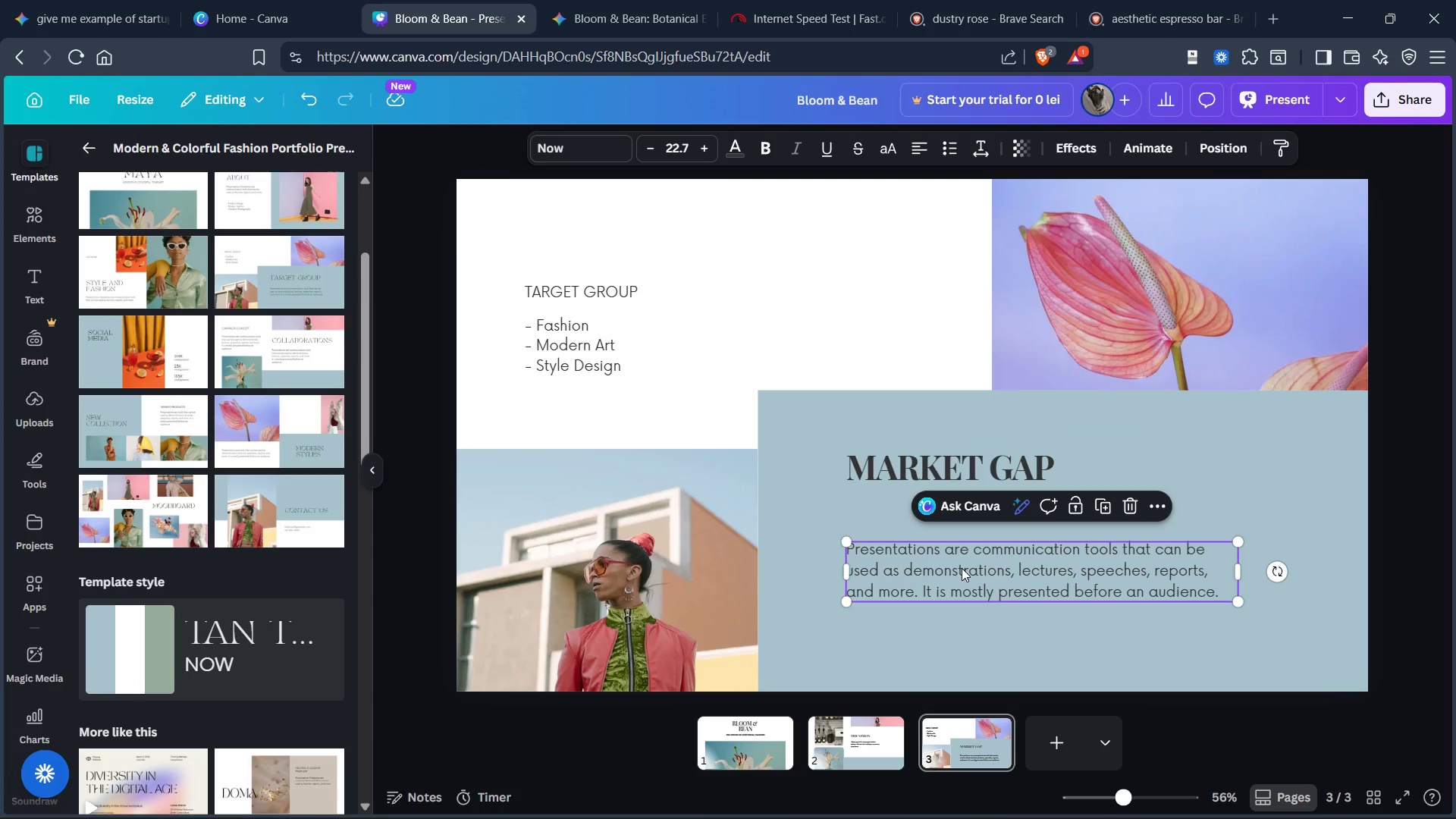 
hold_key(key=ControlLeft, duration=0.44)
 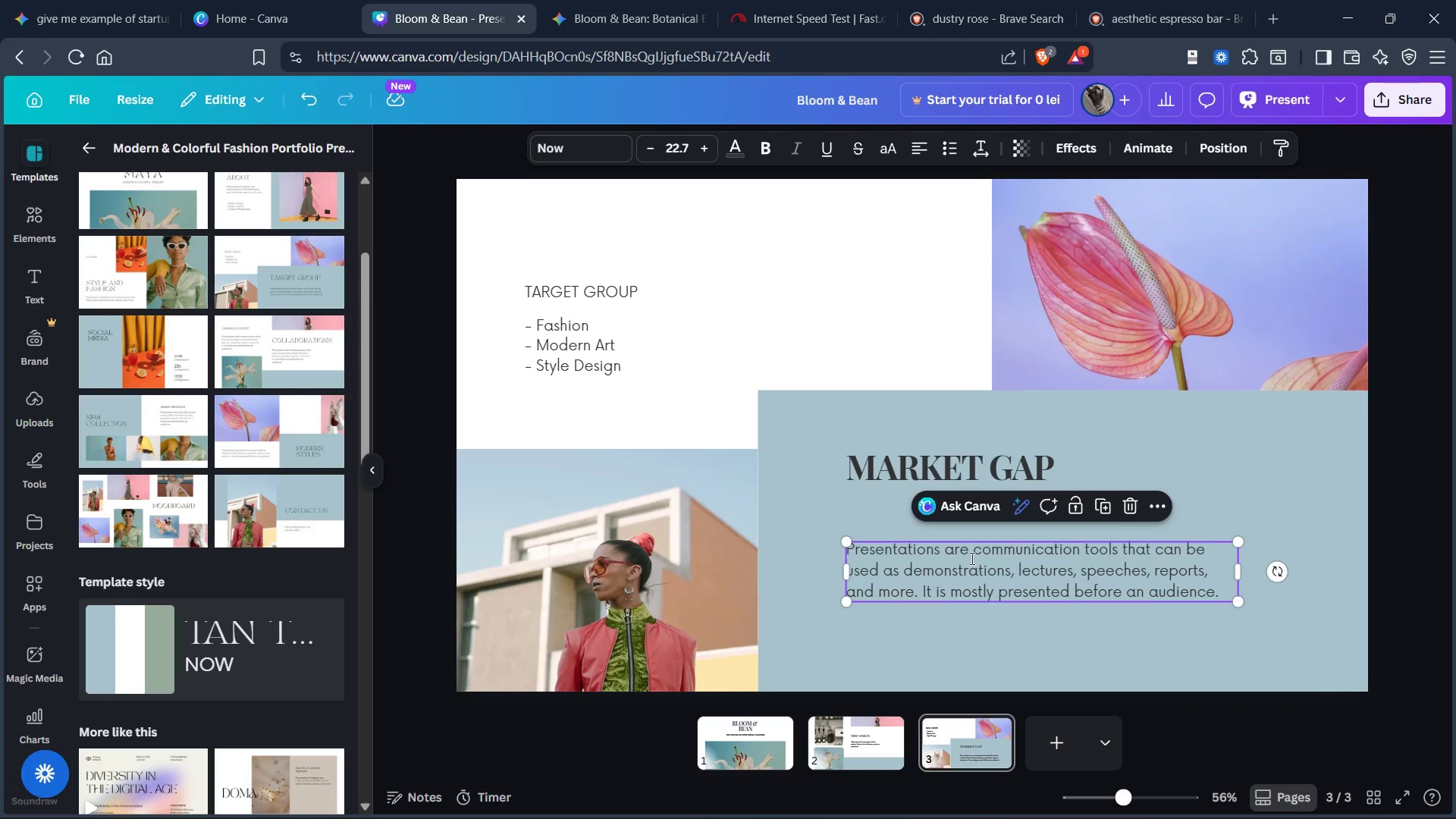 
double_click([971, 558])
 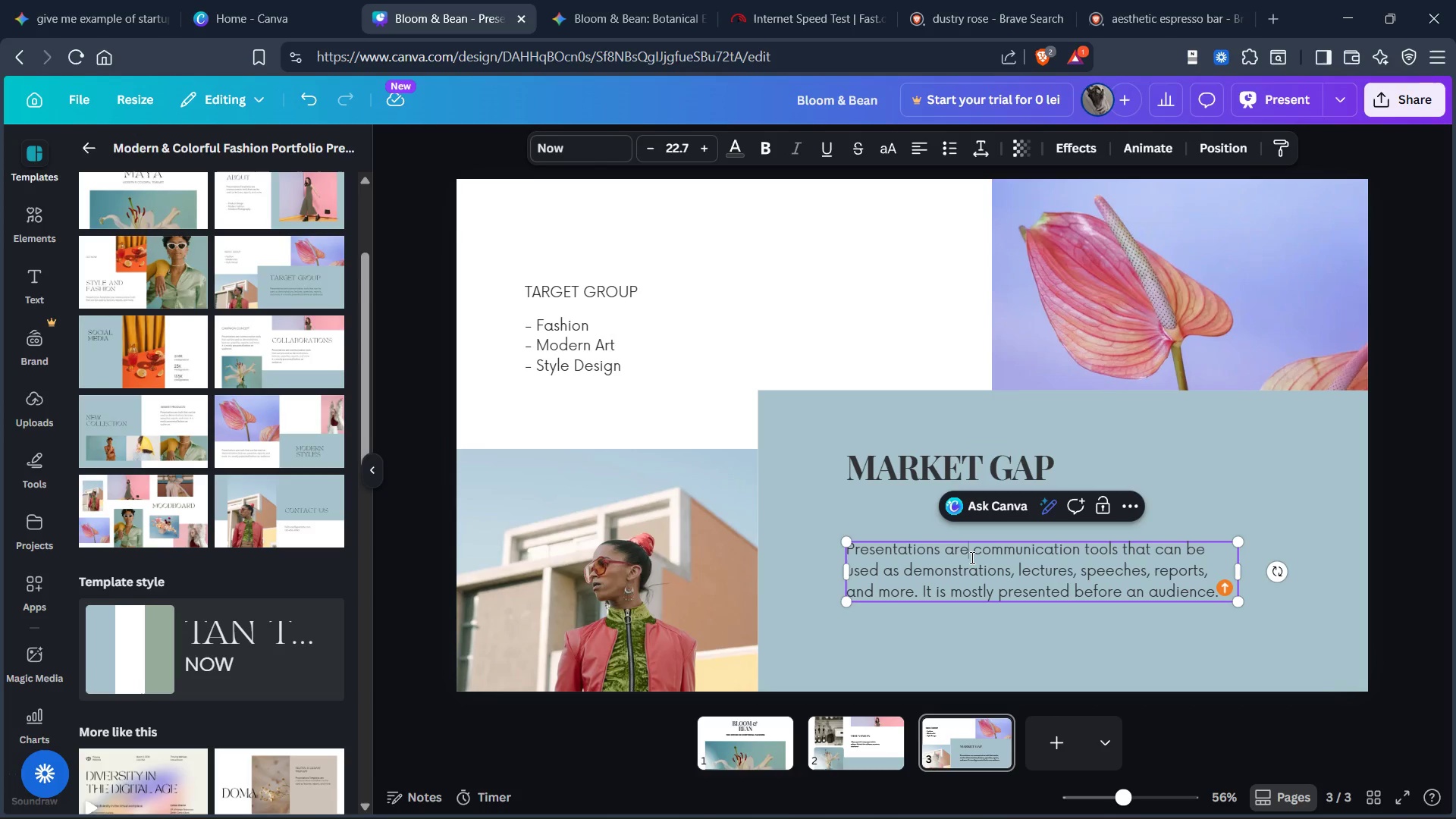 
key(Control+A)
 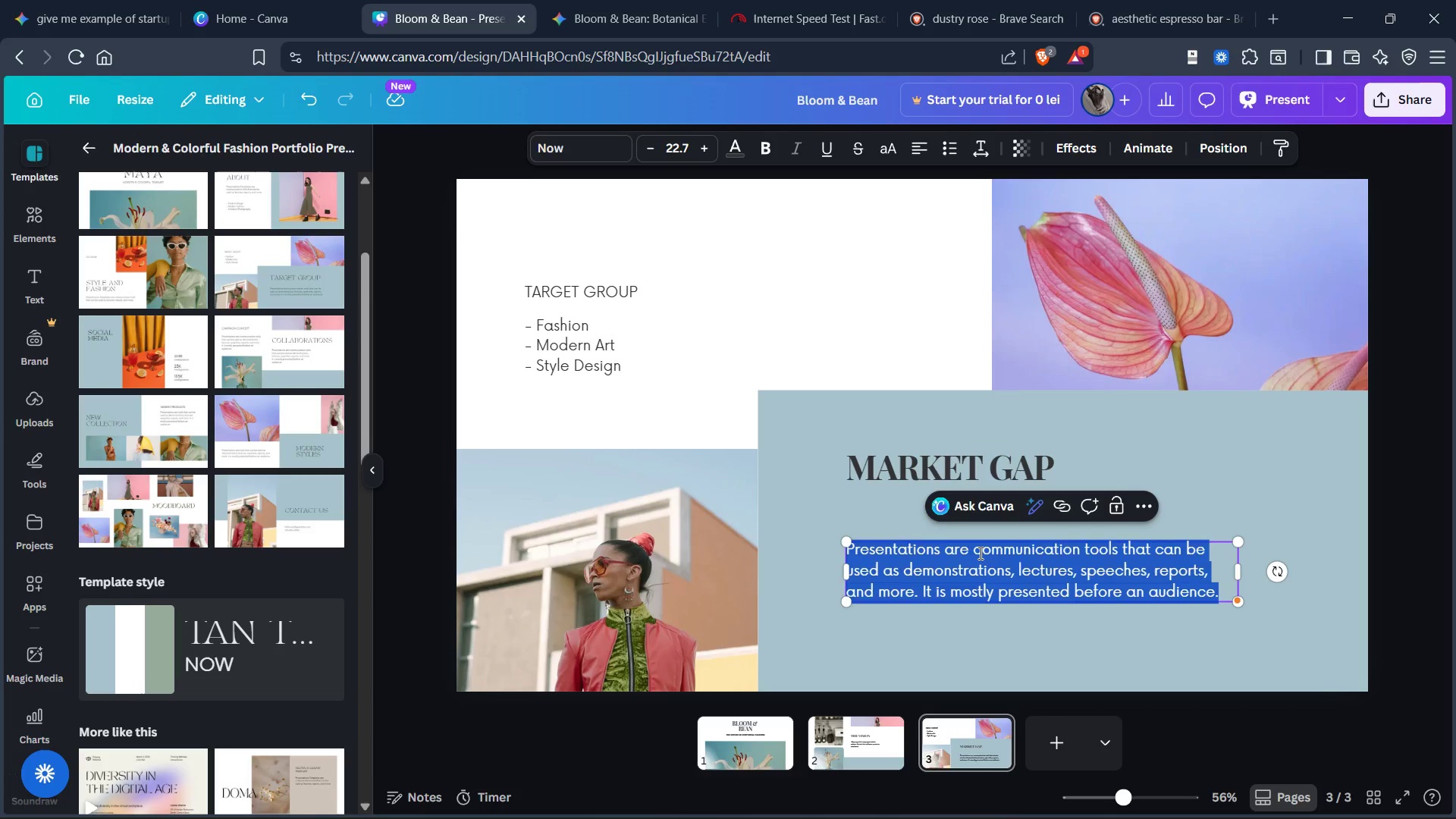 
key(Control+V)
 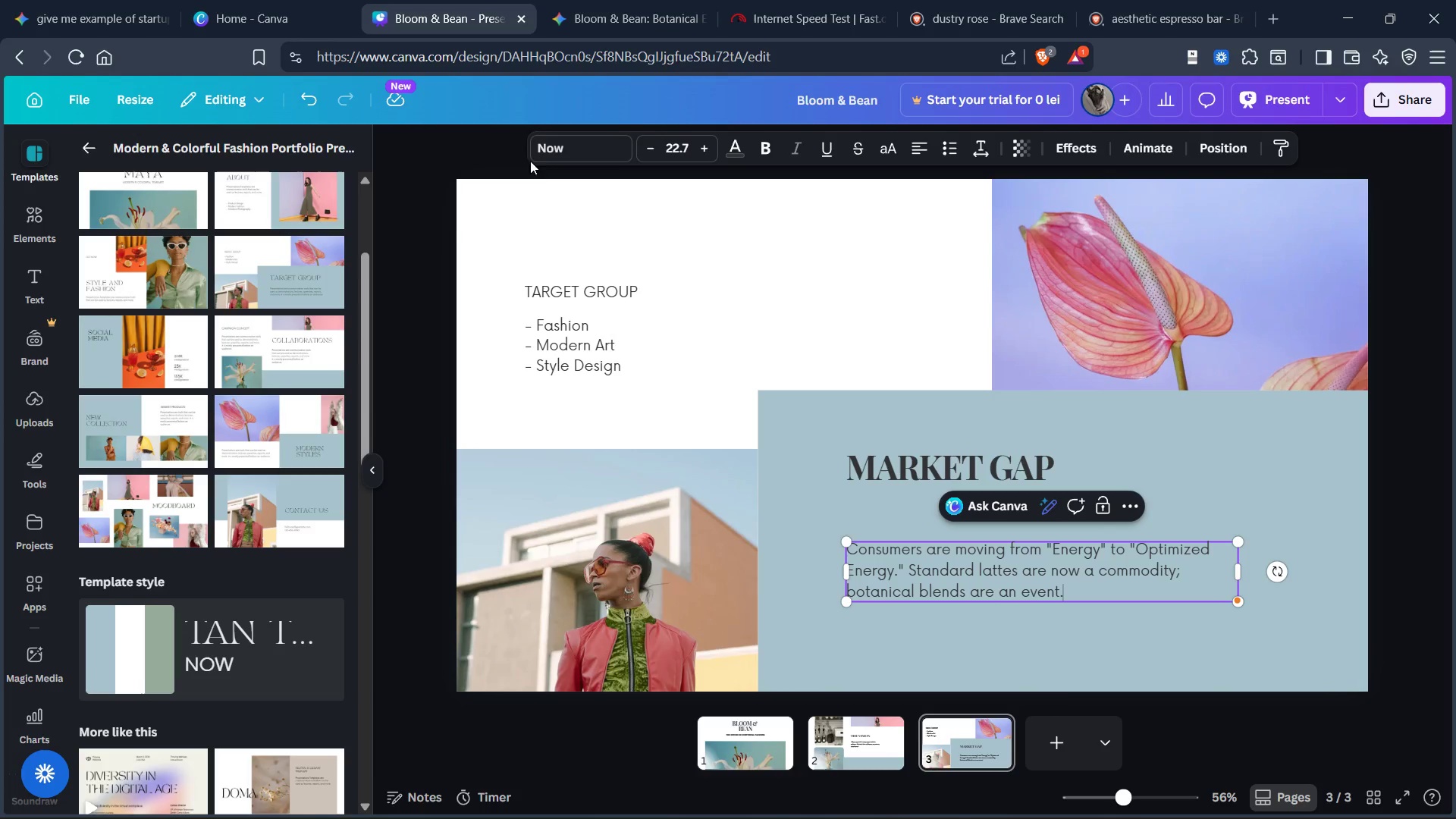 
left_click([562, 141])
 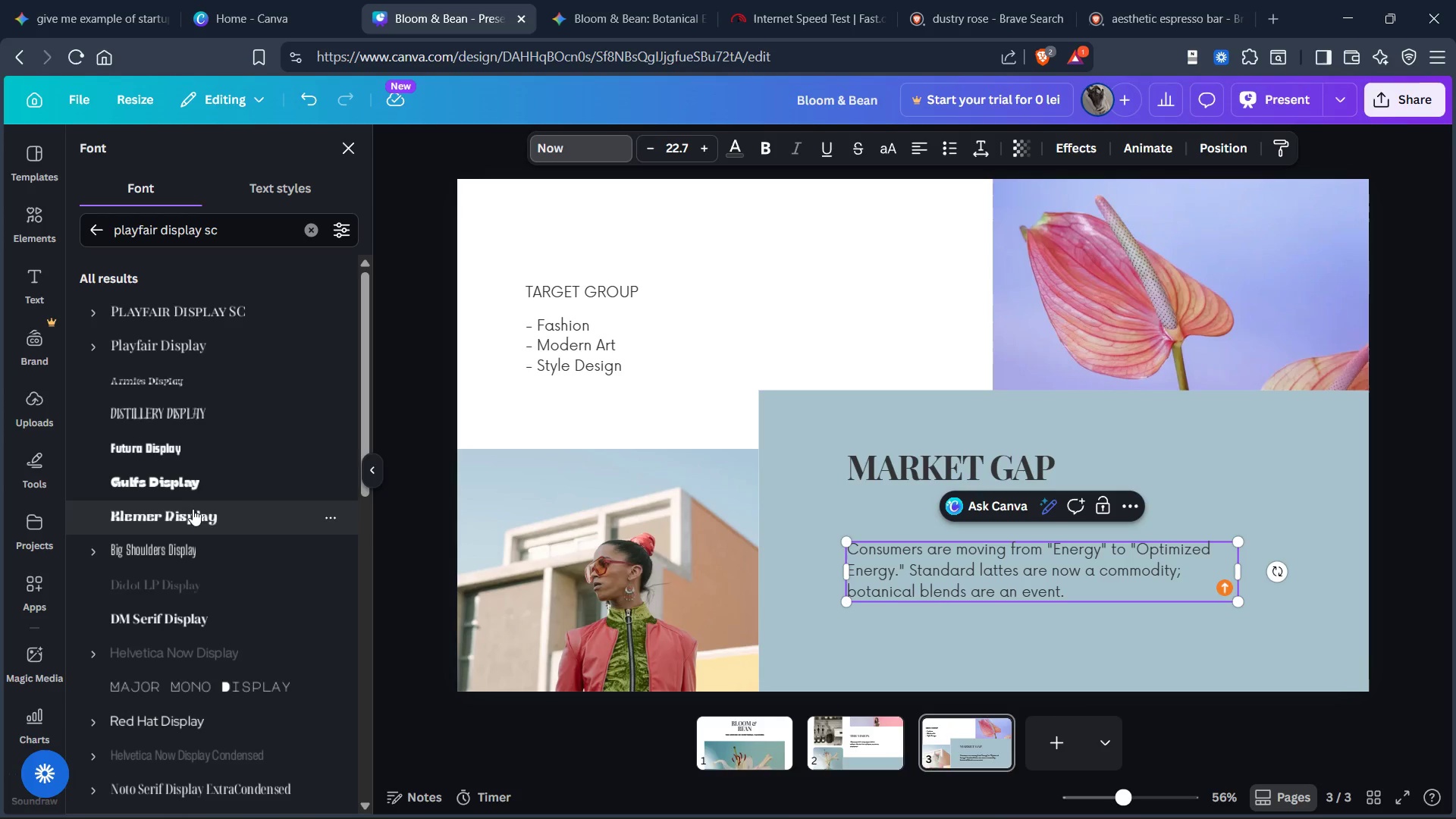 
wait(6.25)
 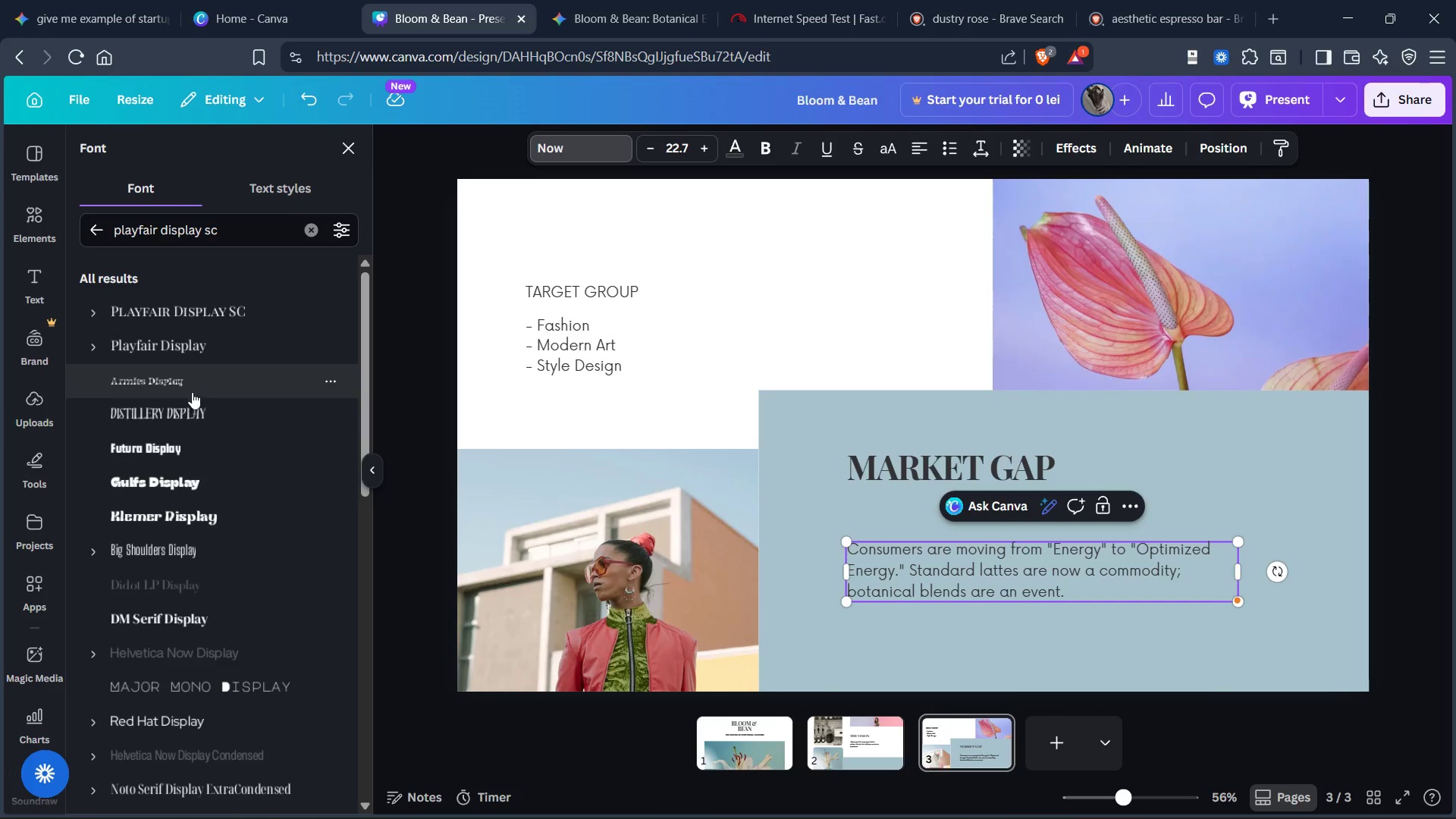 
left_click([312, 231])
 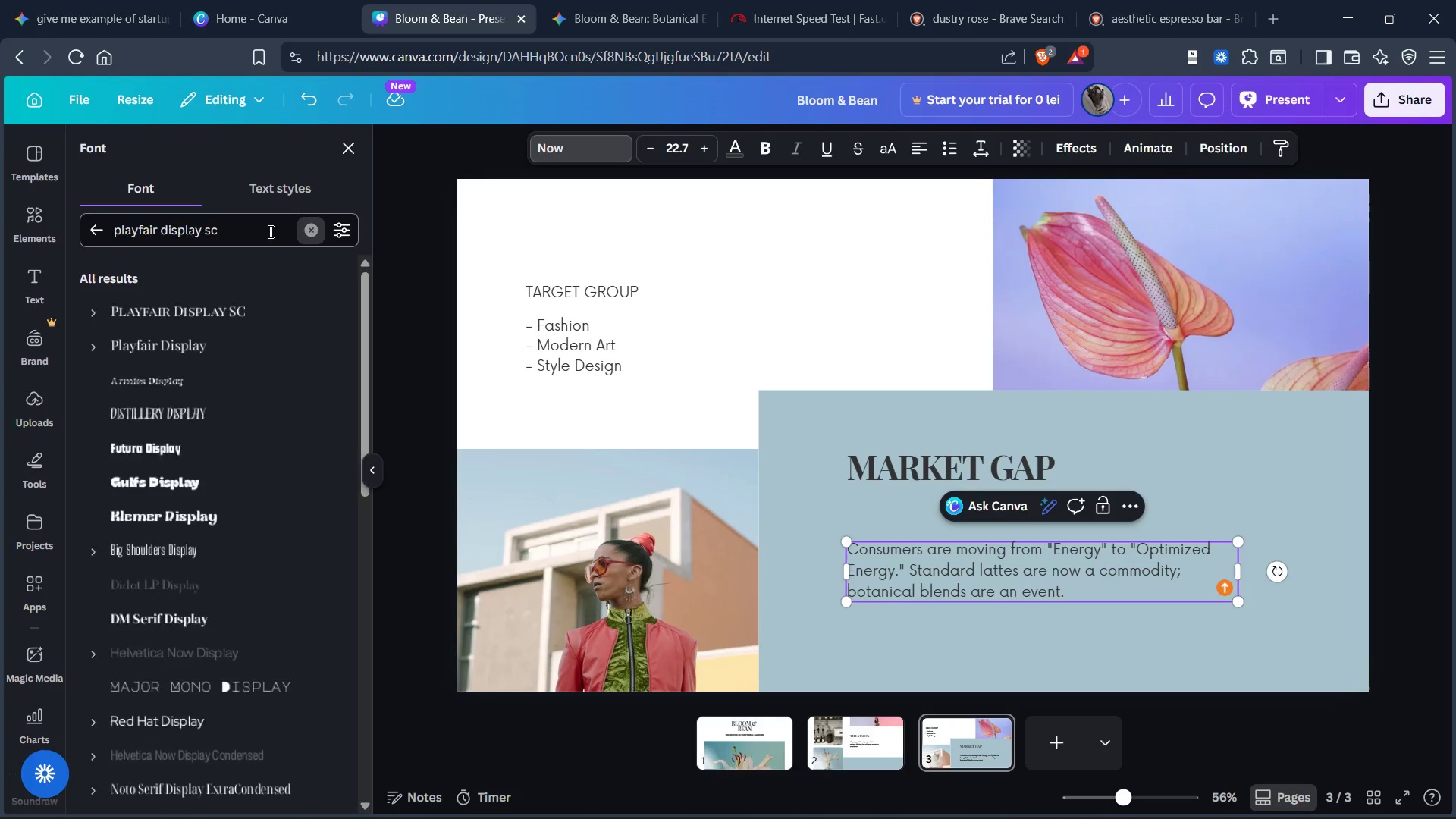 
mouse_move([200, 225])
 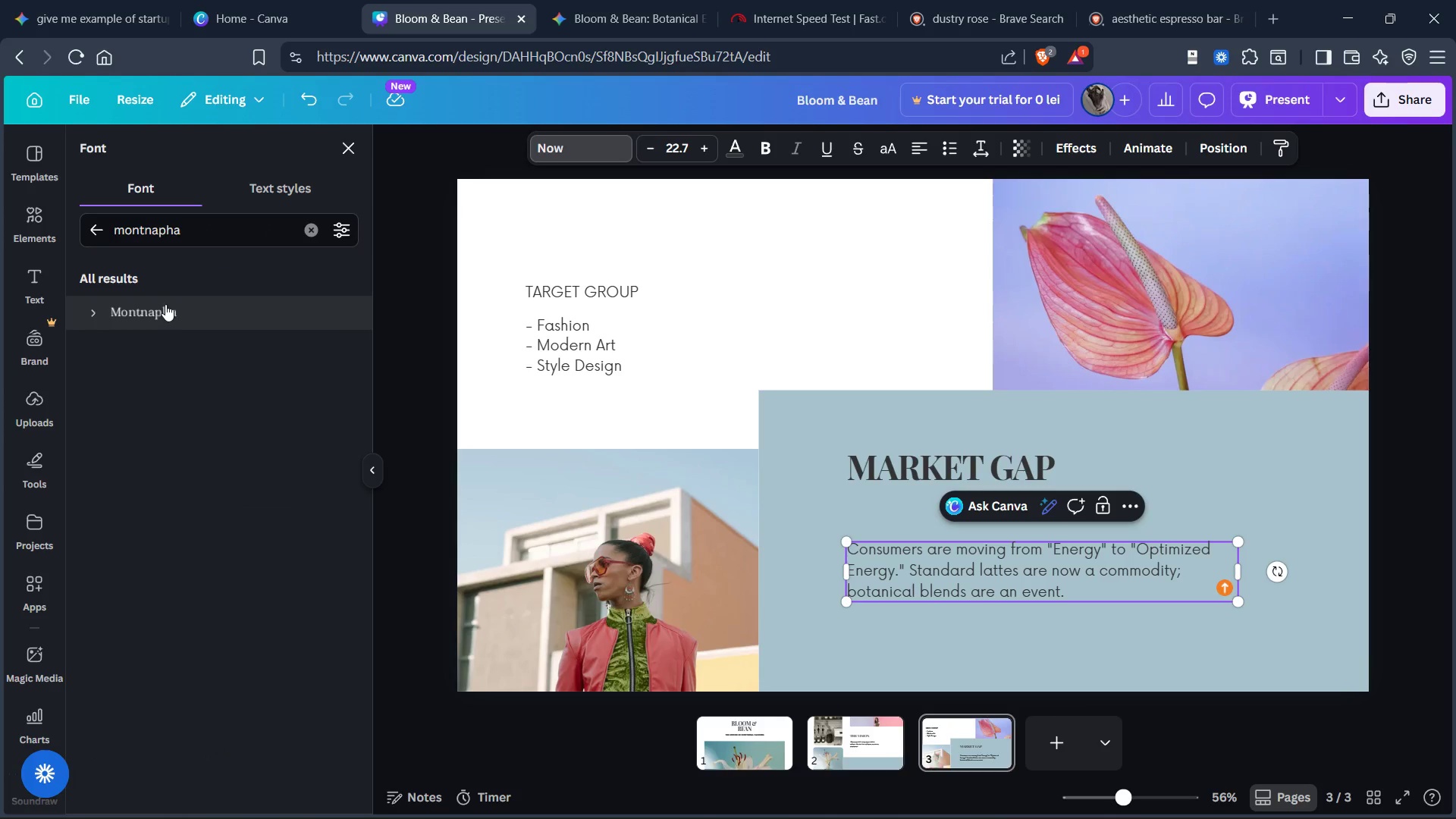 
wait(6.39)
 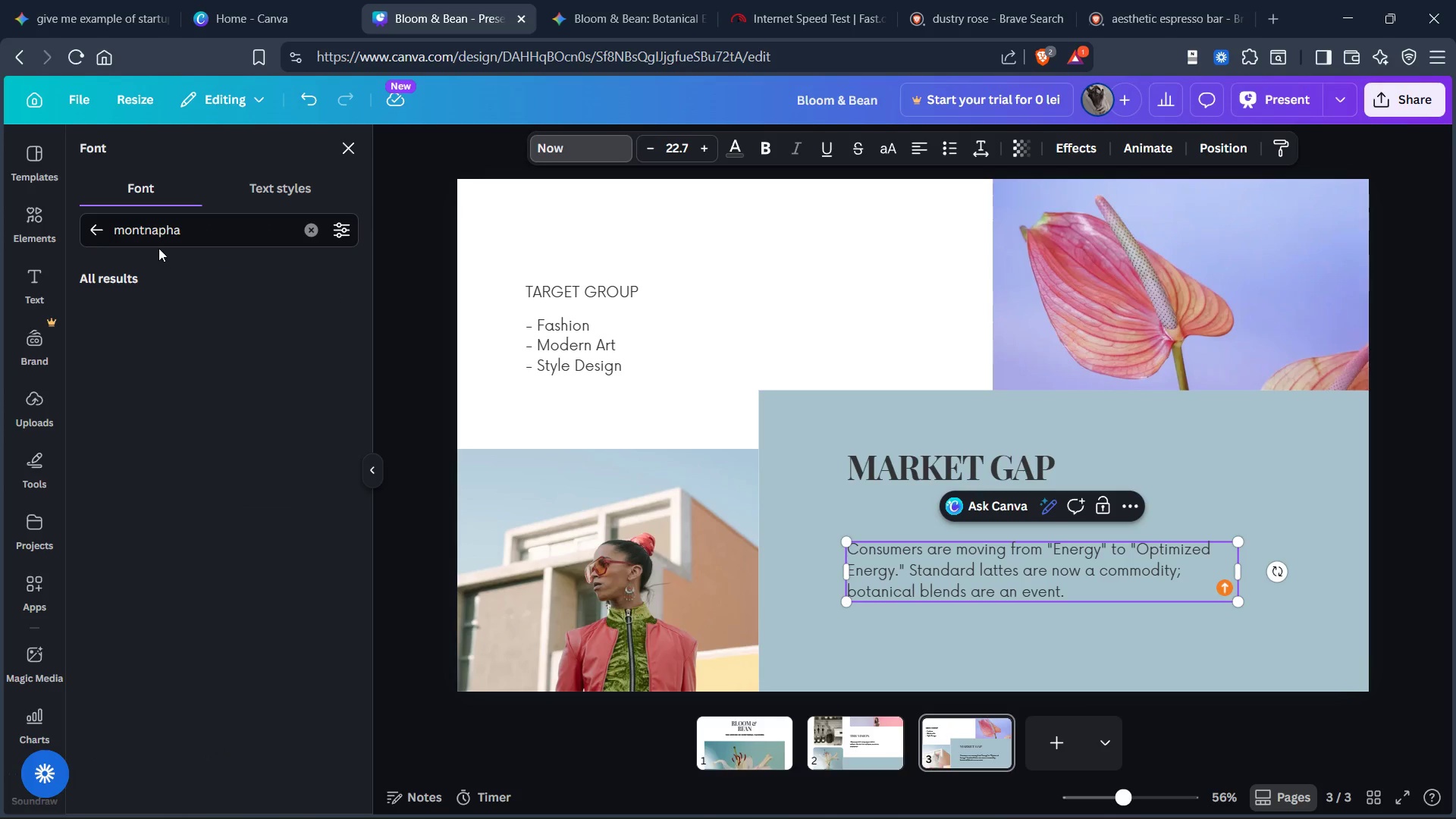 
left_click([151, 305])
 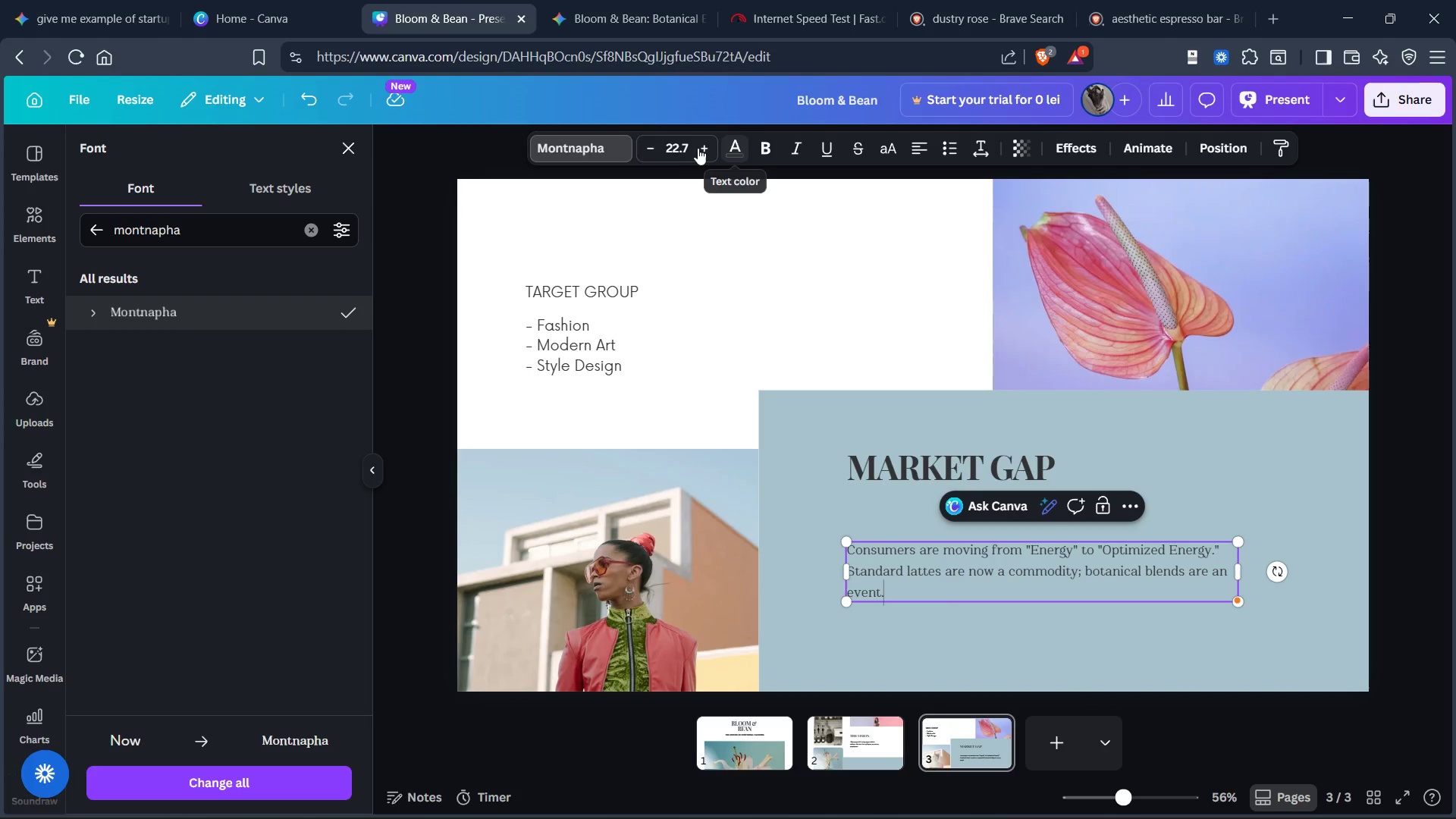 
double_click([705, 148])
 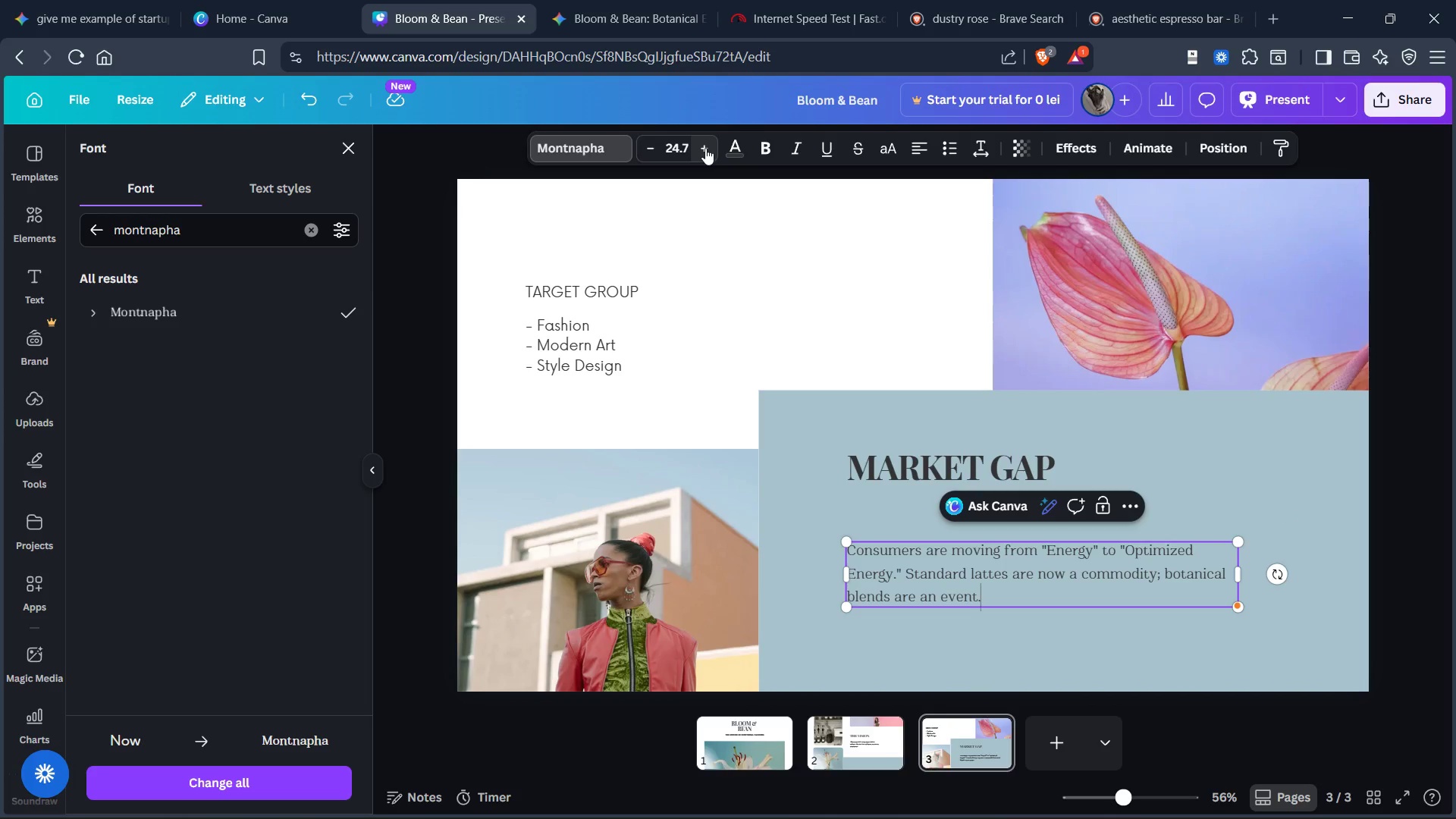 
left_click([705, 148])
 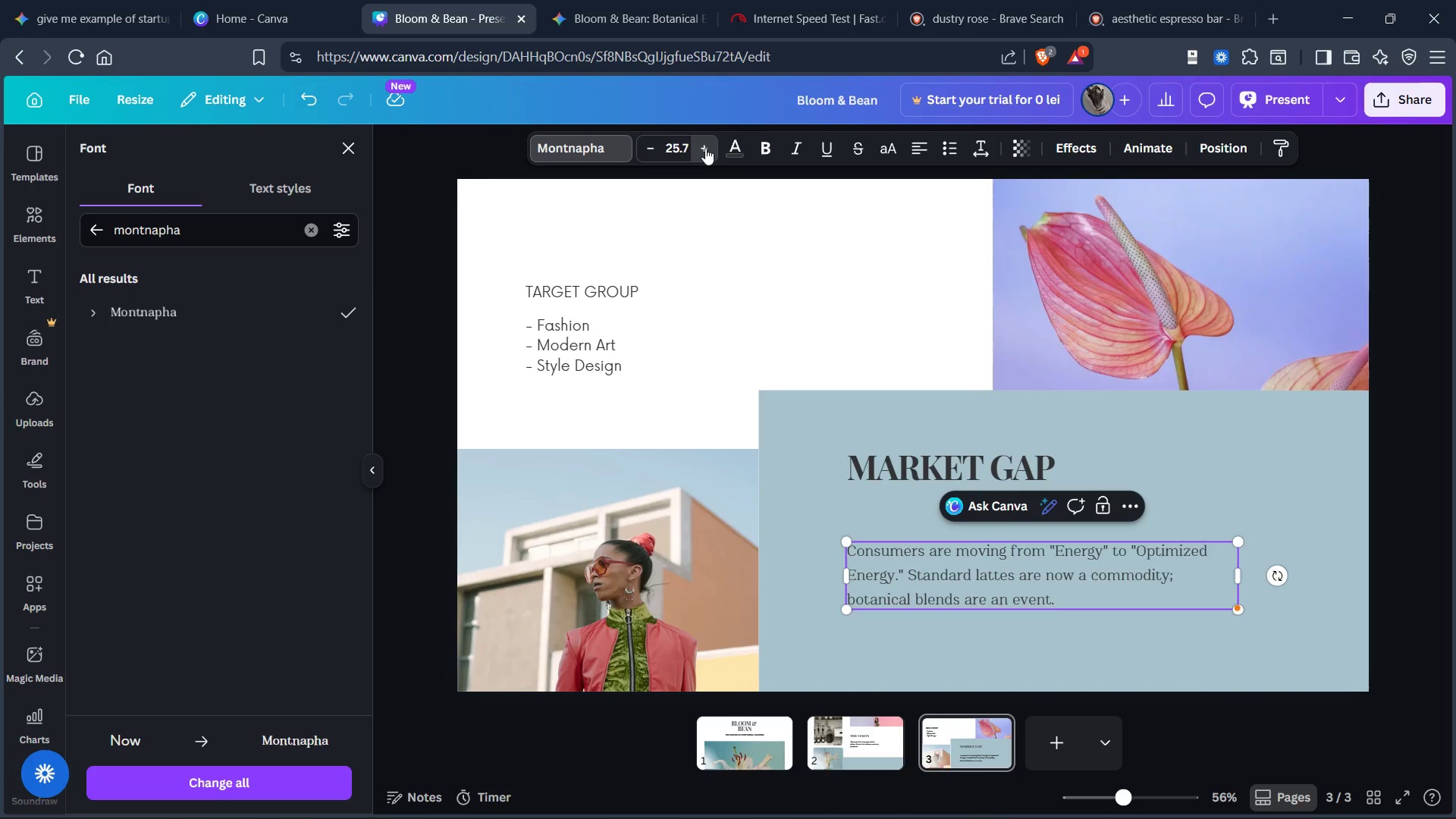 
double_click([705, 148])
 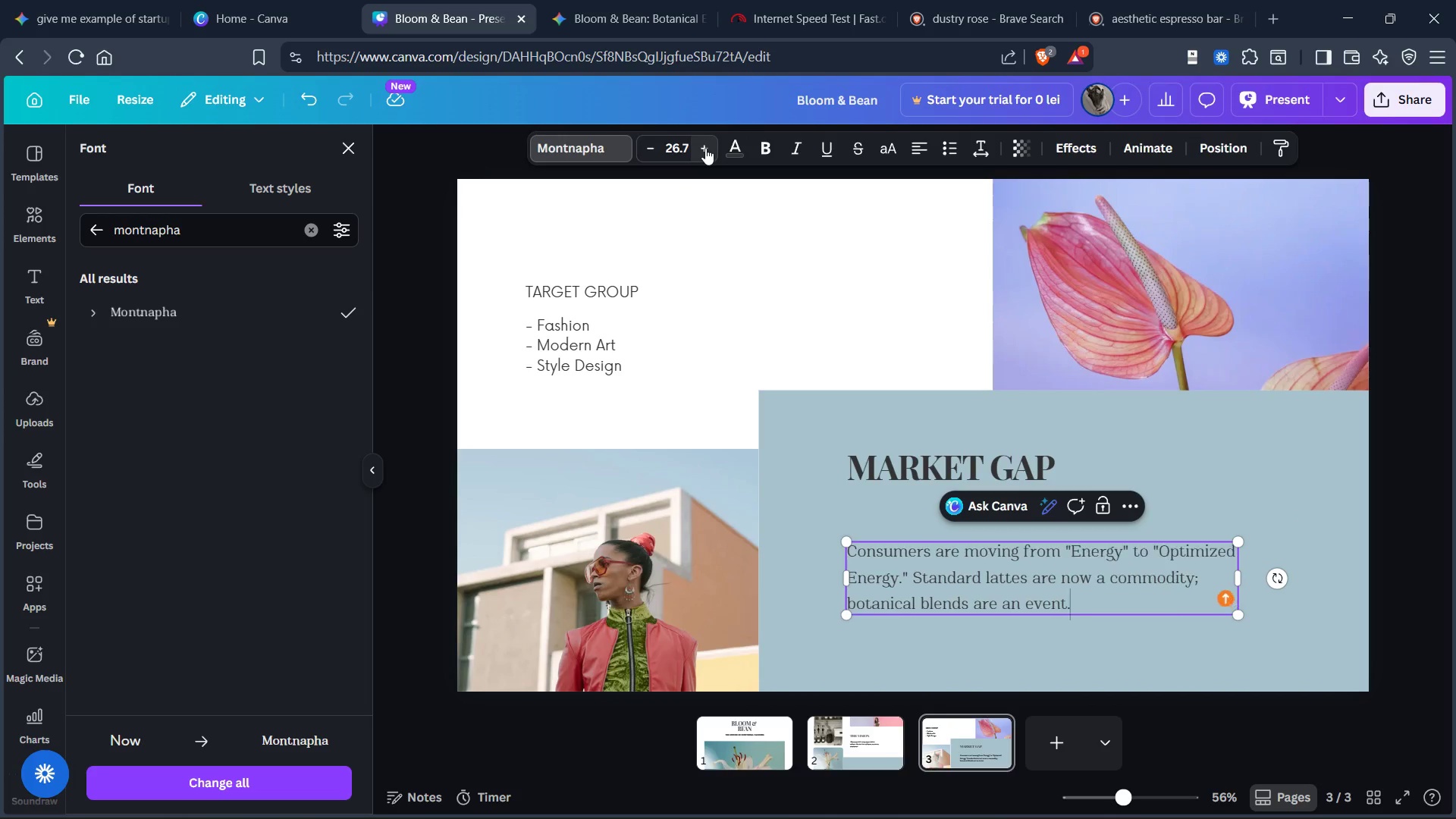 
triple_click([705, 148])
 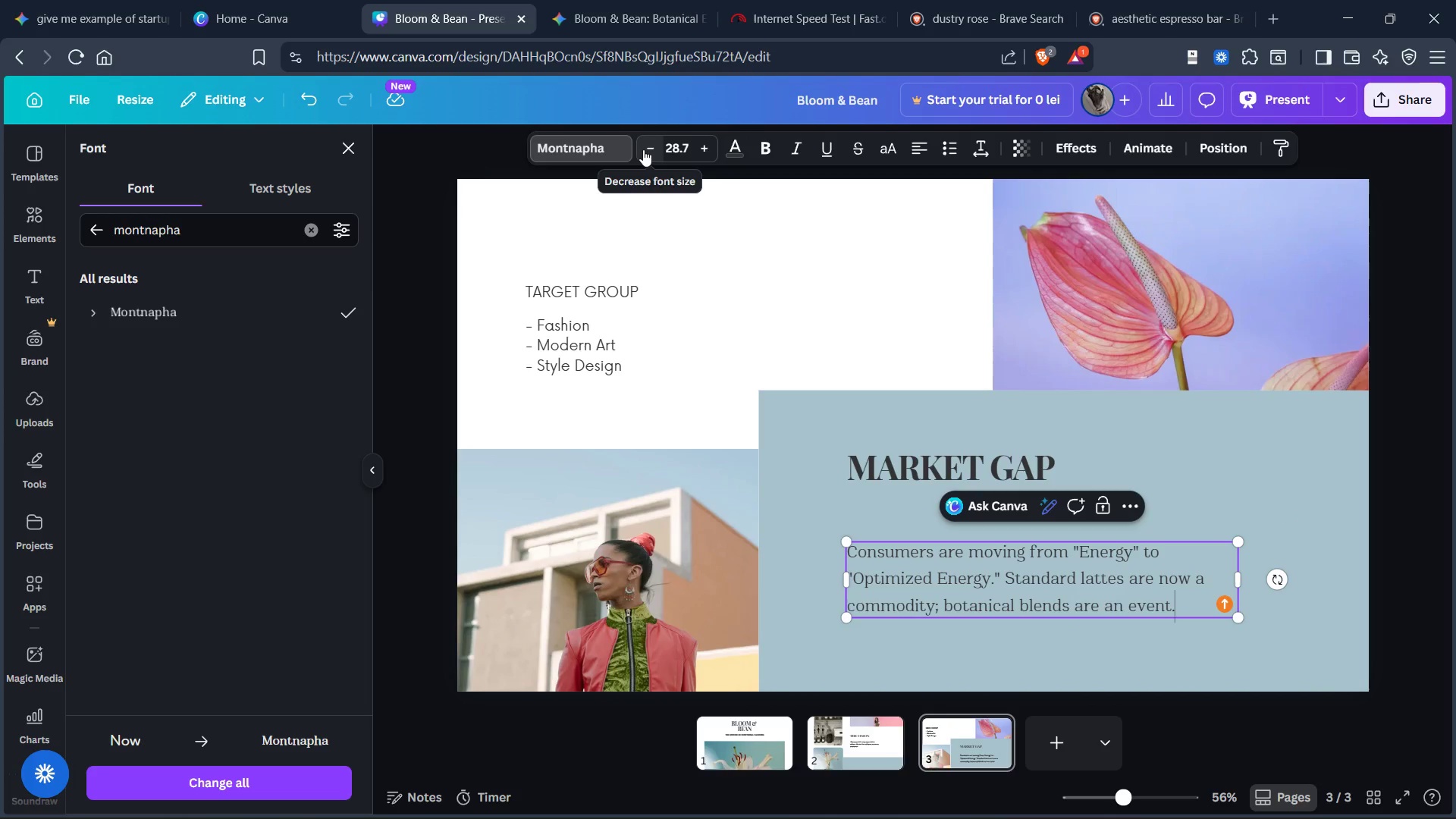 
double_click([643, 149])
 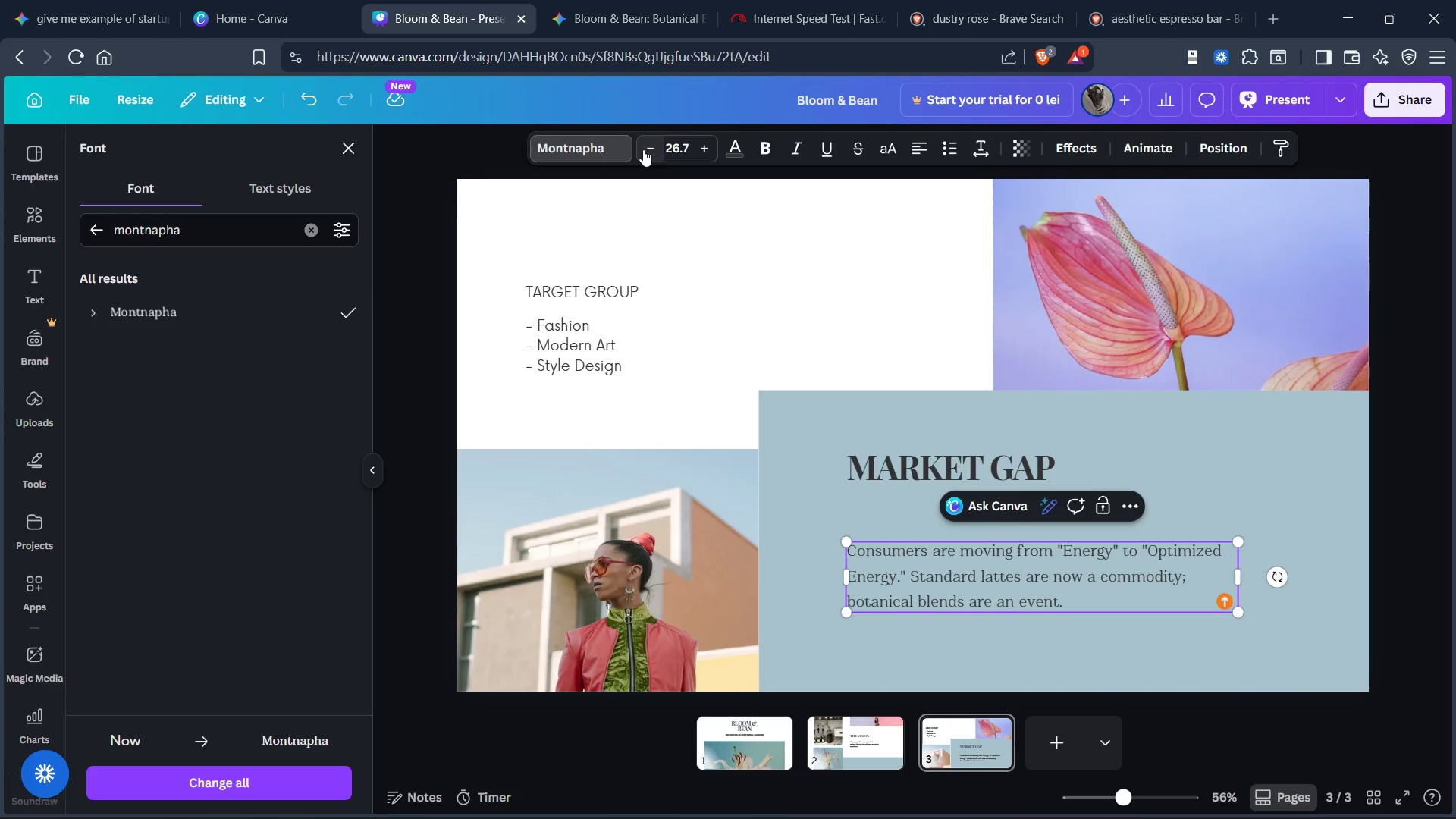 
triple_click([643, 149])
 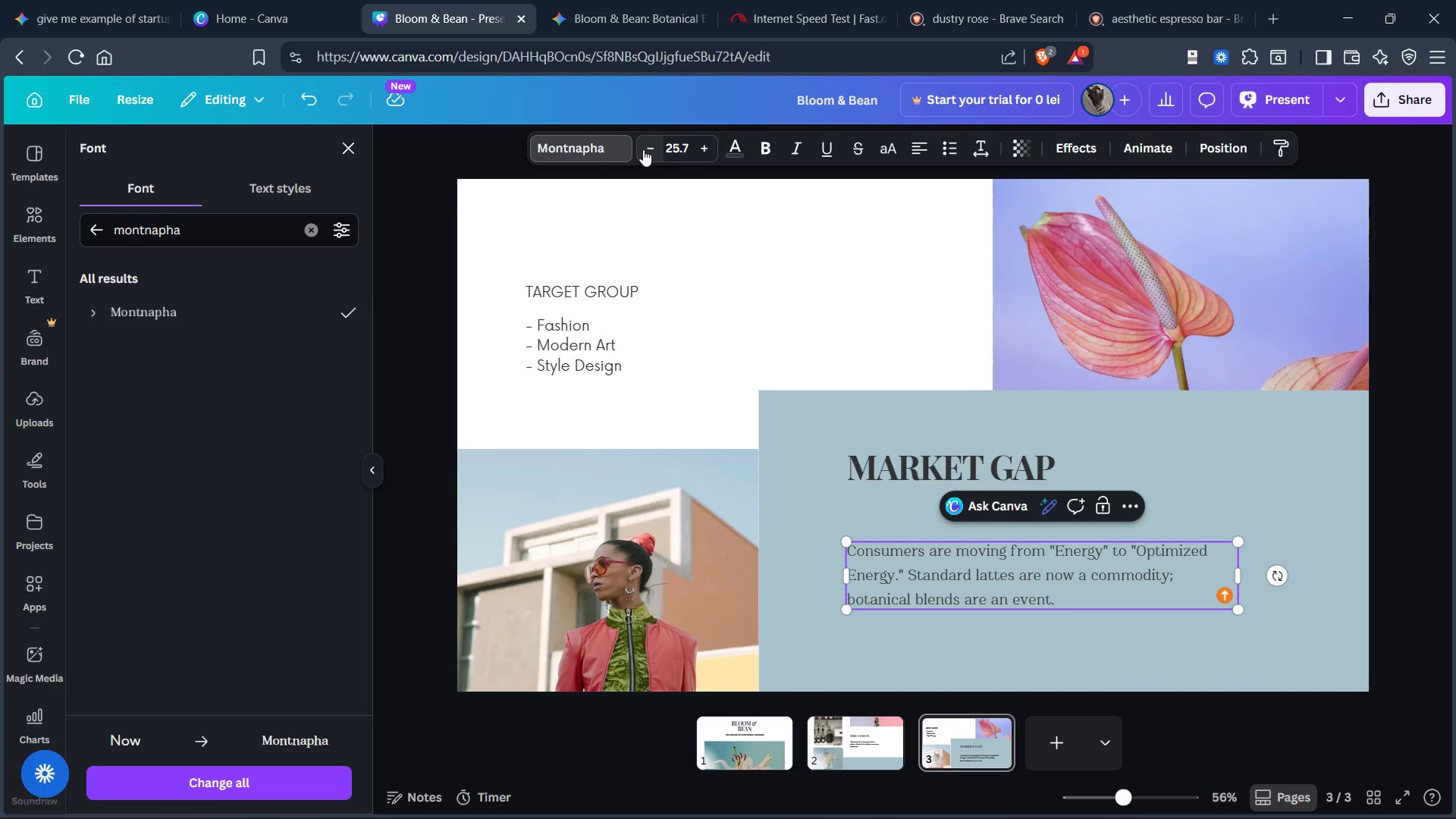 
triple_click([643, 149])
 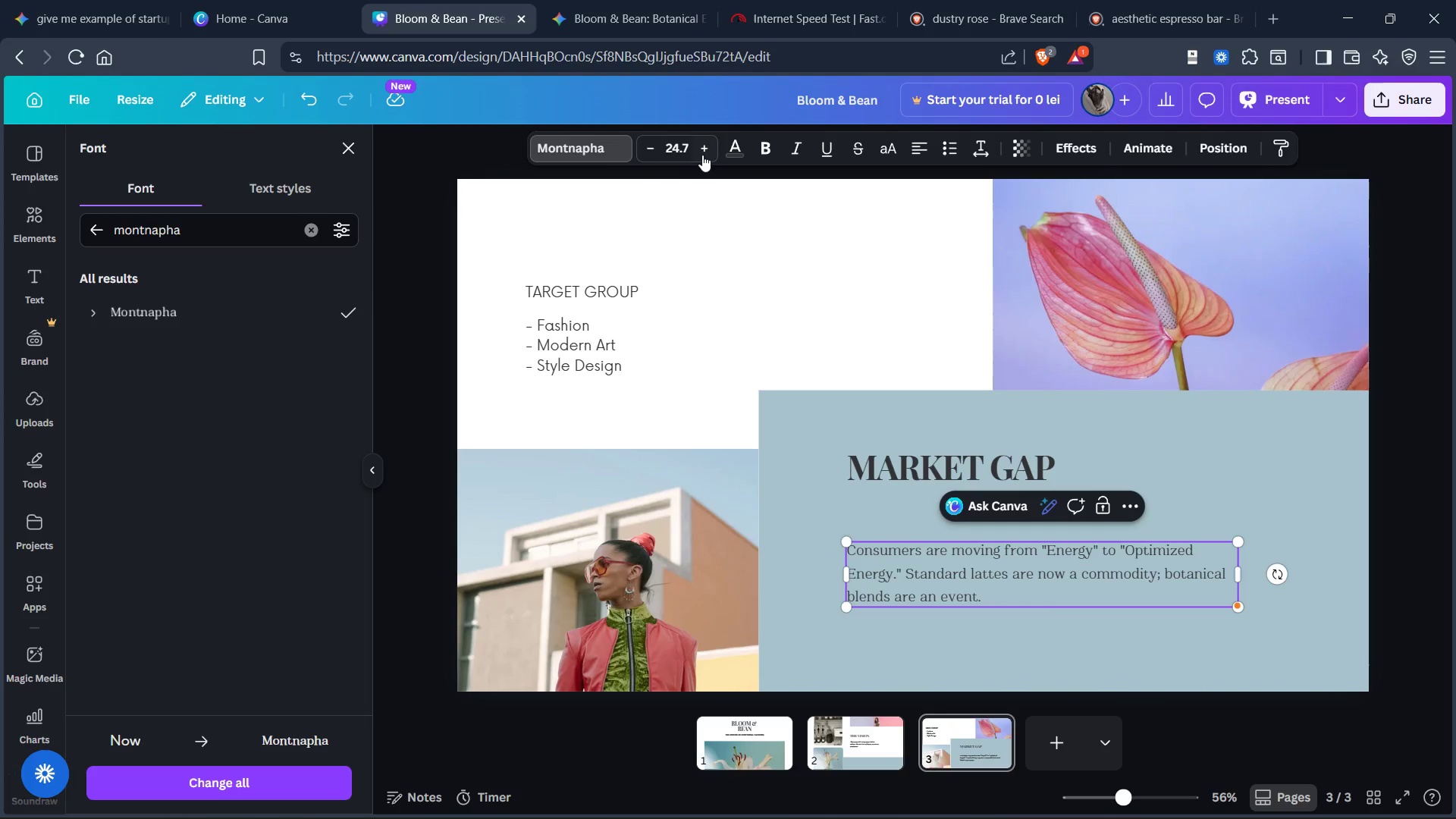 
left_click([702, 149])
 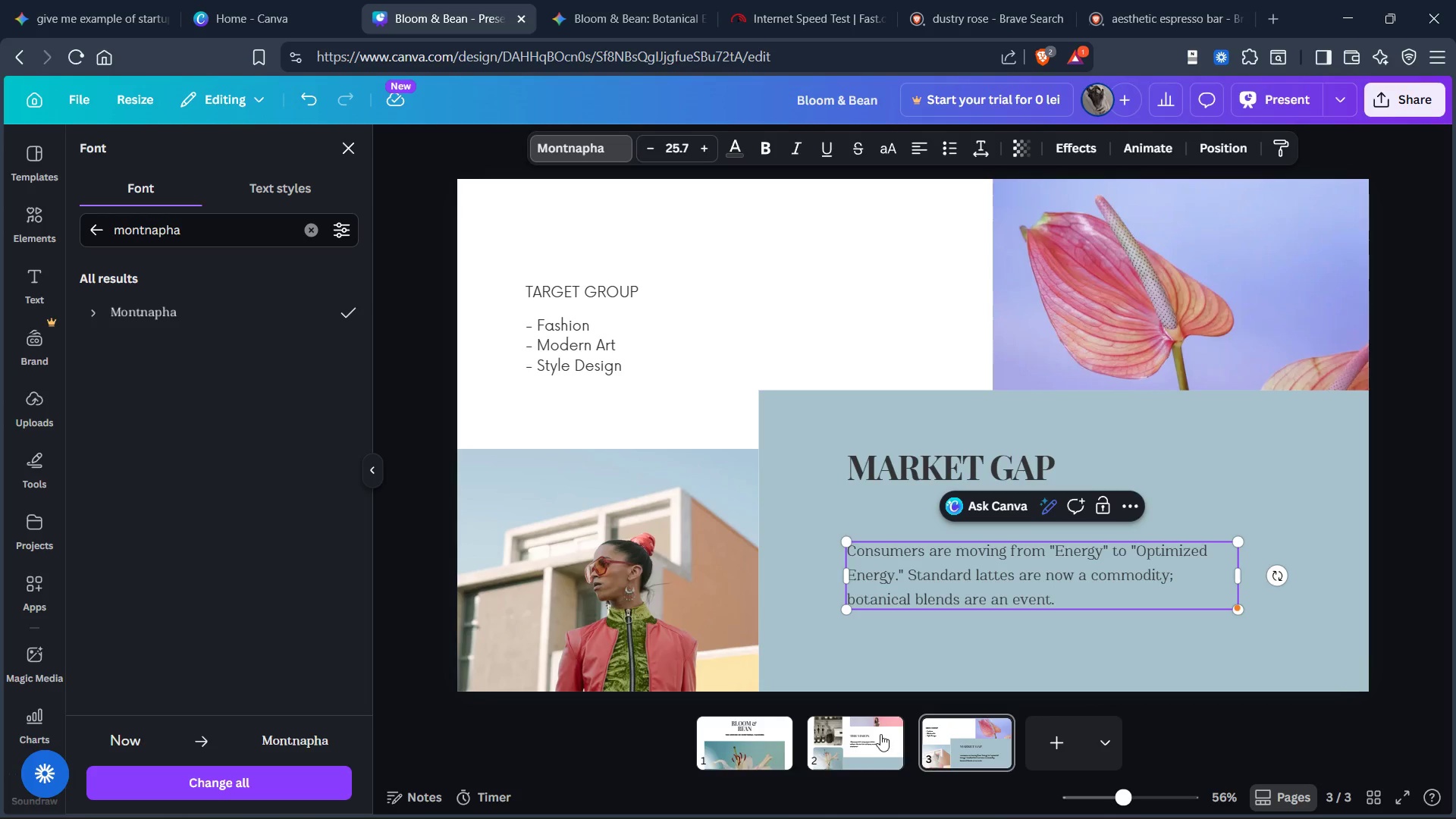 
left_click([862, 739])
 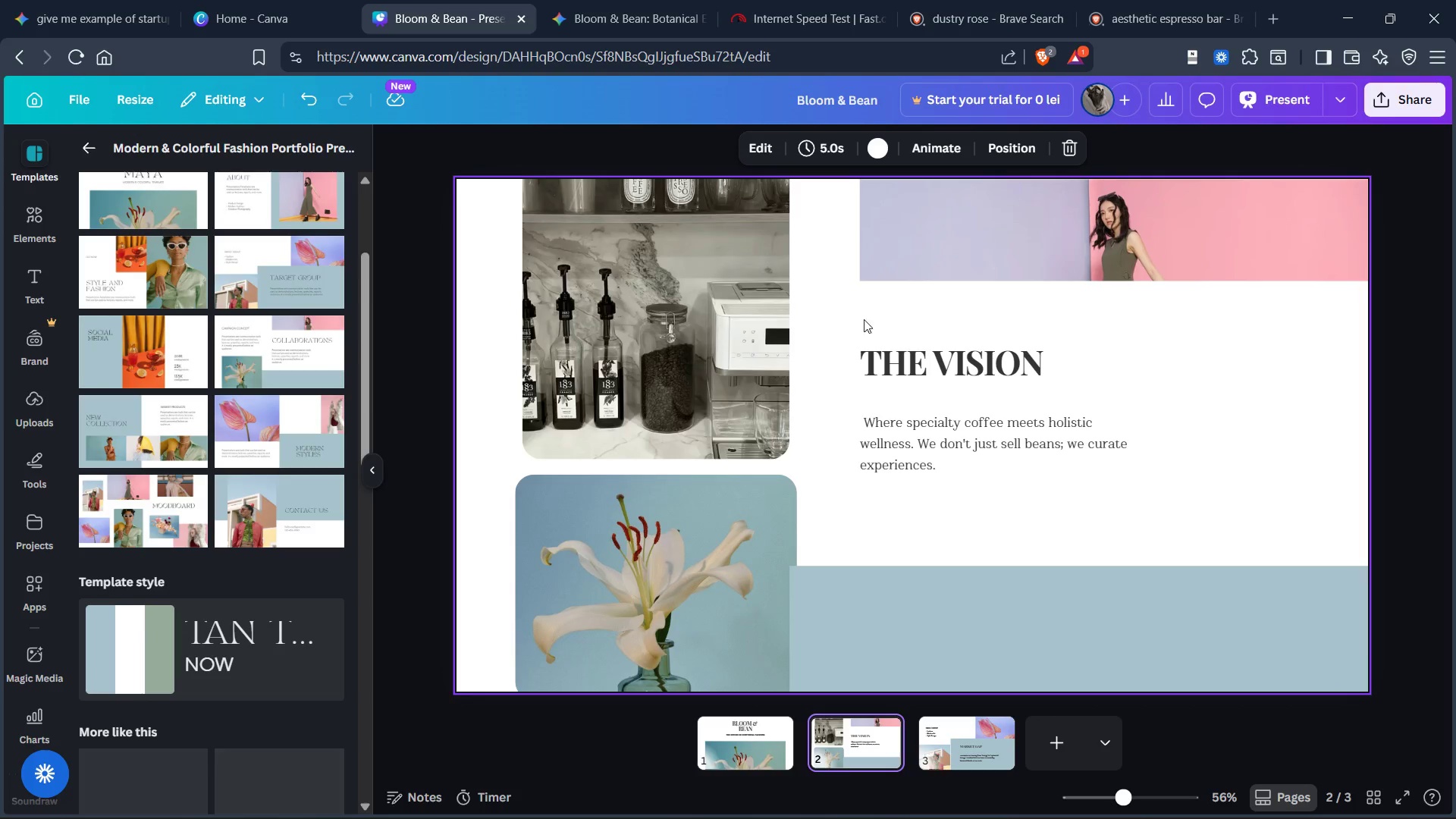 
scroll: coordinate [899, 415], scroll_direction: down, amount: 1.0
 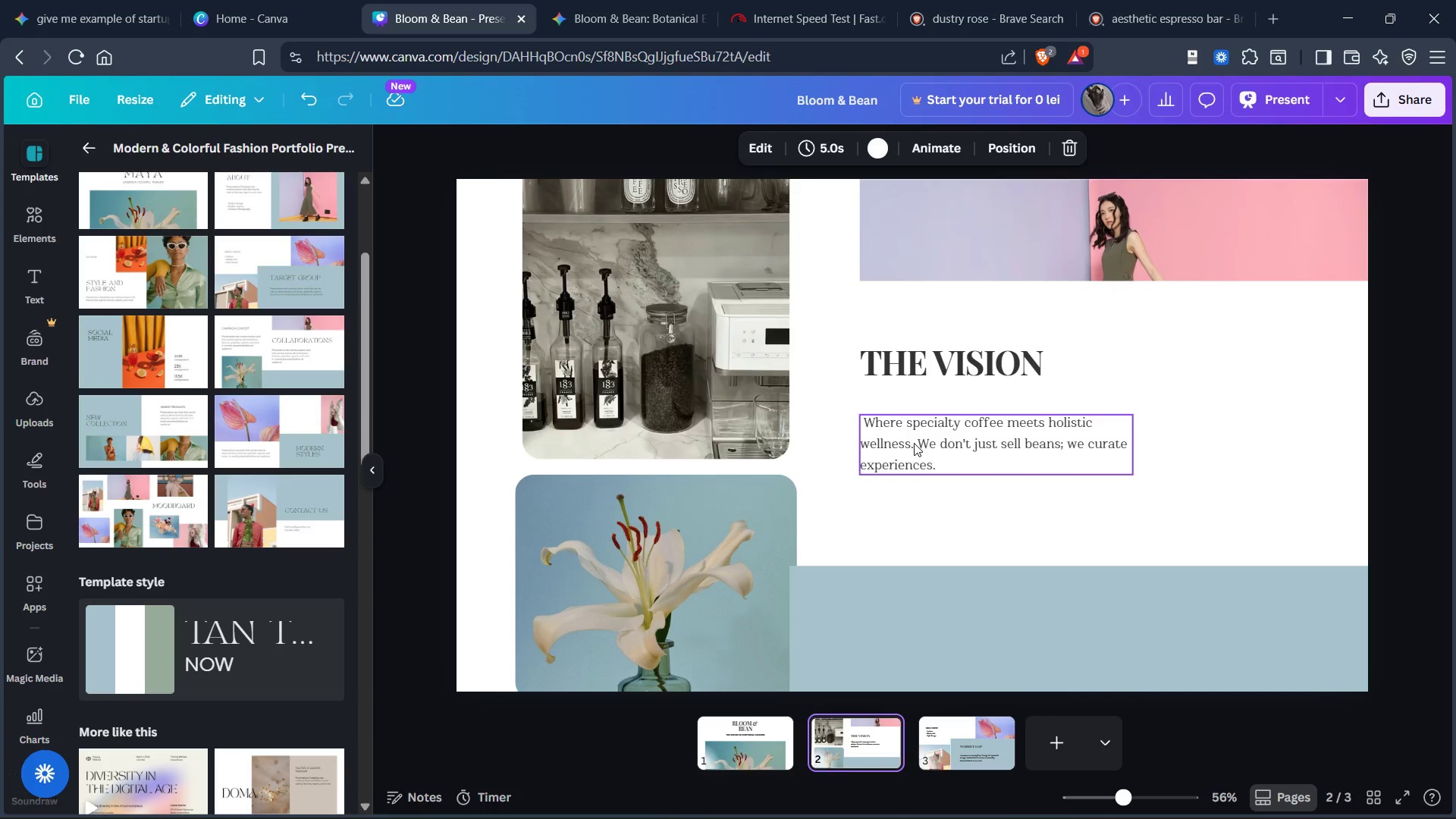 
left_click([915, 443])
 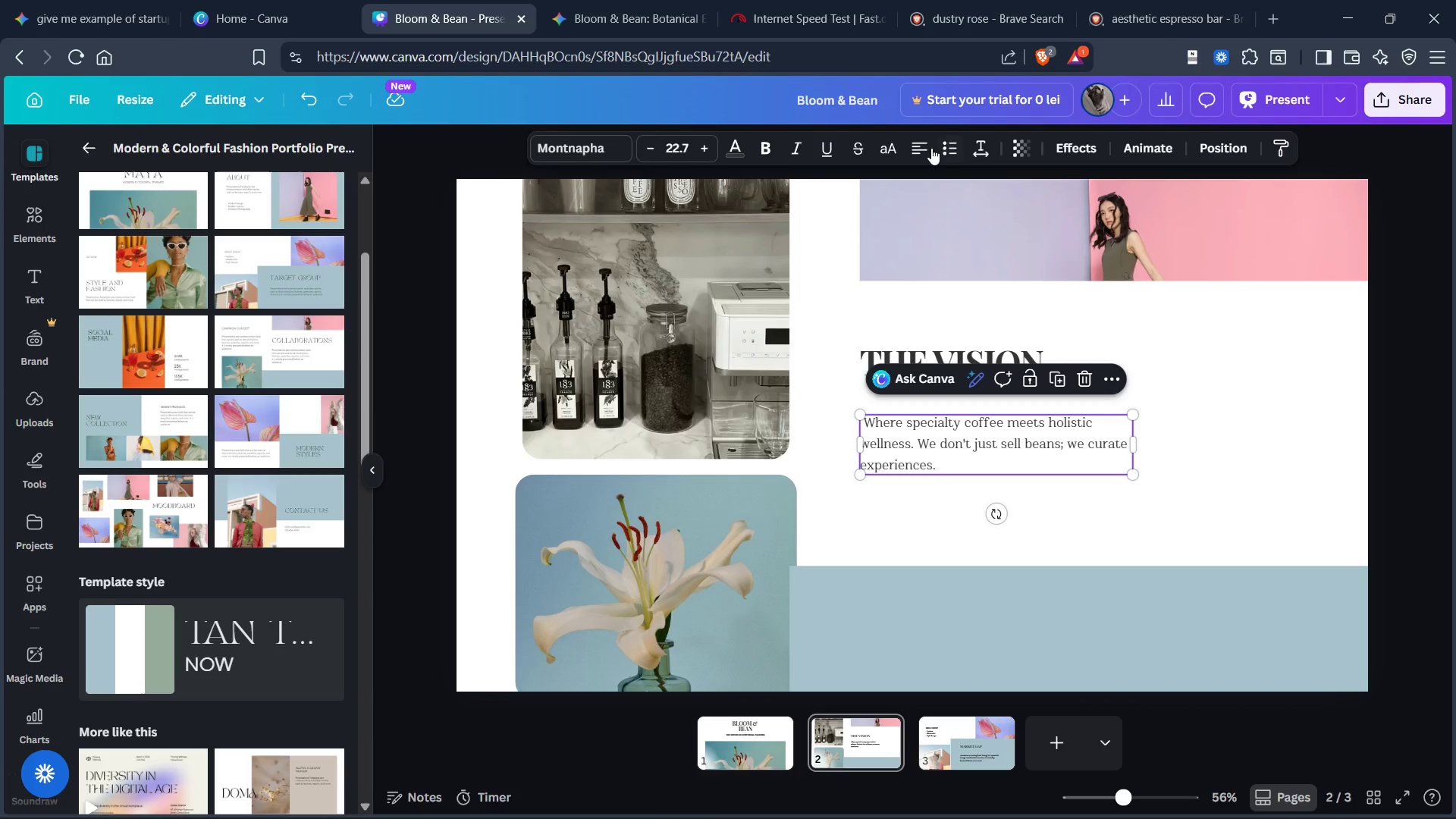 
left_click([917, 149])
 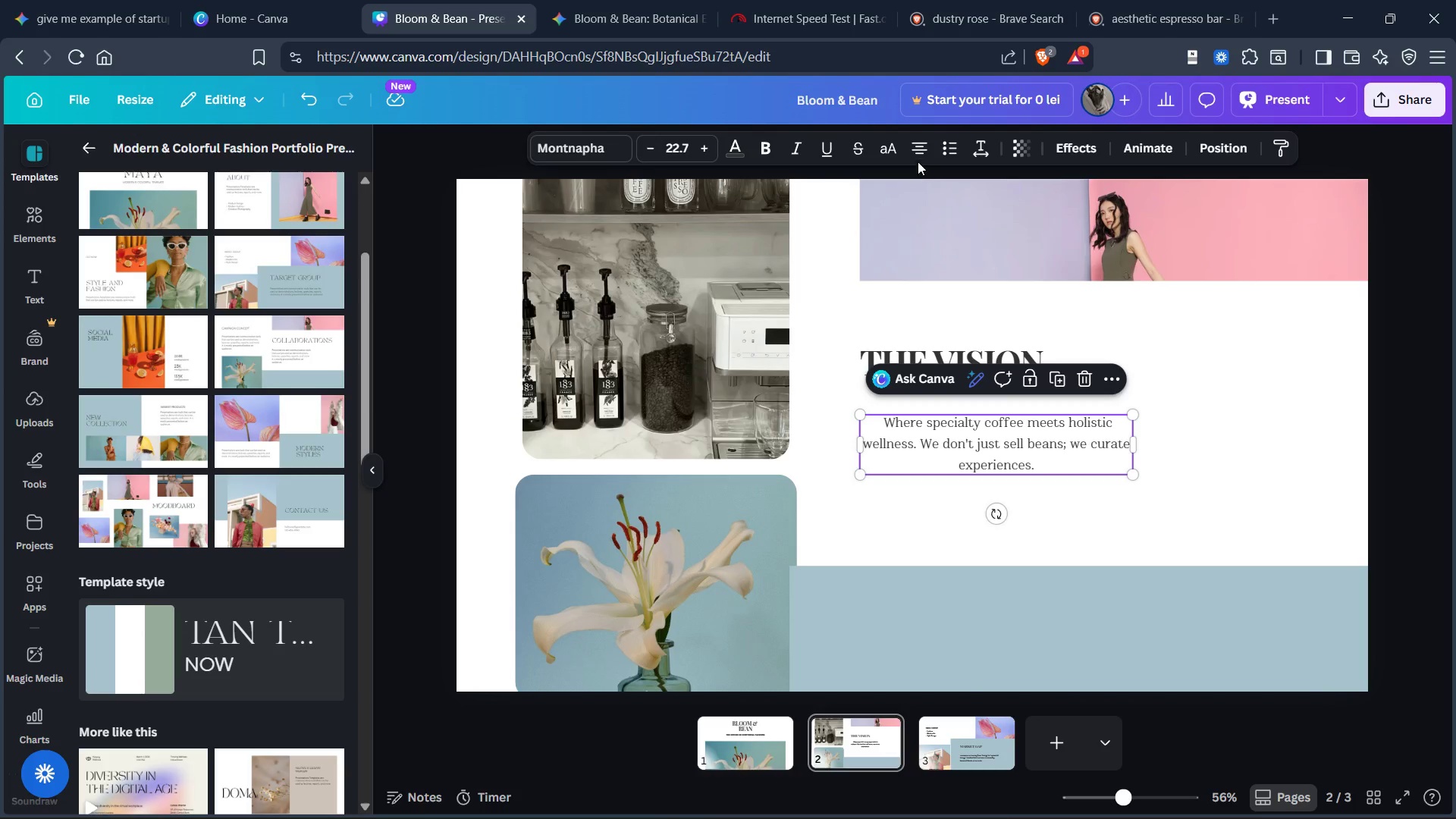 
left_click([918, 146])
 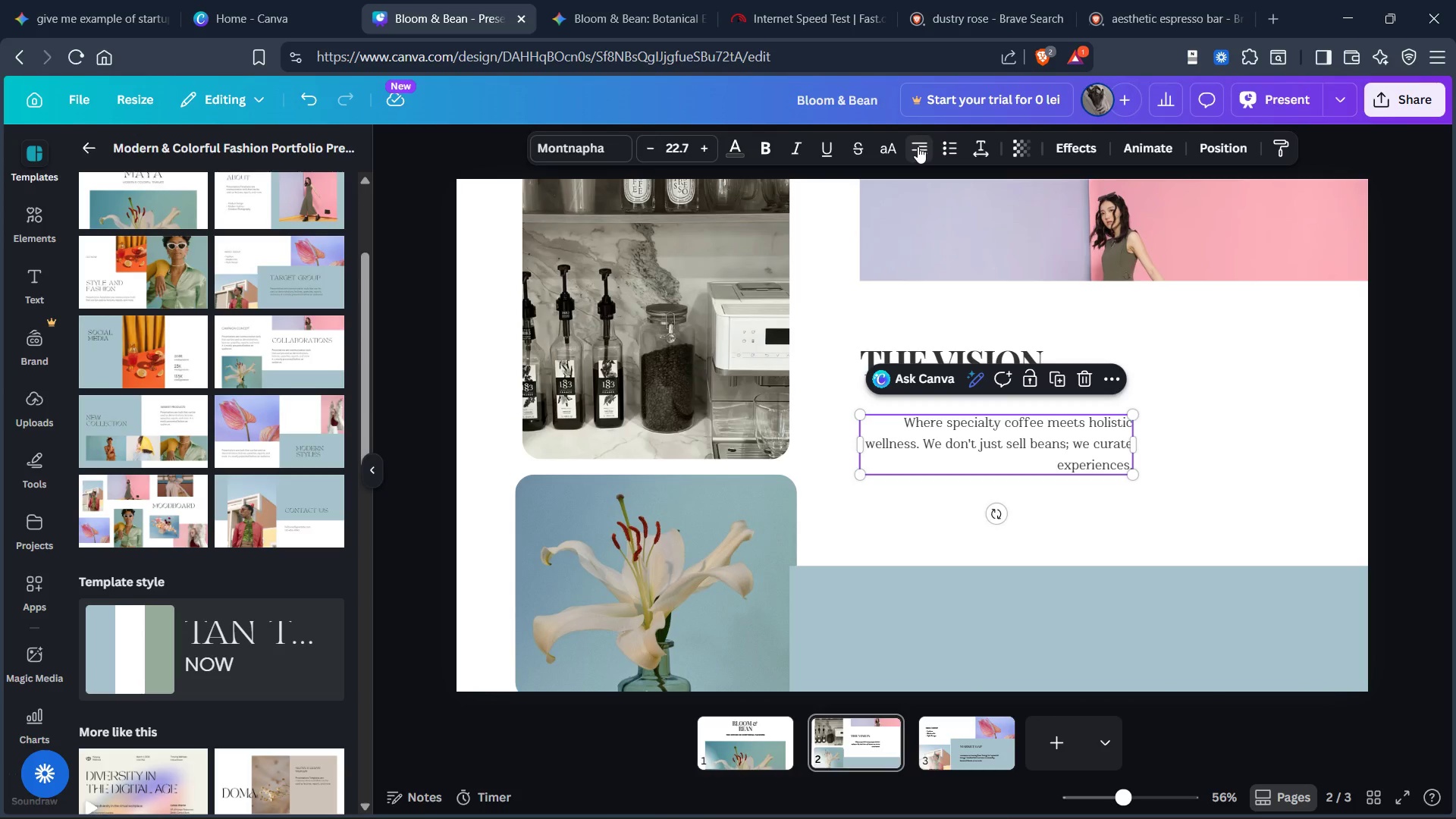 
left_click([918, 146])
 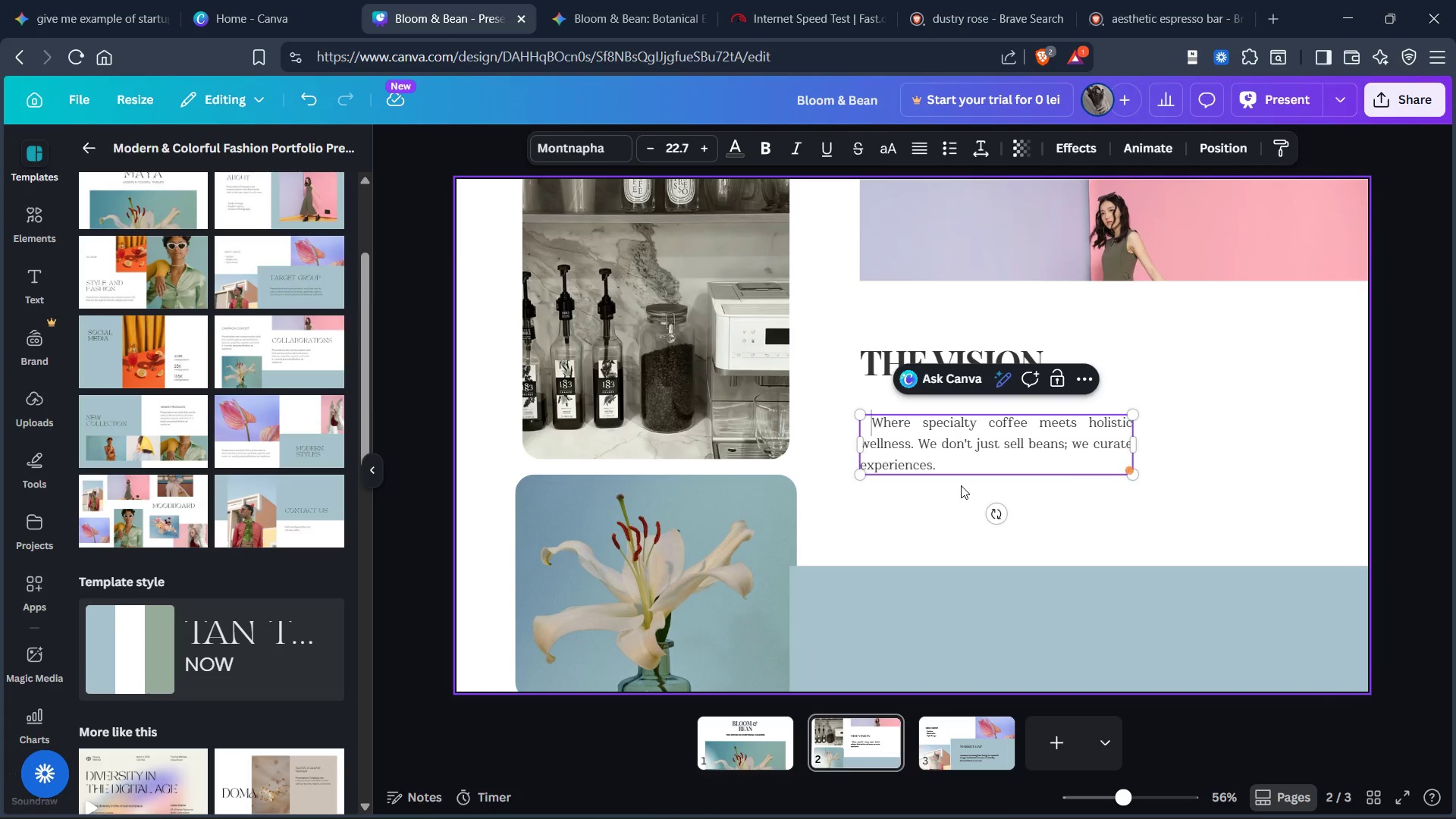 
left_click([965, 453])
 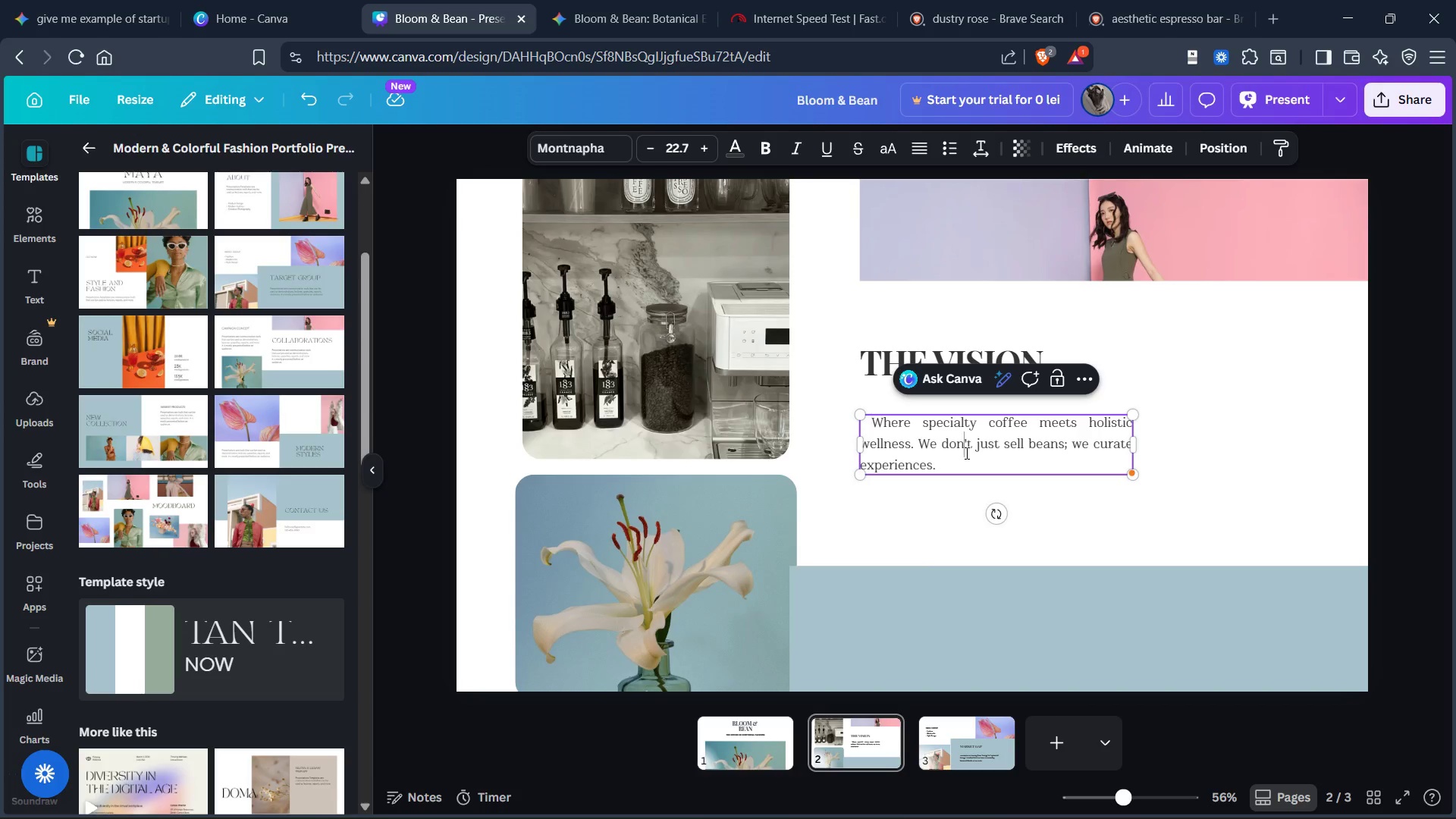 
key(Control+A)
 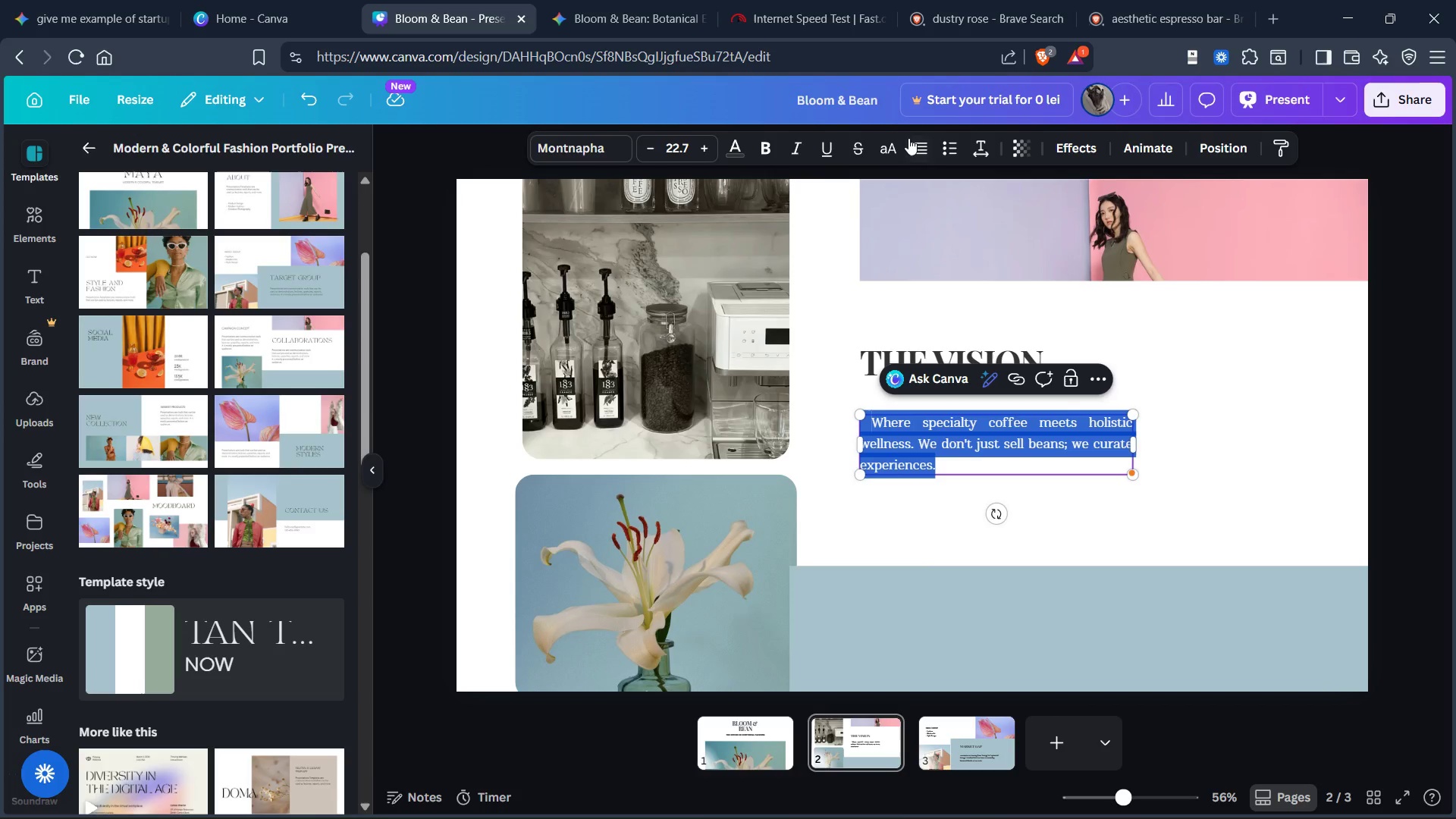 
left_click([912, 138])
 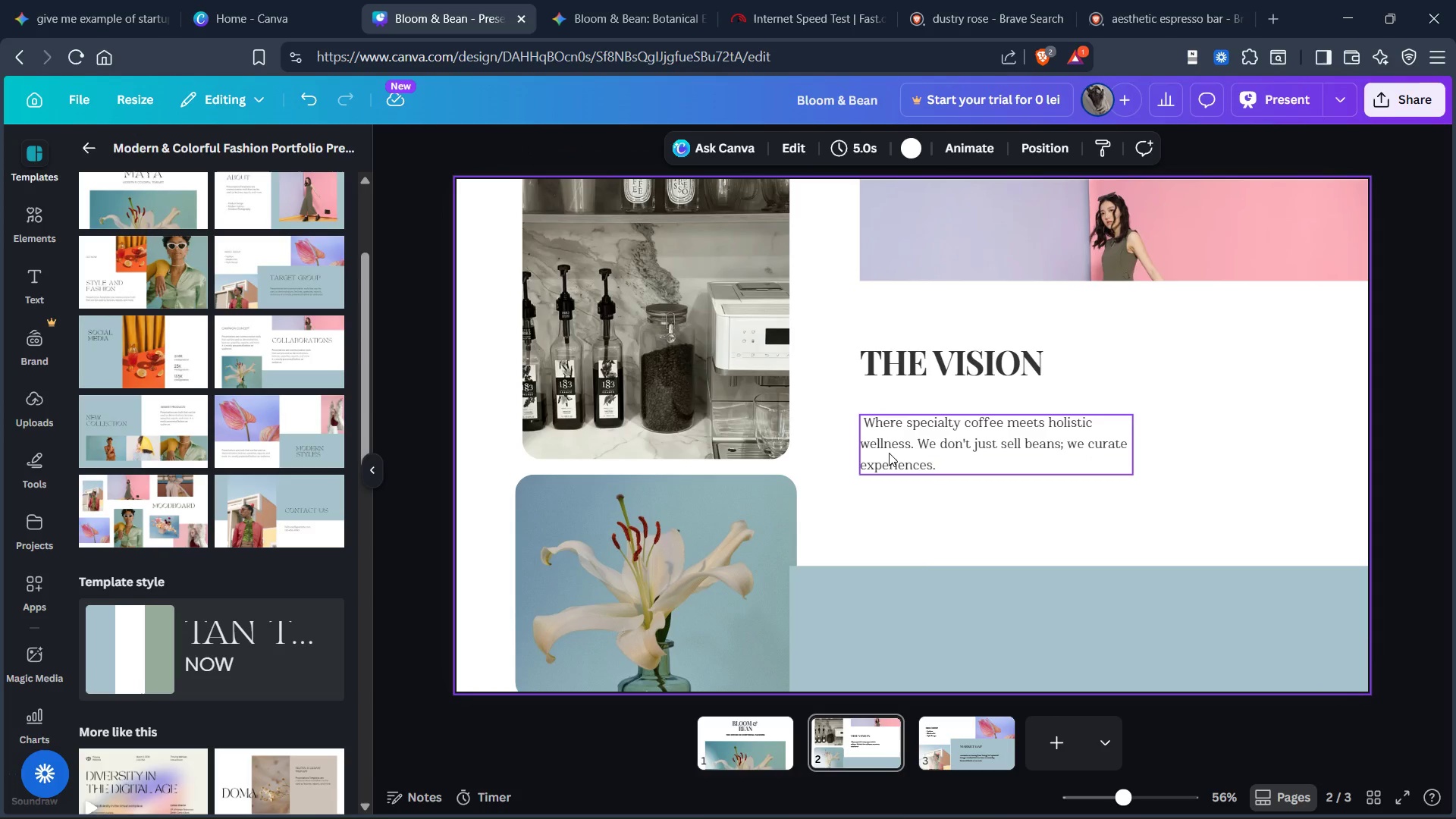 
key(Control+Z)
 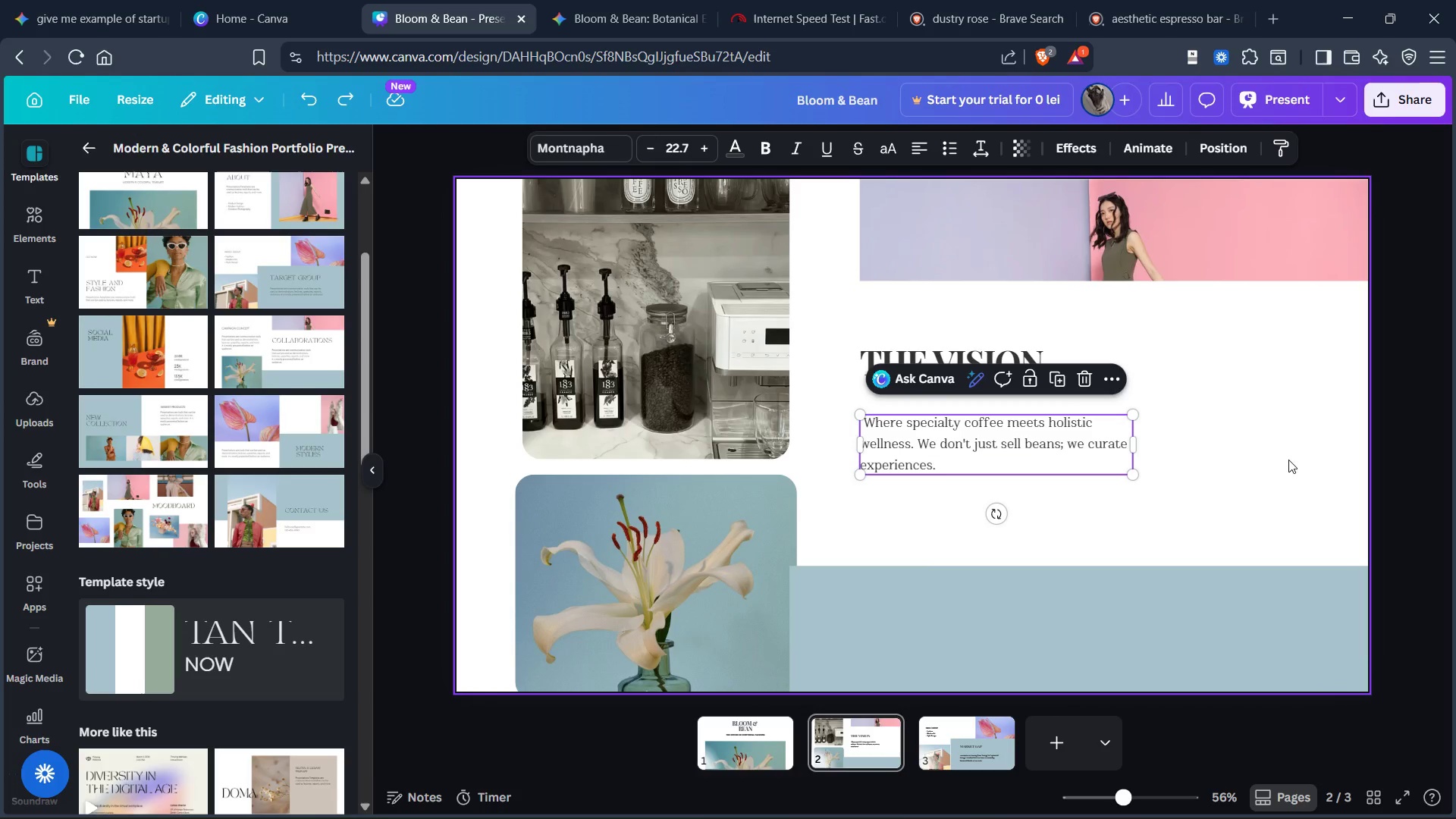 
left_click([1293, 460])
 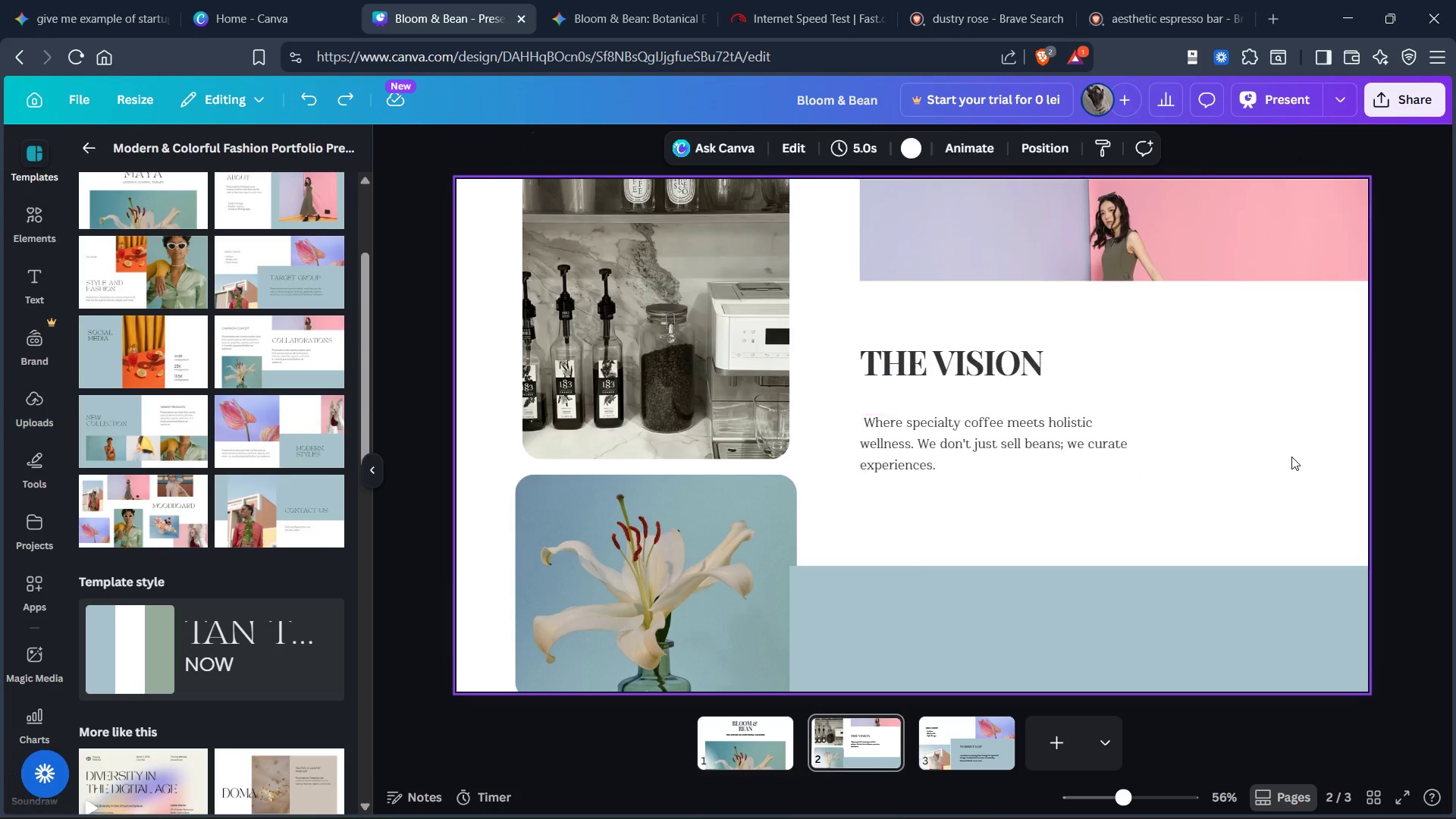 
key(Control+Z)
 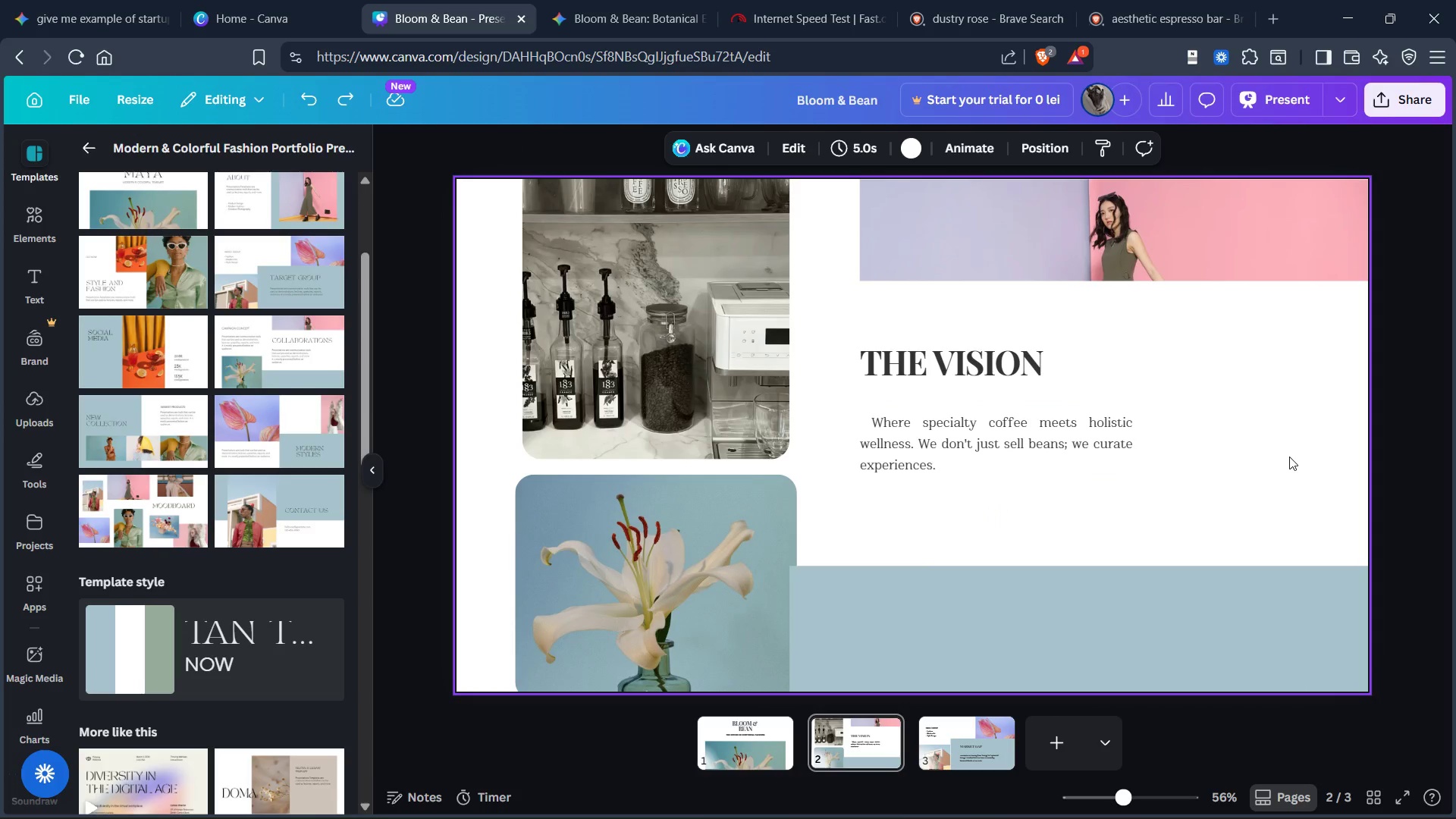 
key(Control+Z)
 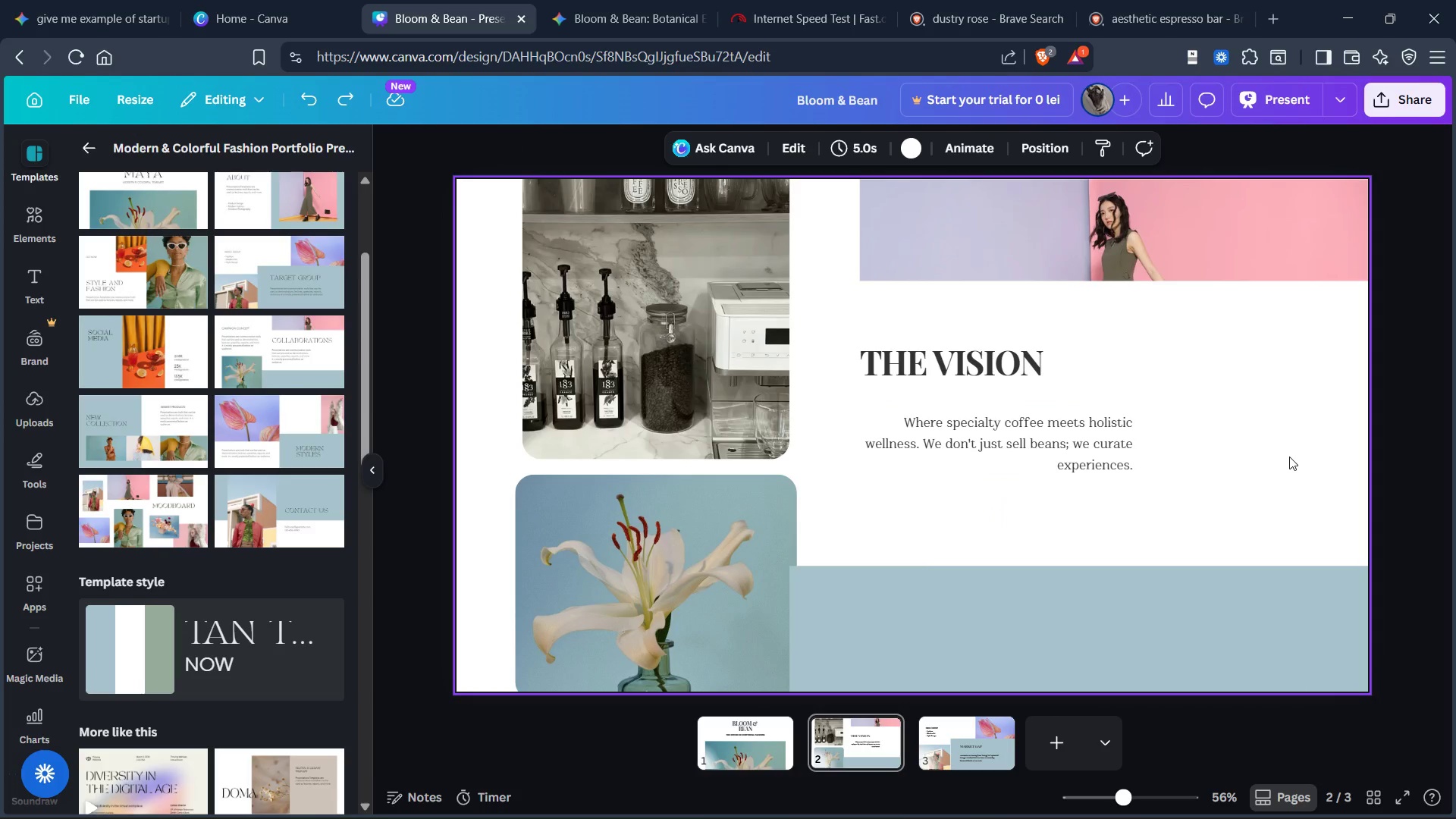 
key(Control+Z)
 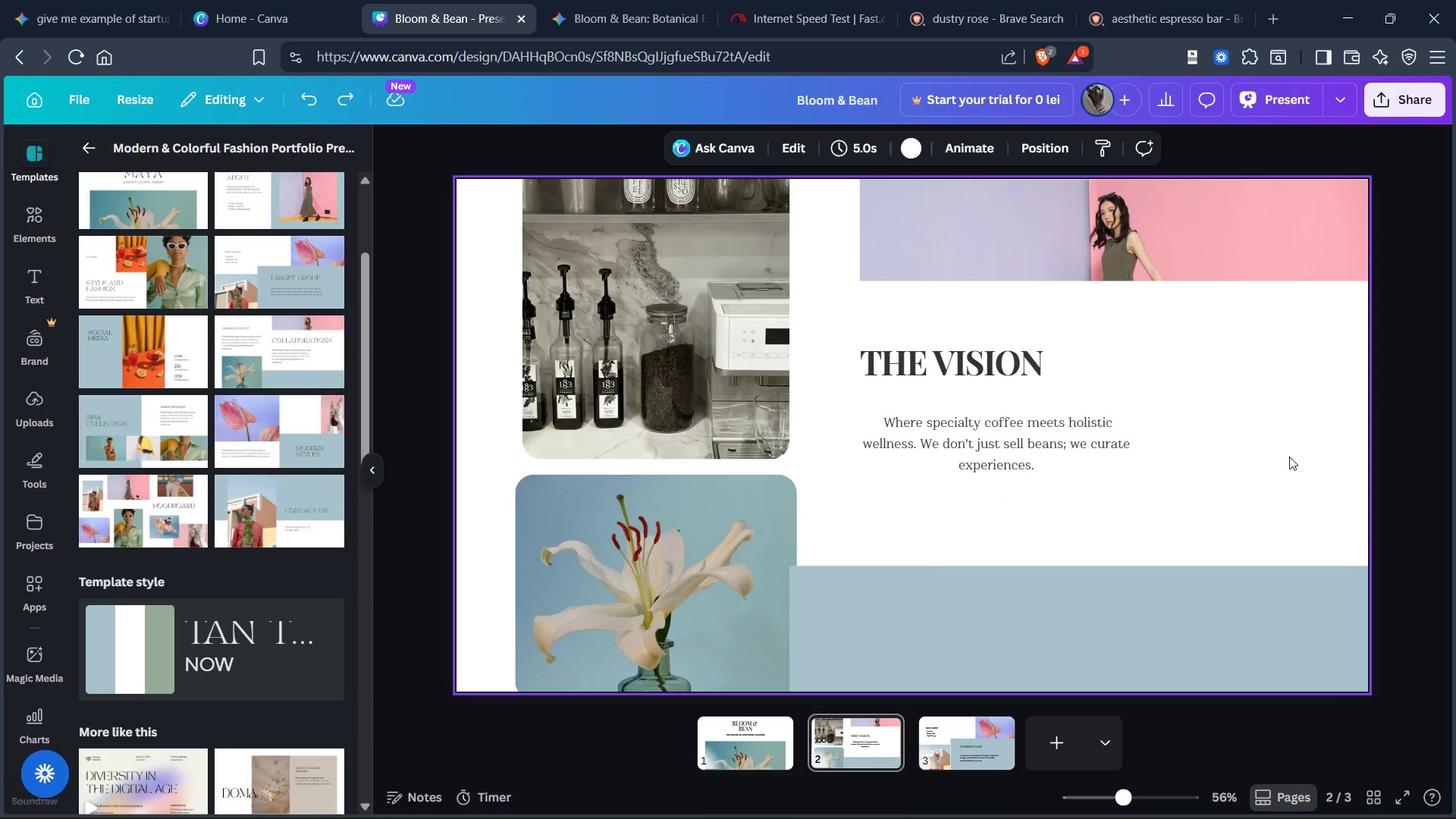 
key(Control+Z)
 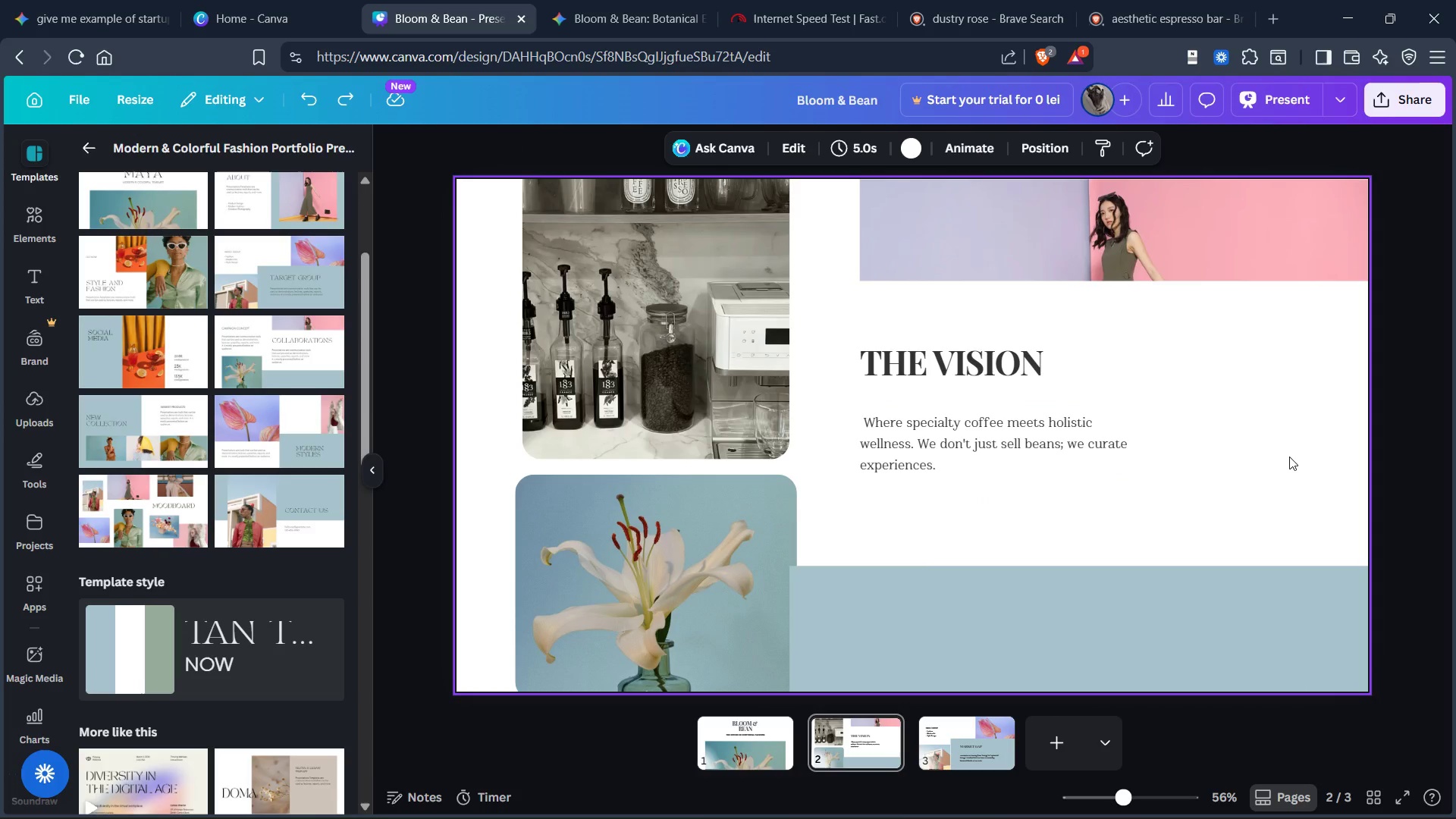 
key(Control+Z)
 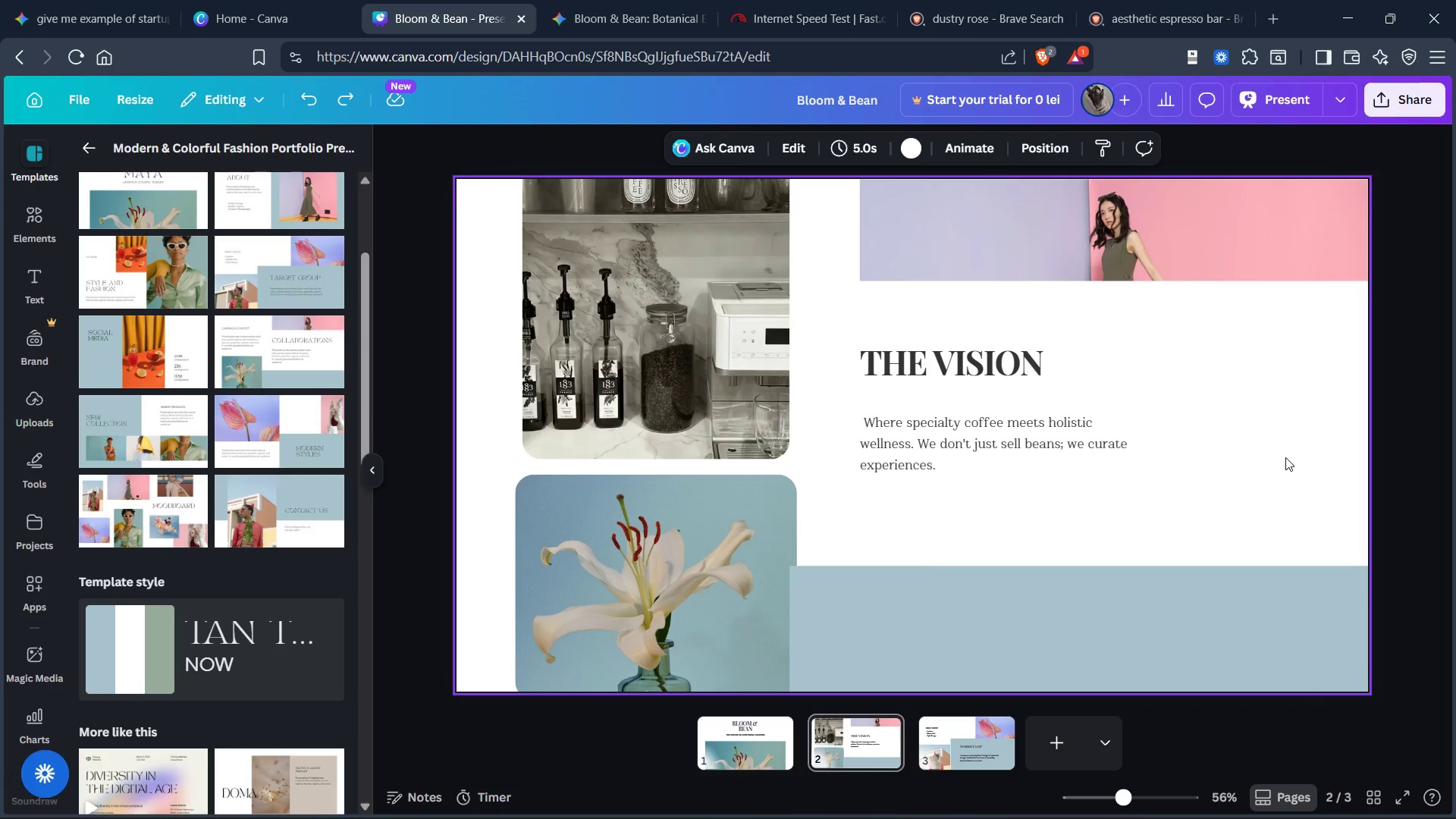 
left_click([1286, 457])
 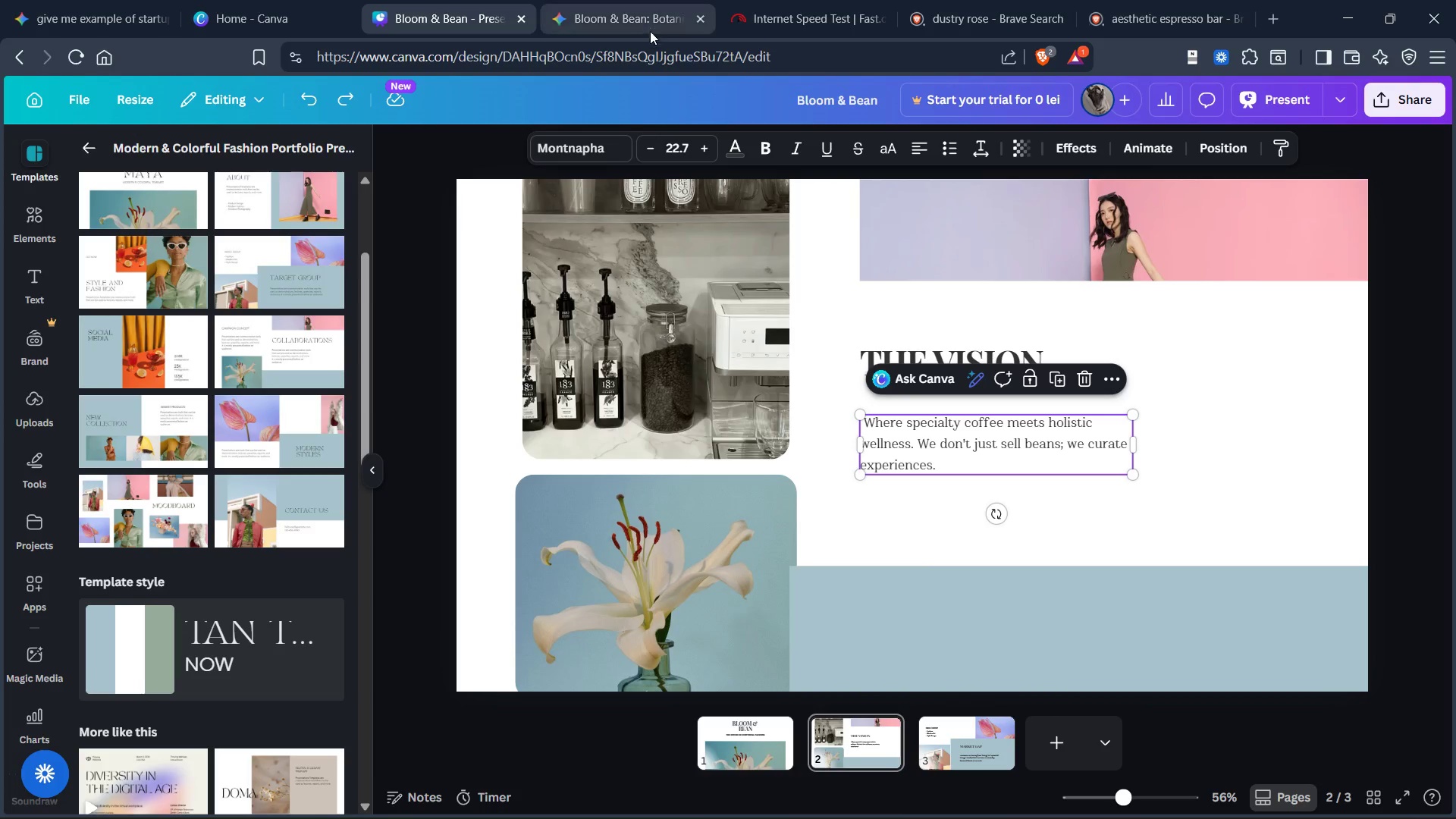 
left_click([704, 145])
 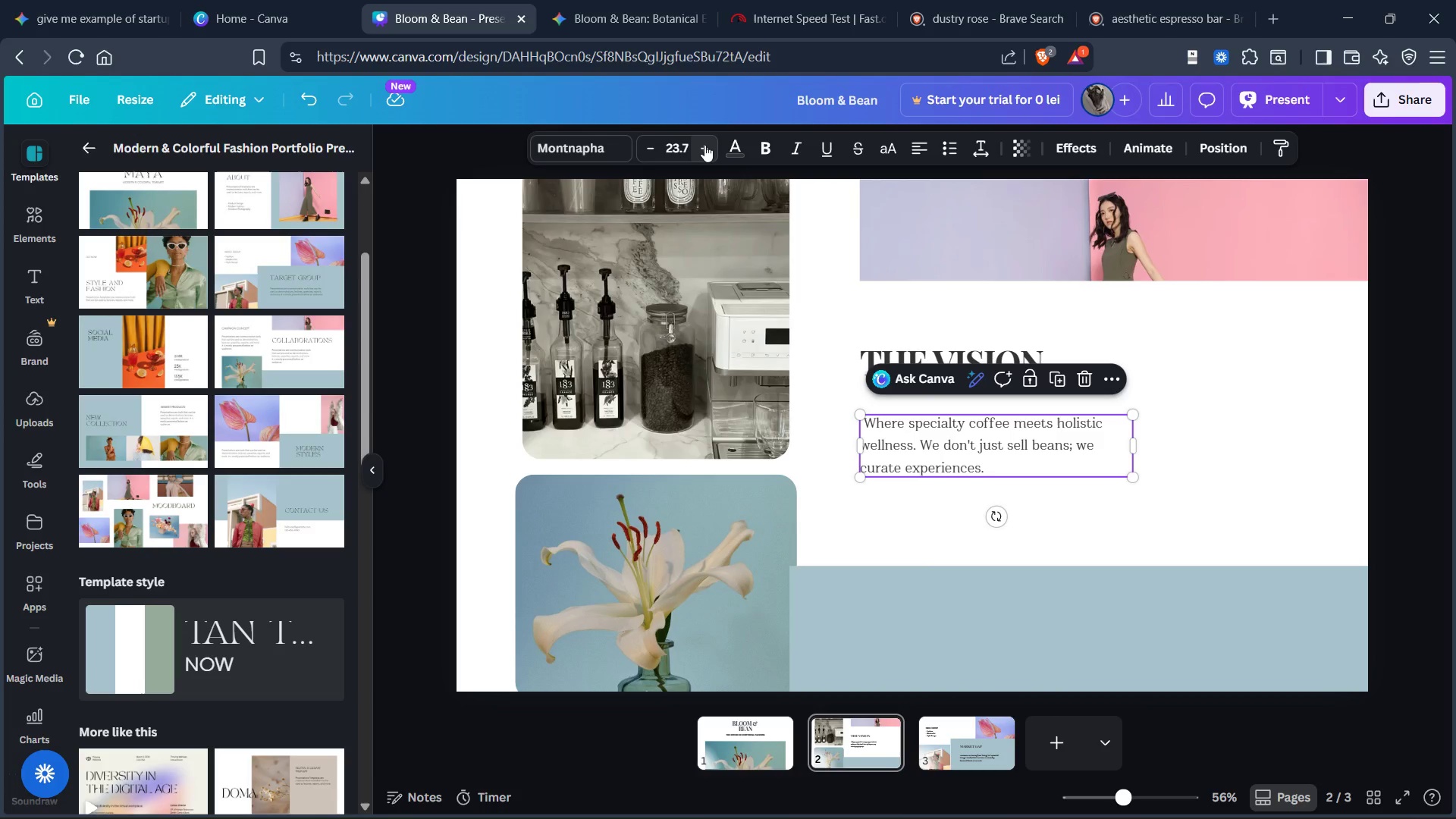 
left_click([704, 145])
 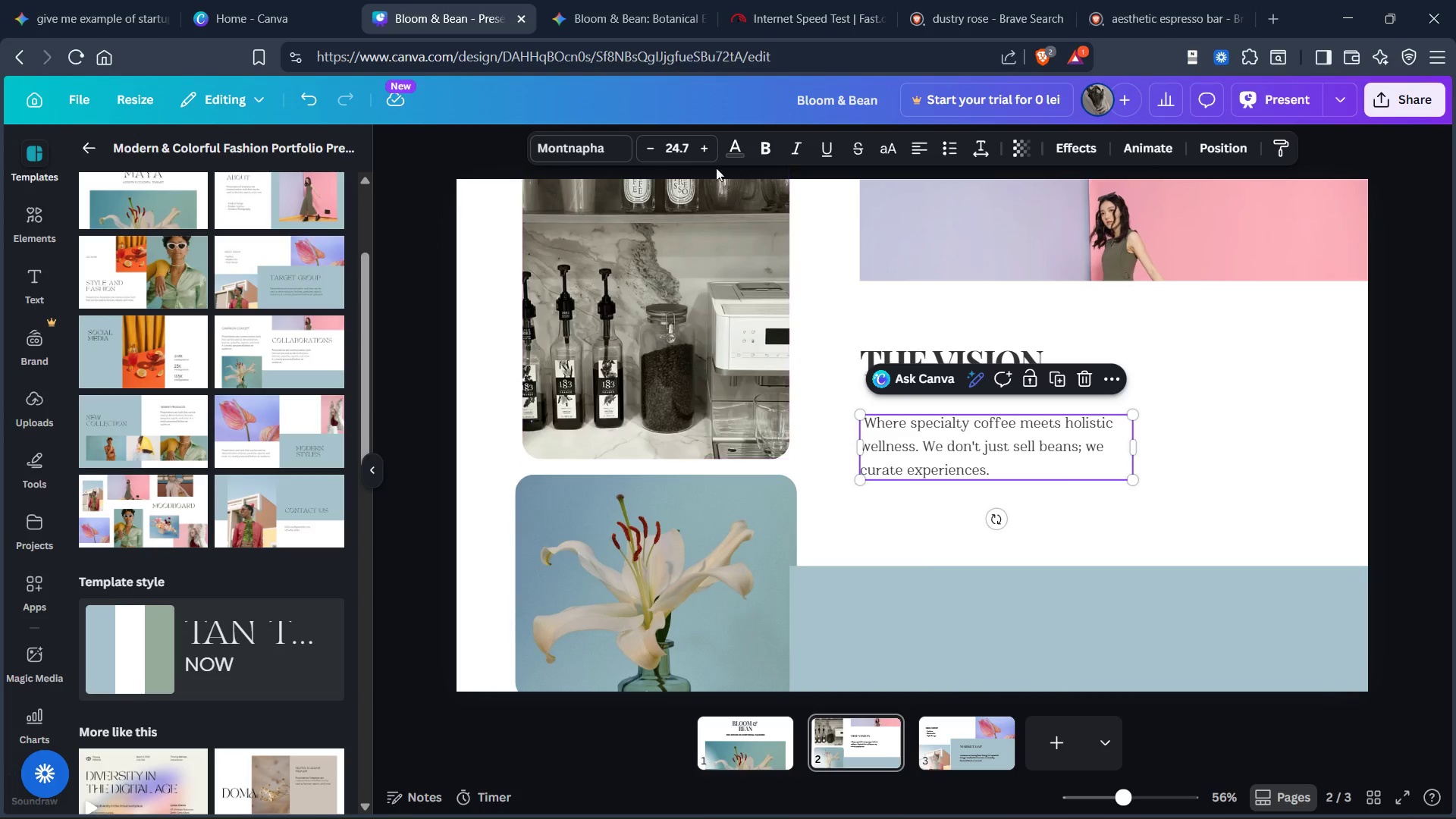 
left_click([688, 146])
 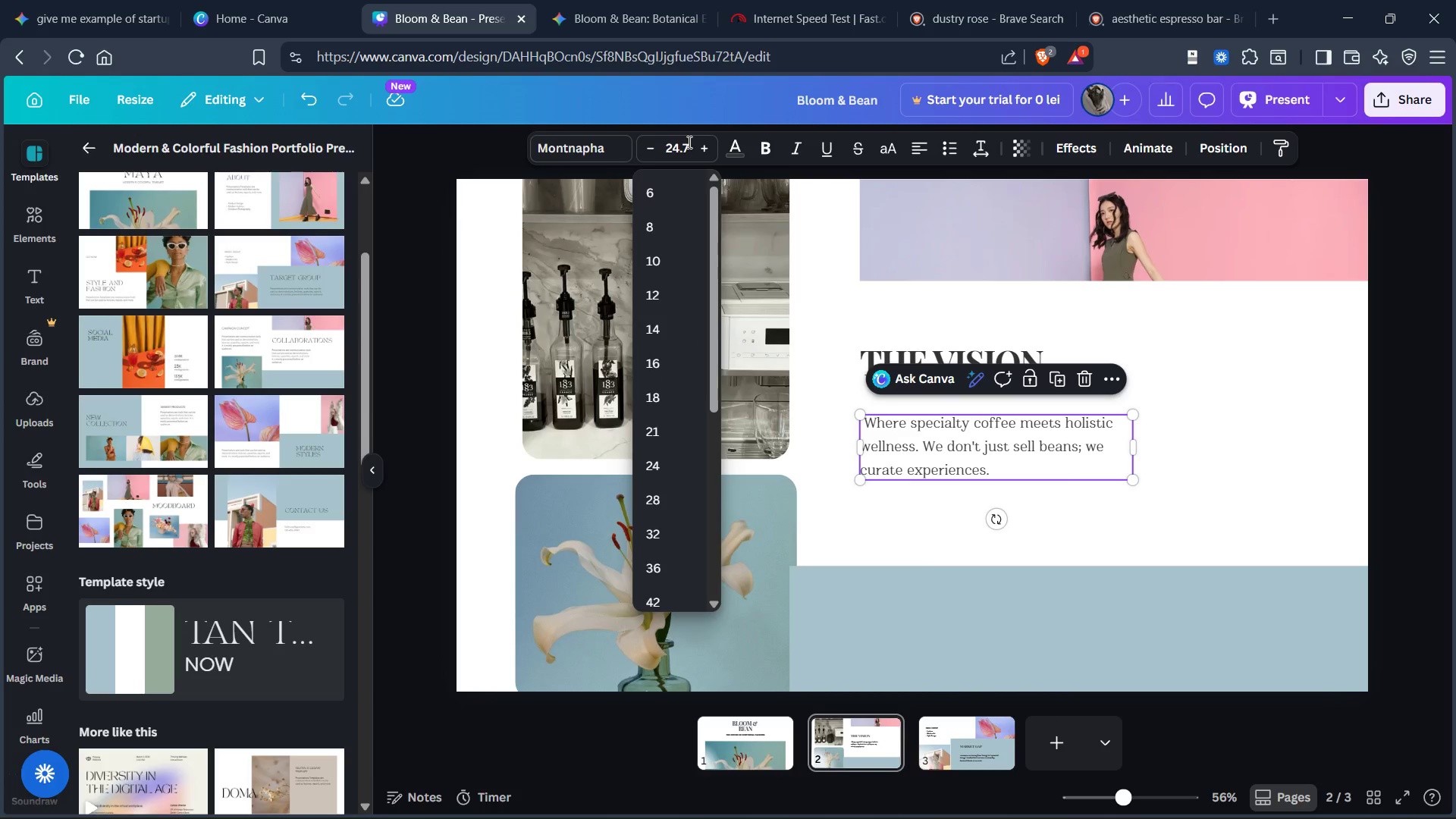 
key(Control+Backspace)
 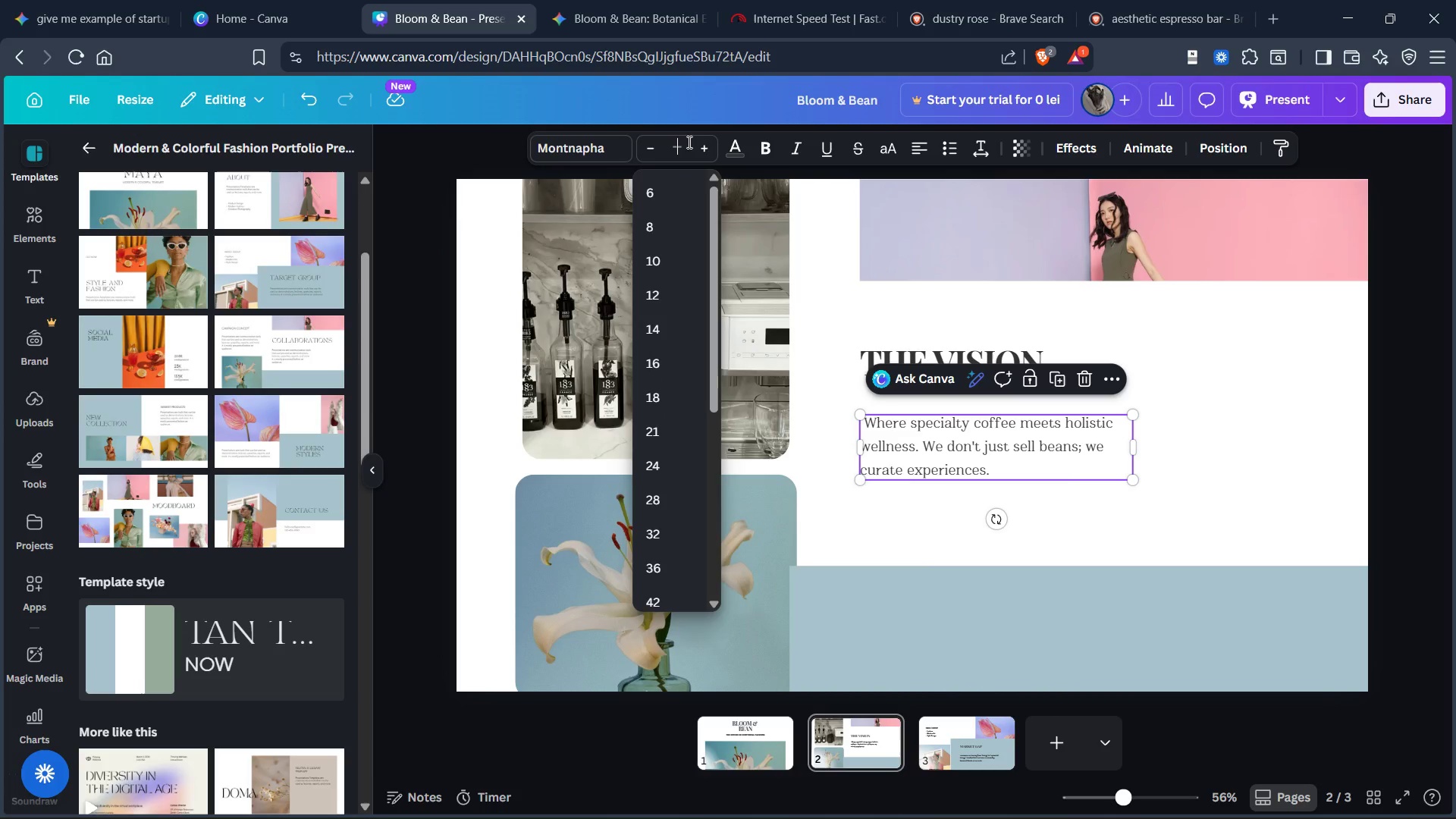 
key(Control+Backspace)
 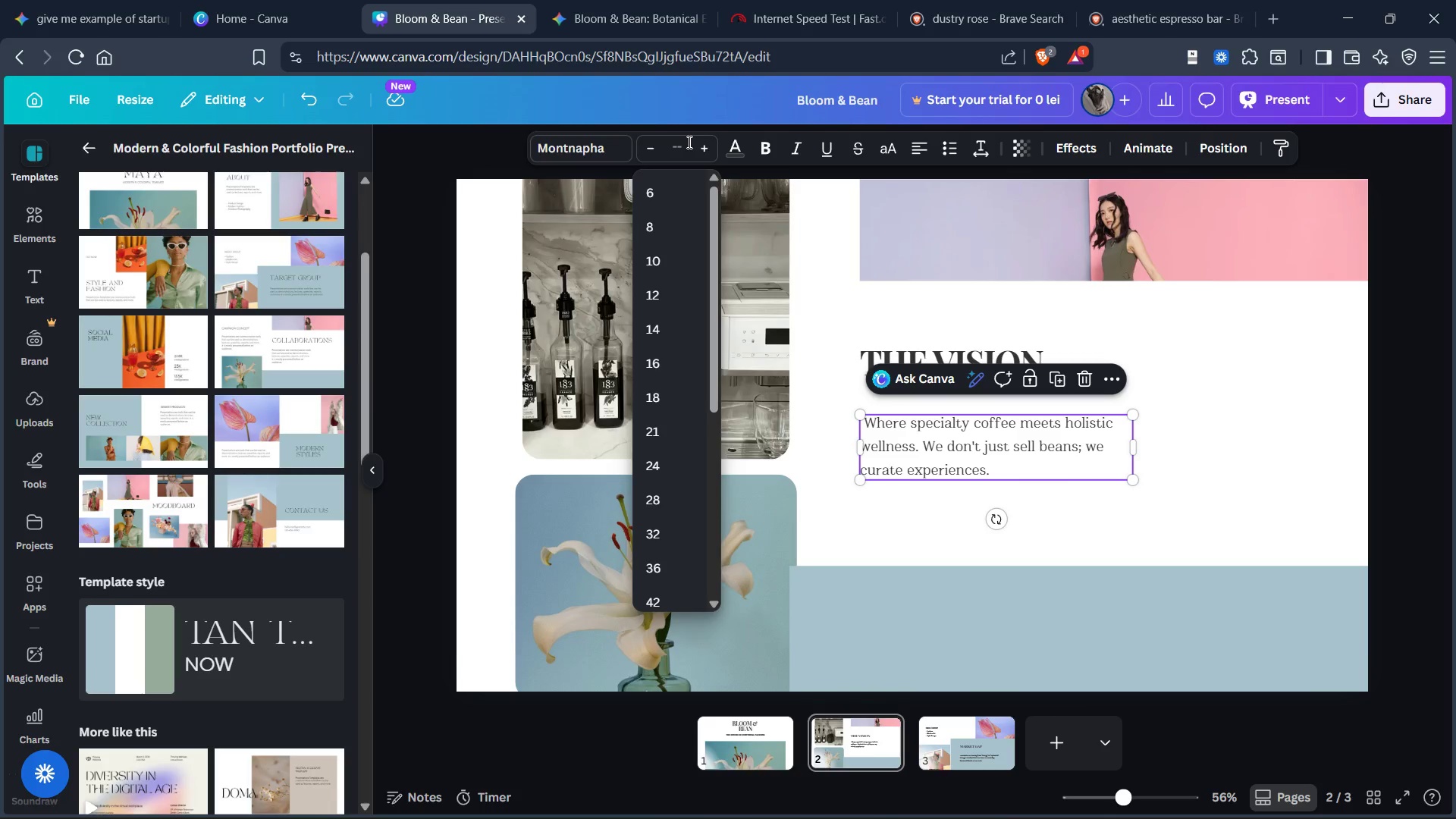 
type(25)
 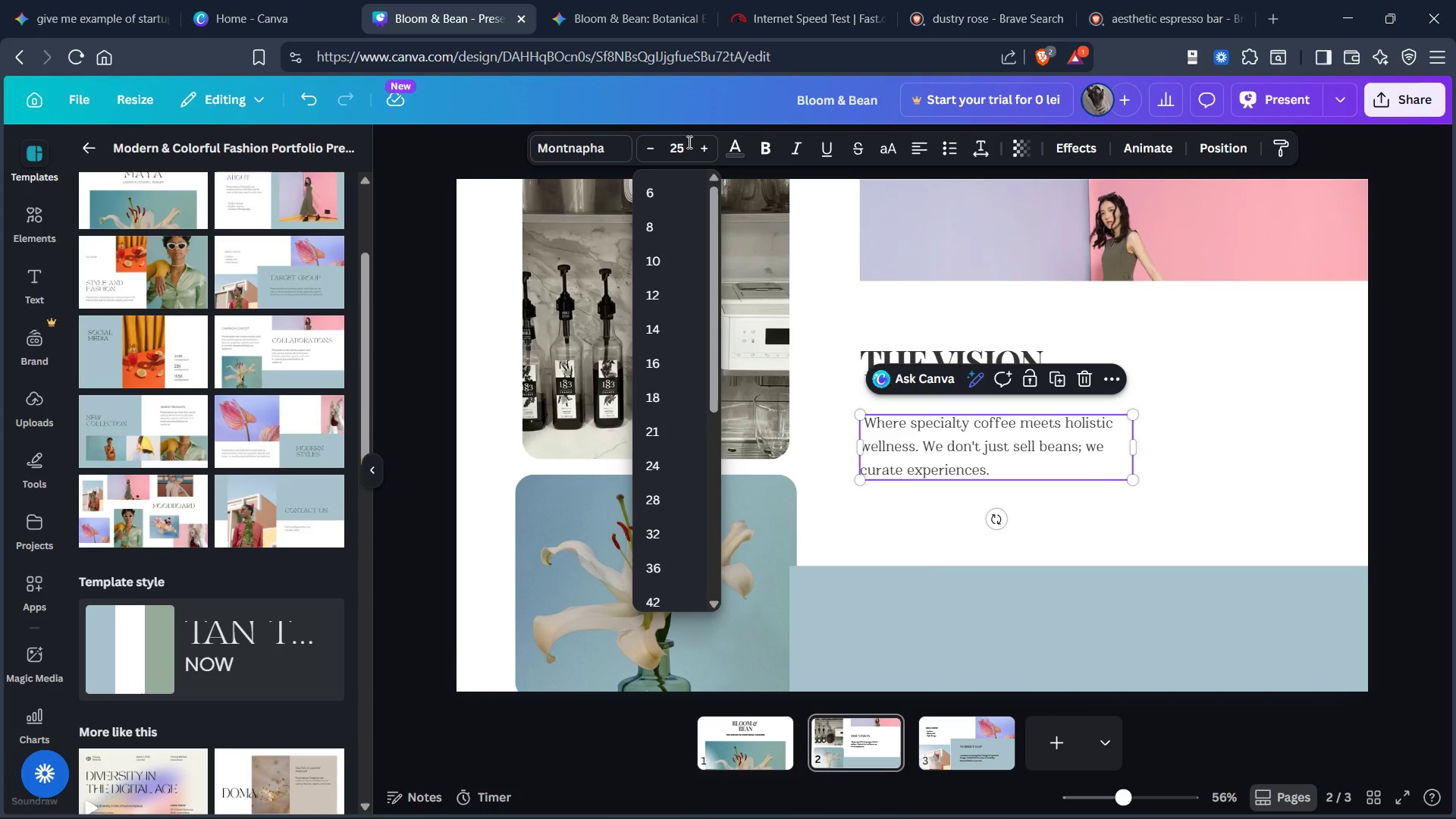 
key(Enter)
 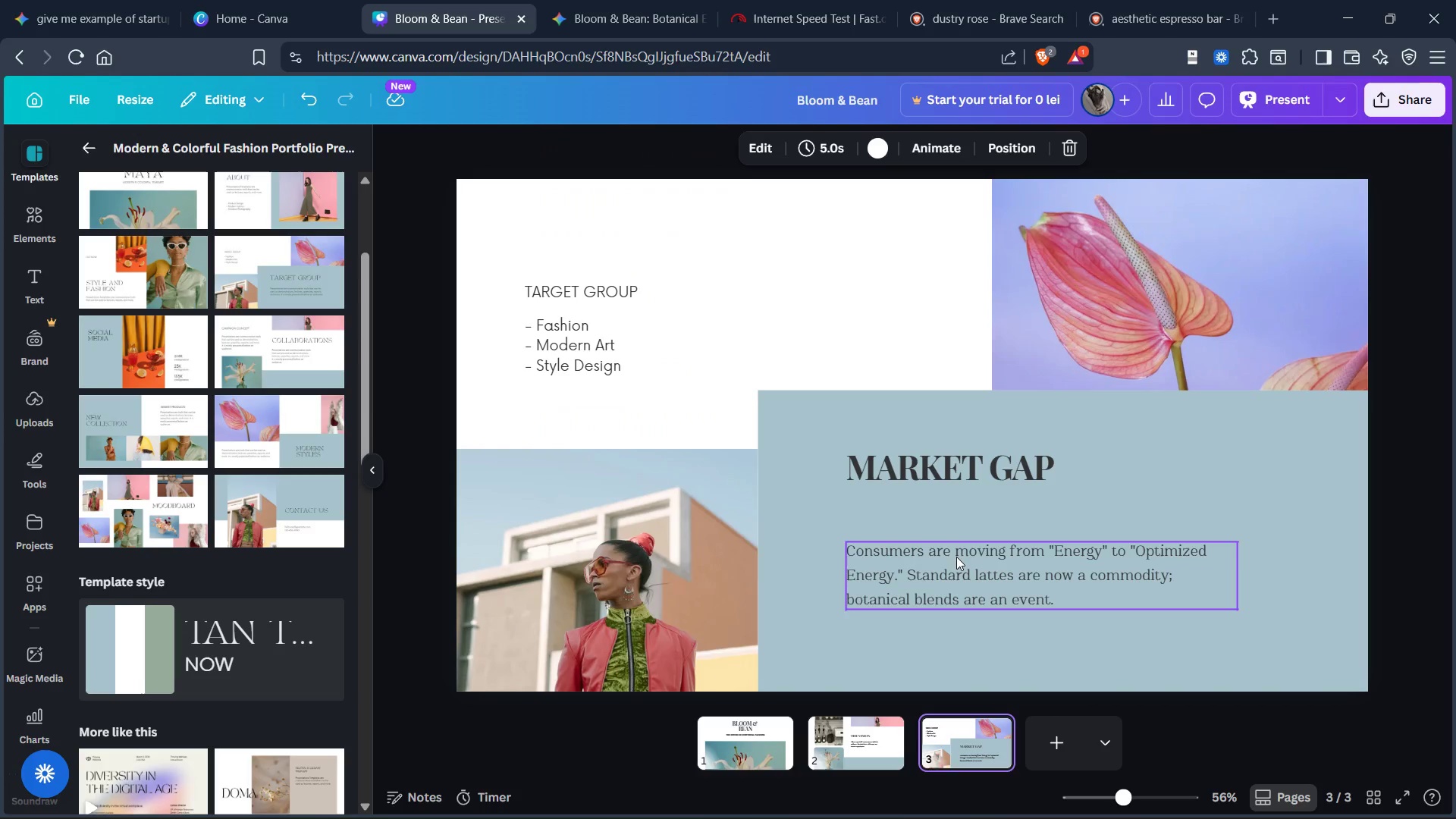 
left_click([953, 576])
 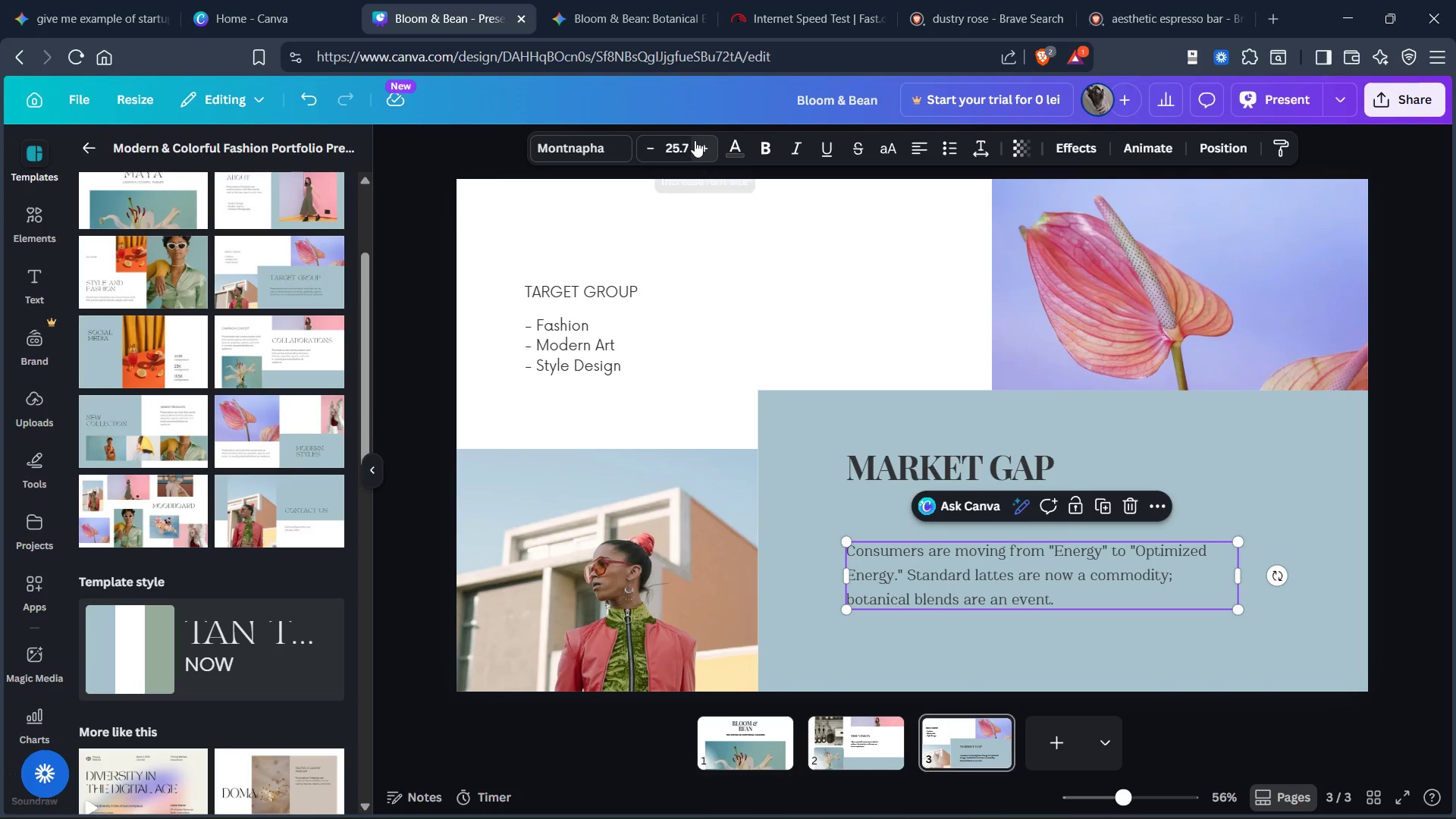 
left_click([685, 143])
 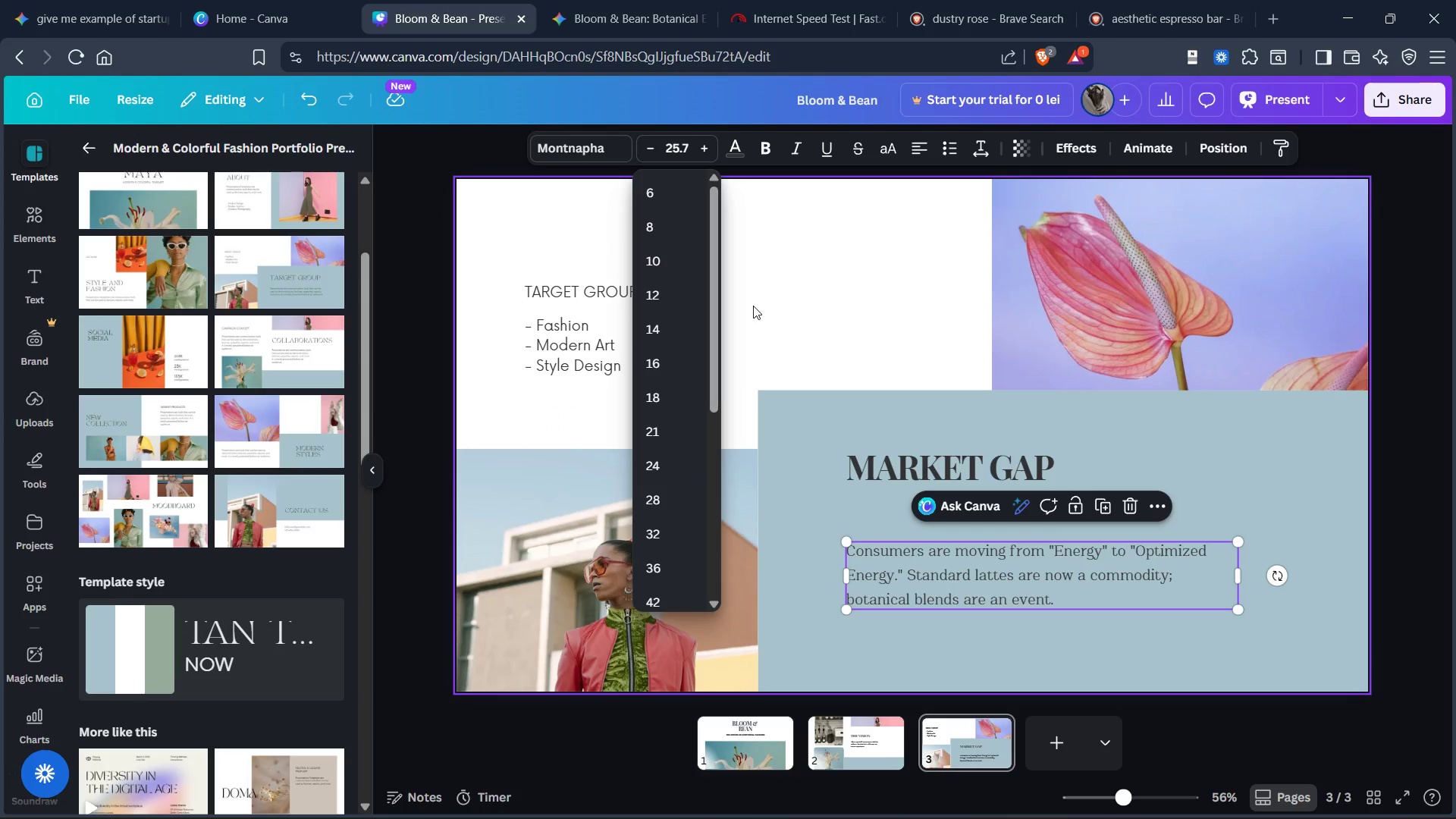 
key(Backspace)
 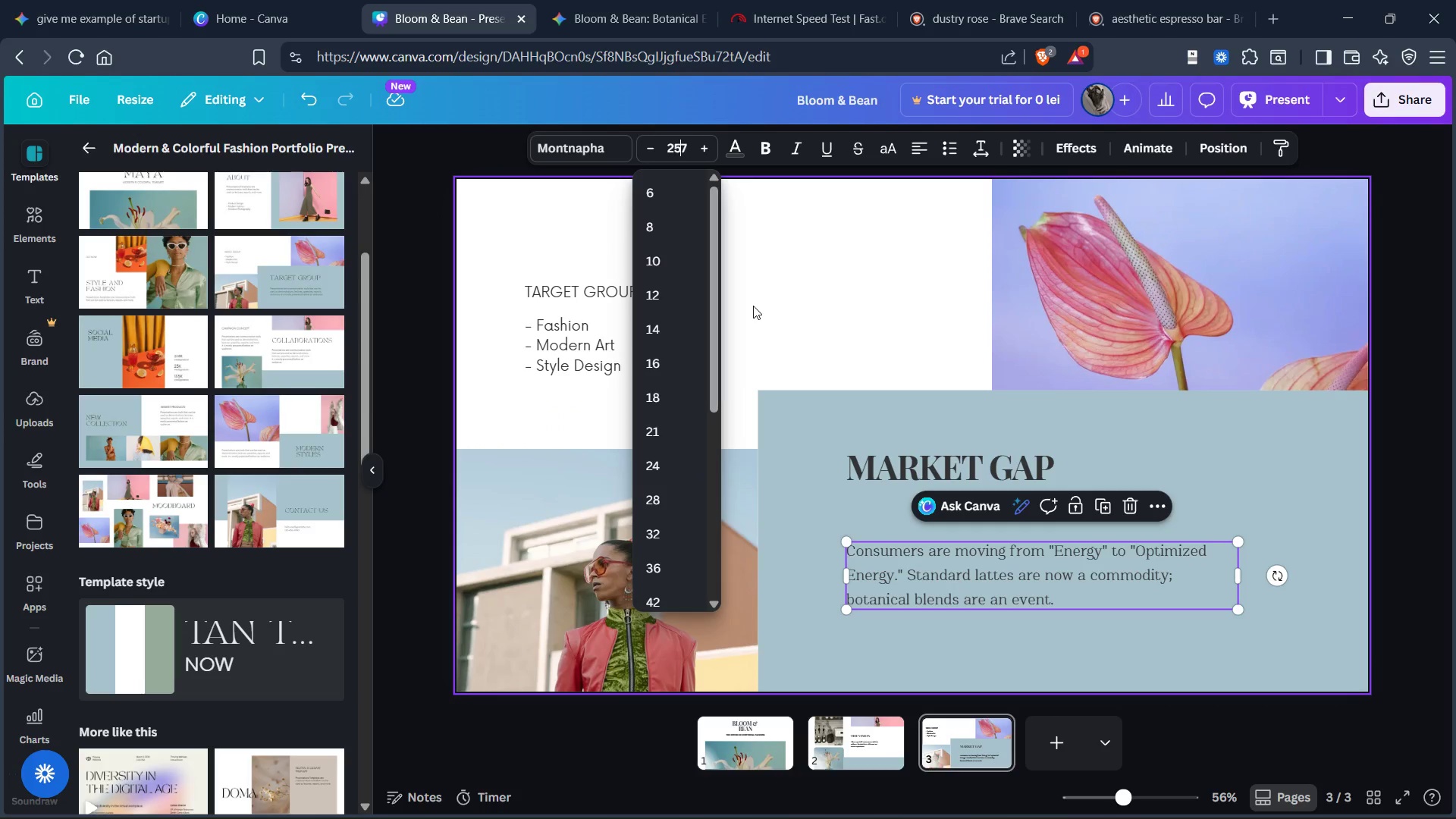 
key(Delete)
 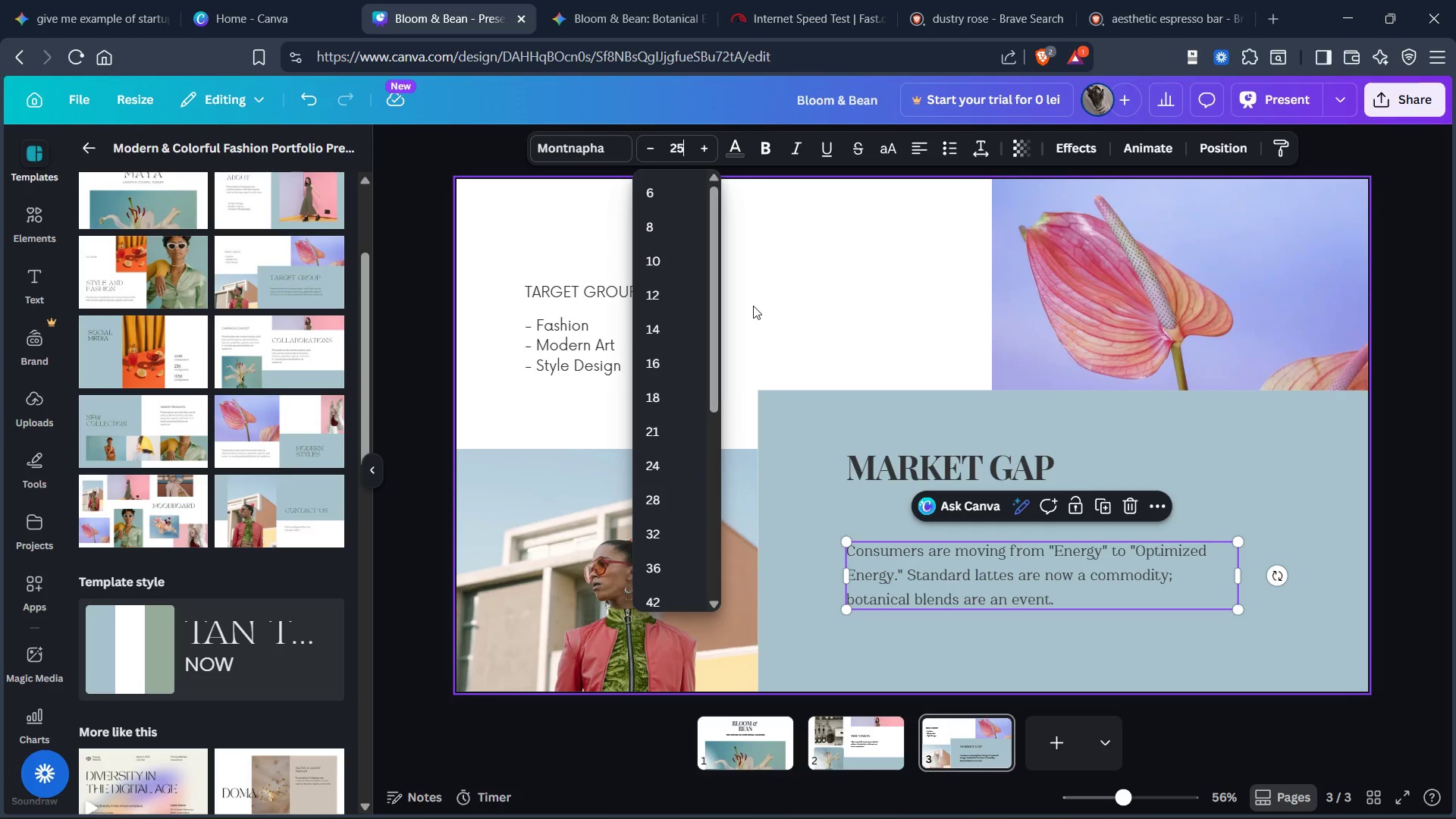 
key(Enter)
 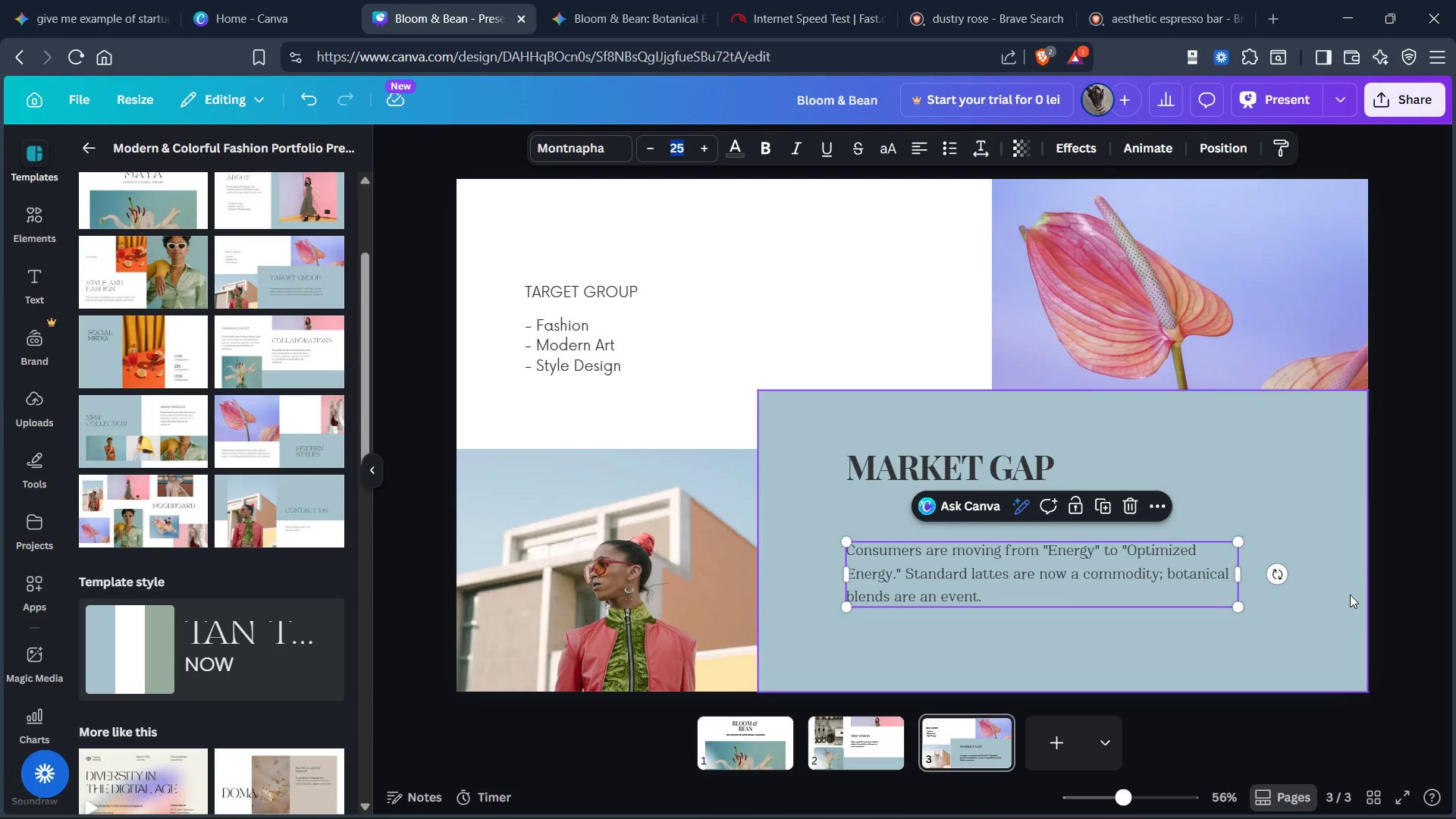 
left_click([1285, 525])
 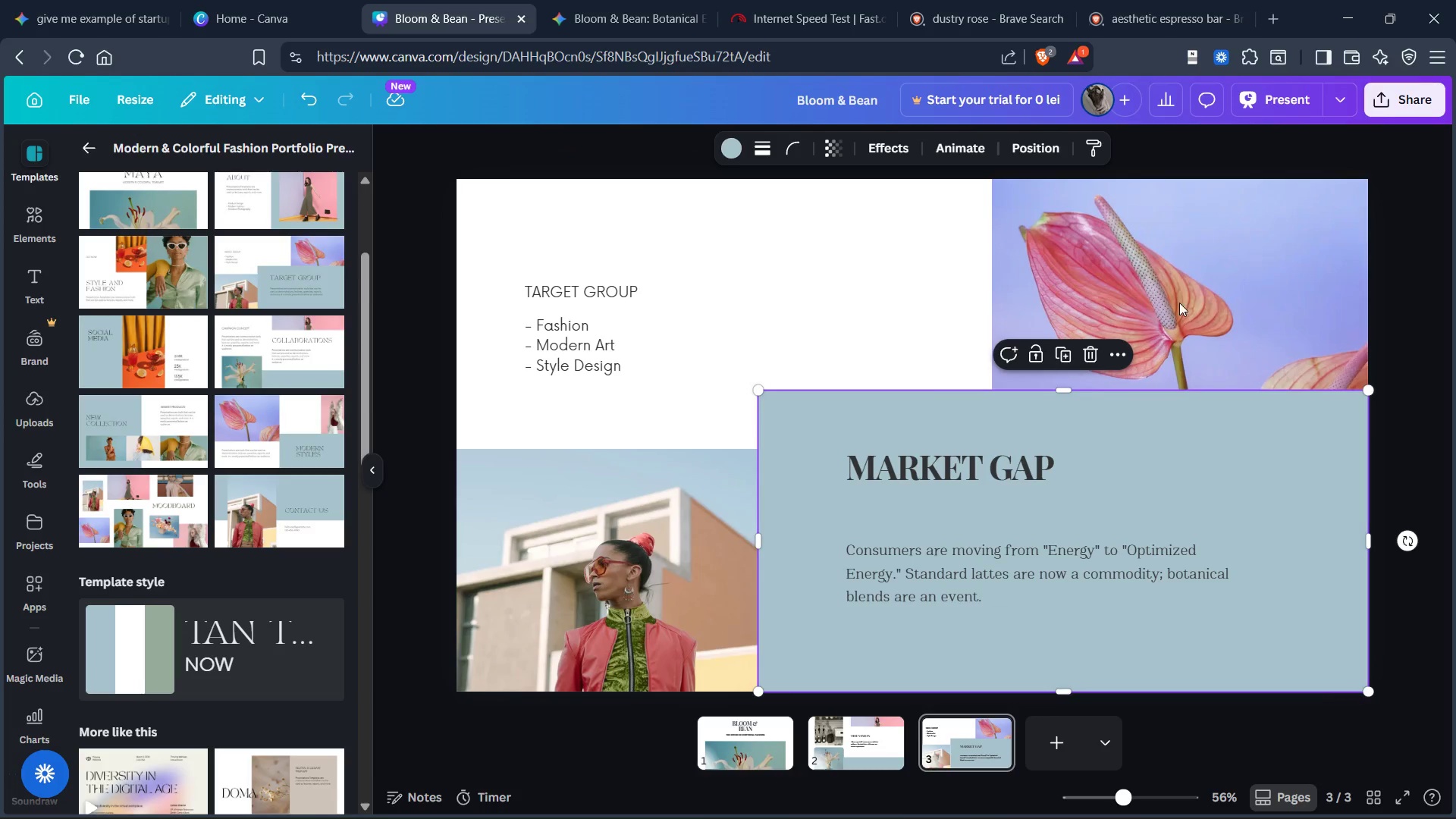 
left_click_drag(start_coordinate=[639, 516], to_coordinate=[637, 572])
 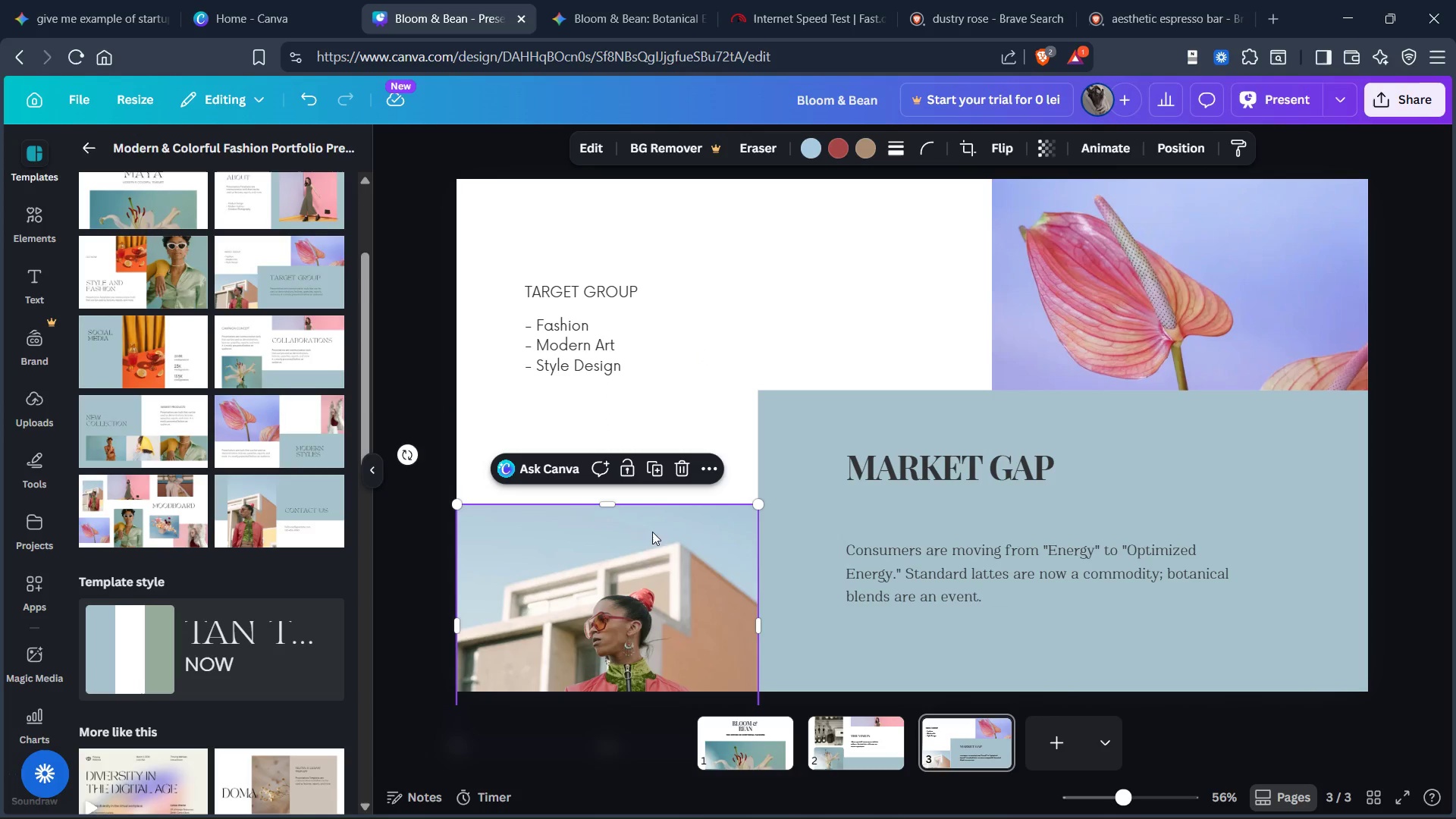 
left_click([639, 557])
 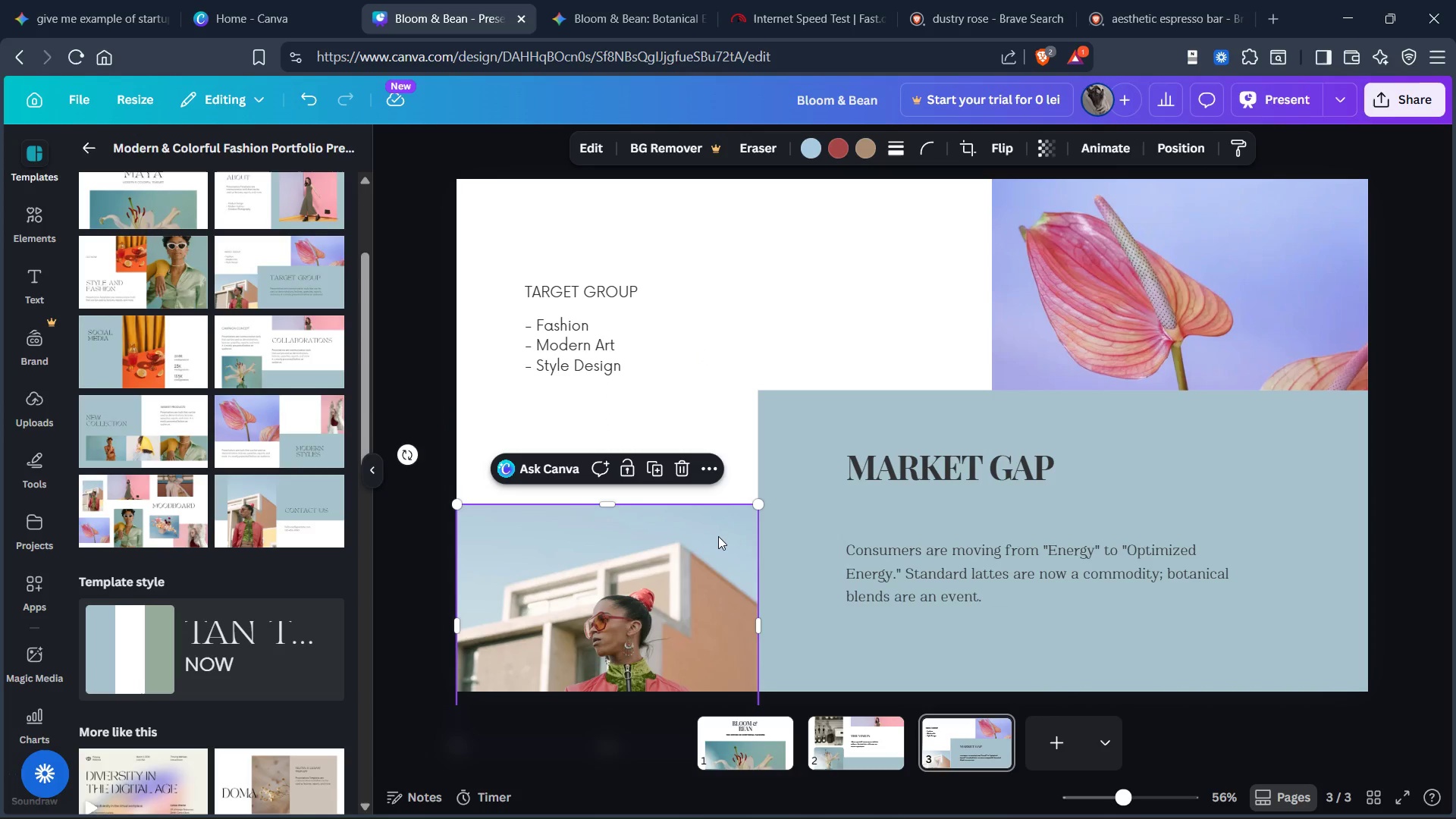 
key(Control+X)
 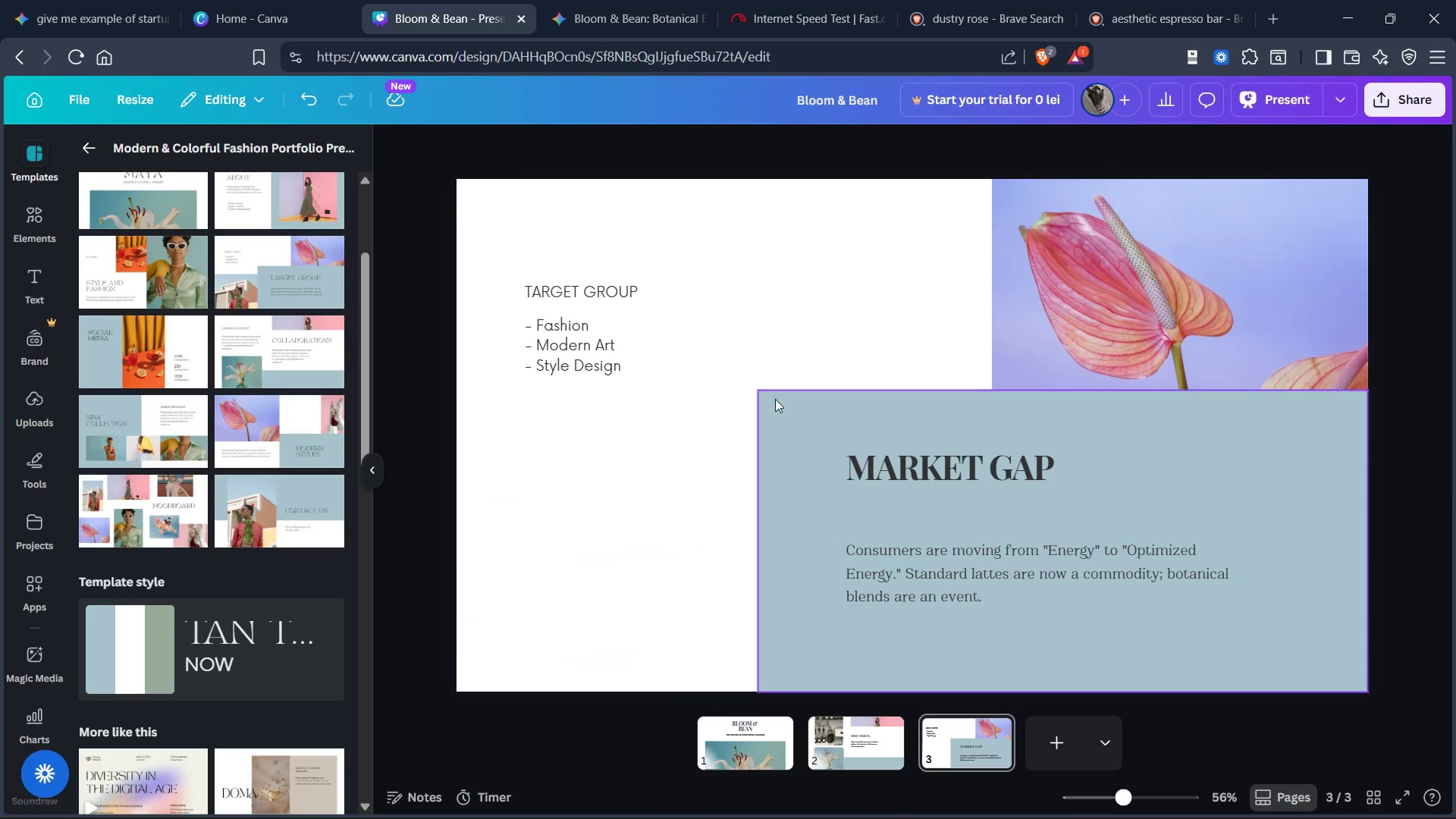 
left_click([775, 406])
 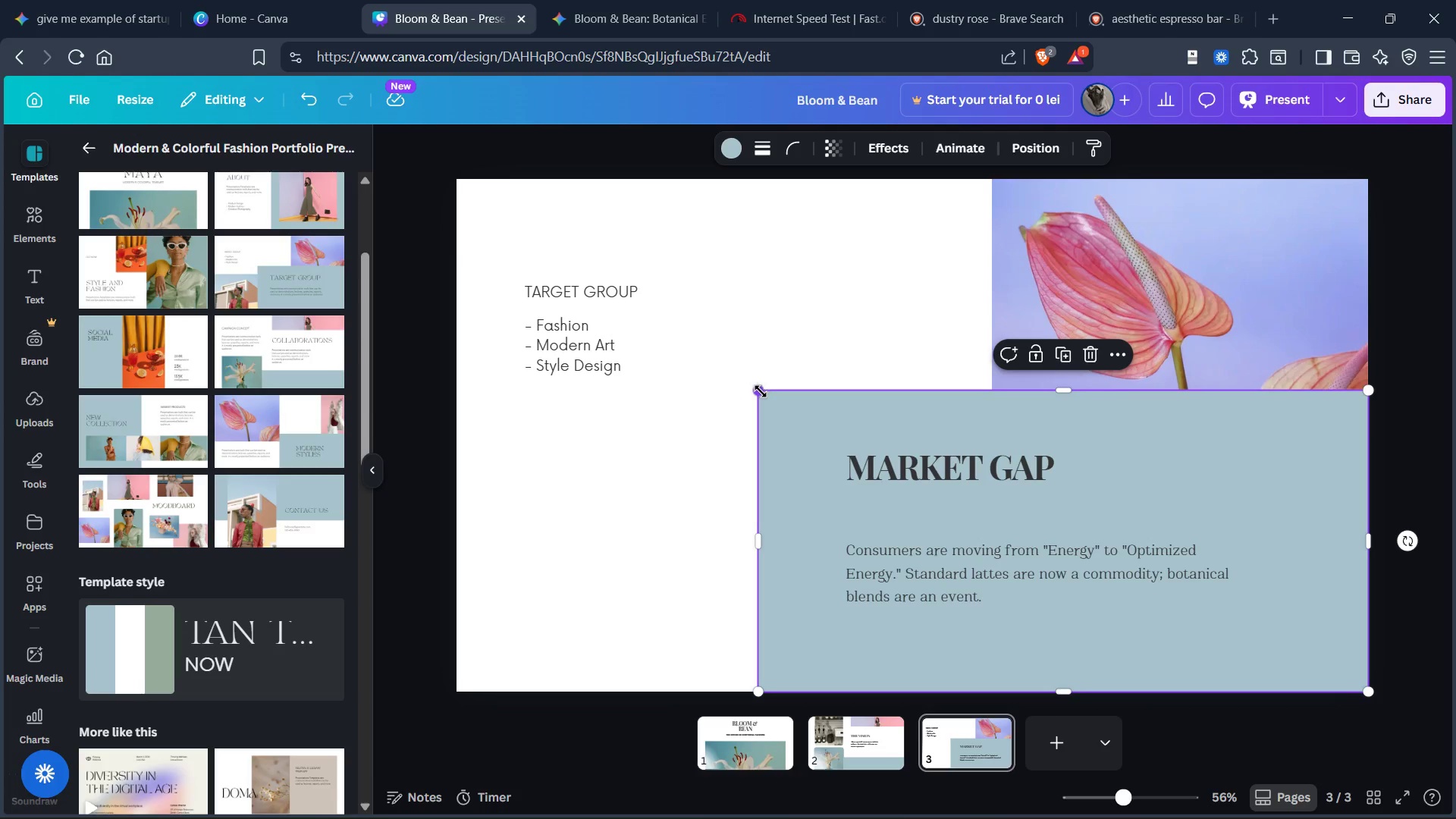 
left_click_drag(start_coordinate=[761, 391], to_coordinate=[791, 418])
 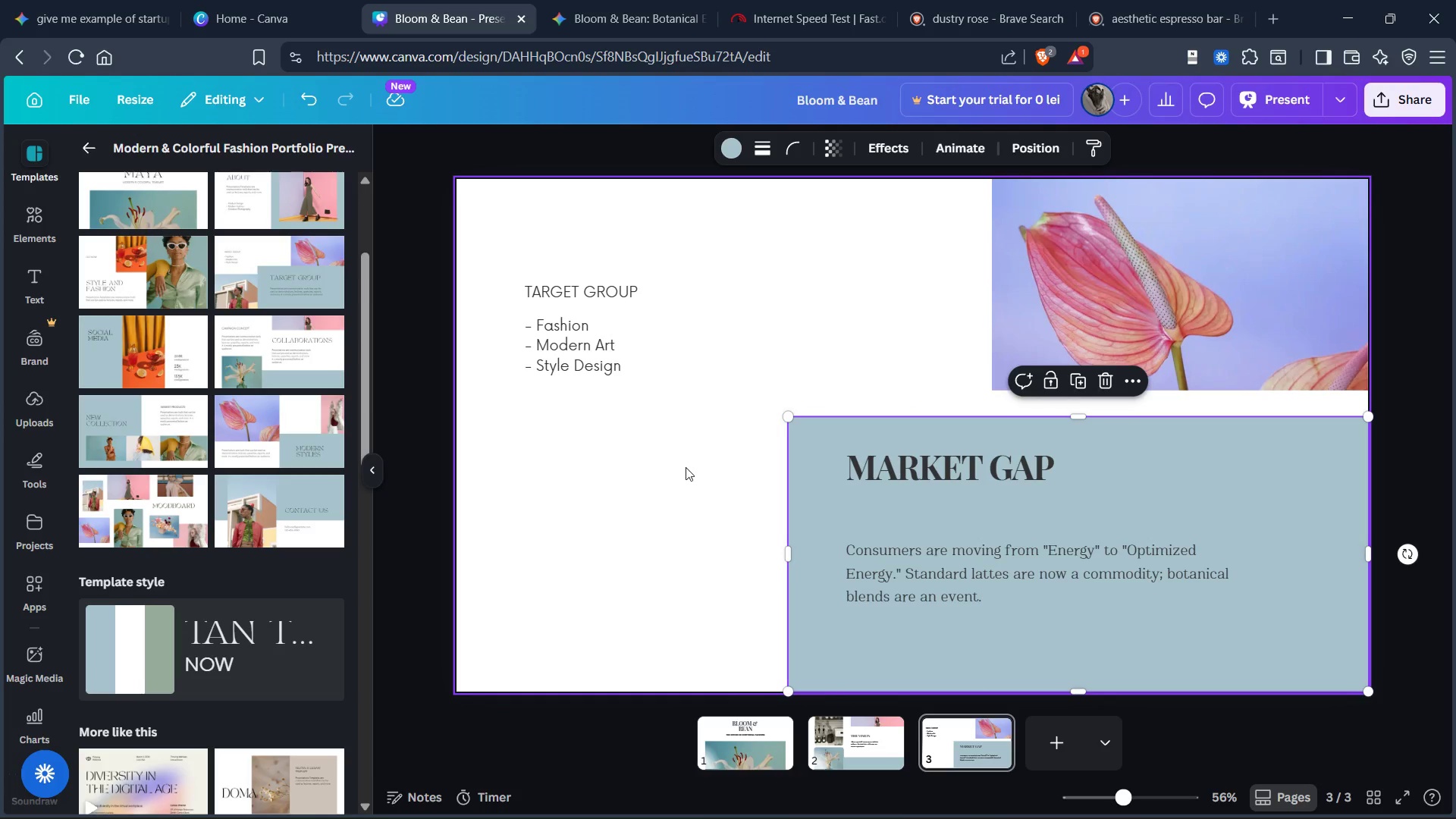 
left_click([686, 467])
 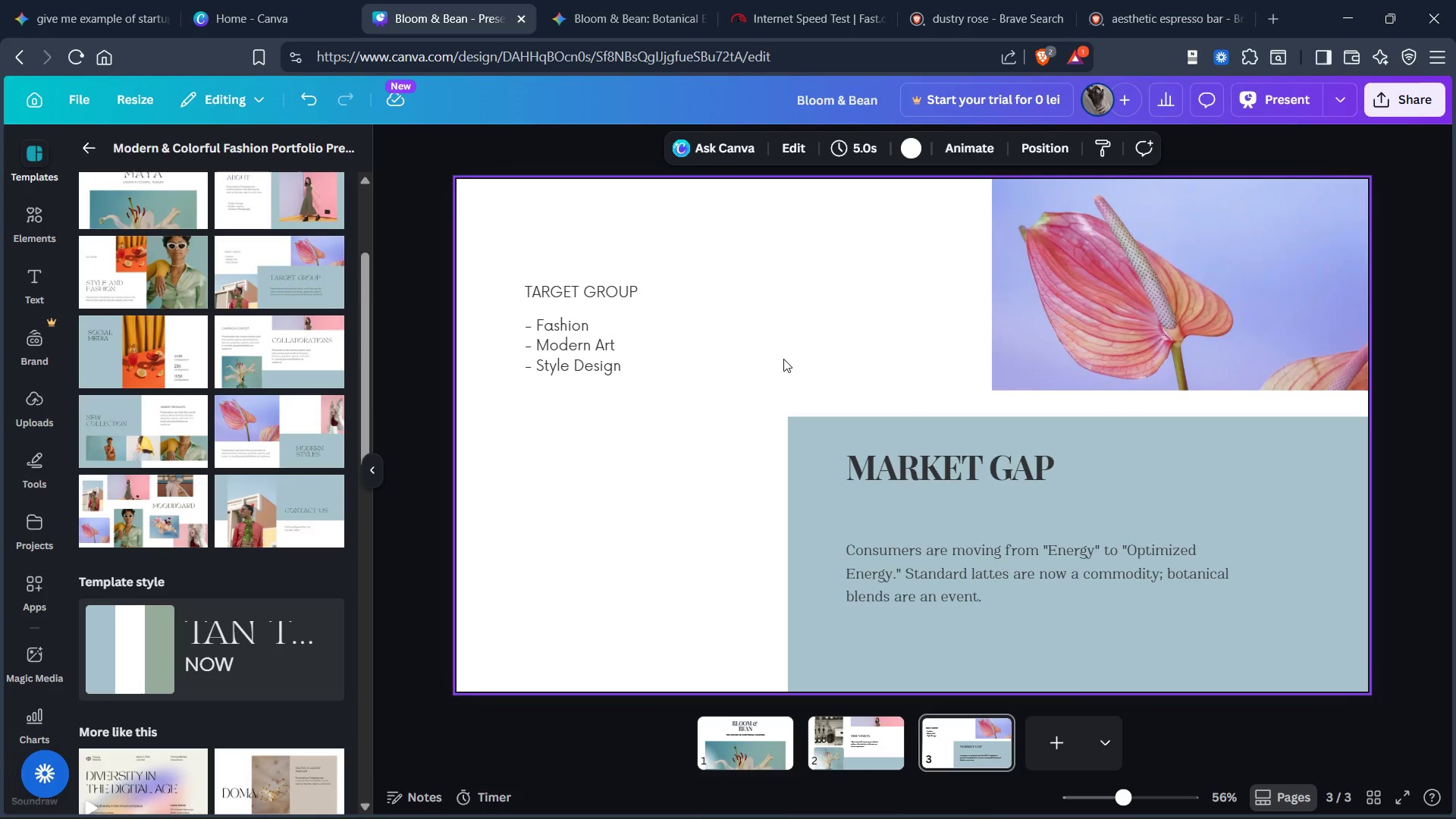 
left_click_drag(start_coordinate=[789, 368], to_coordinate=[1003, 659])
 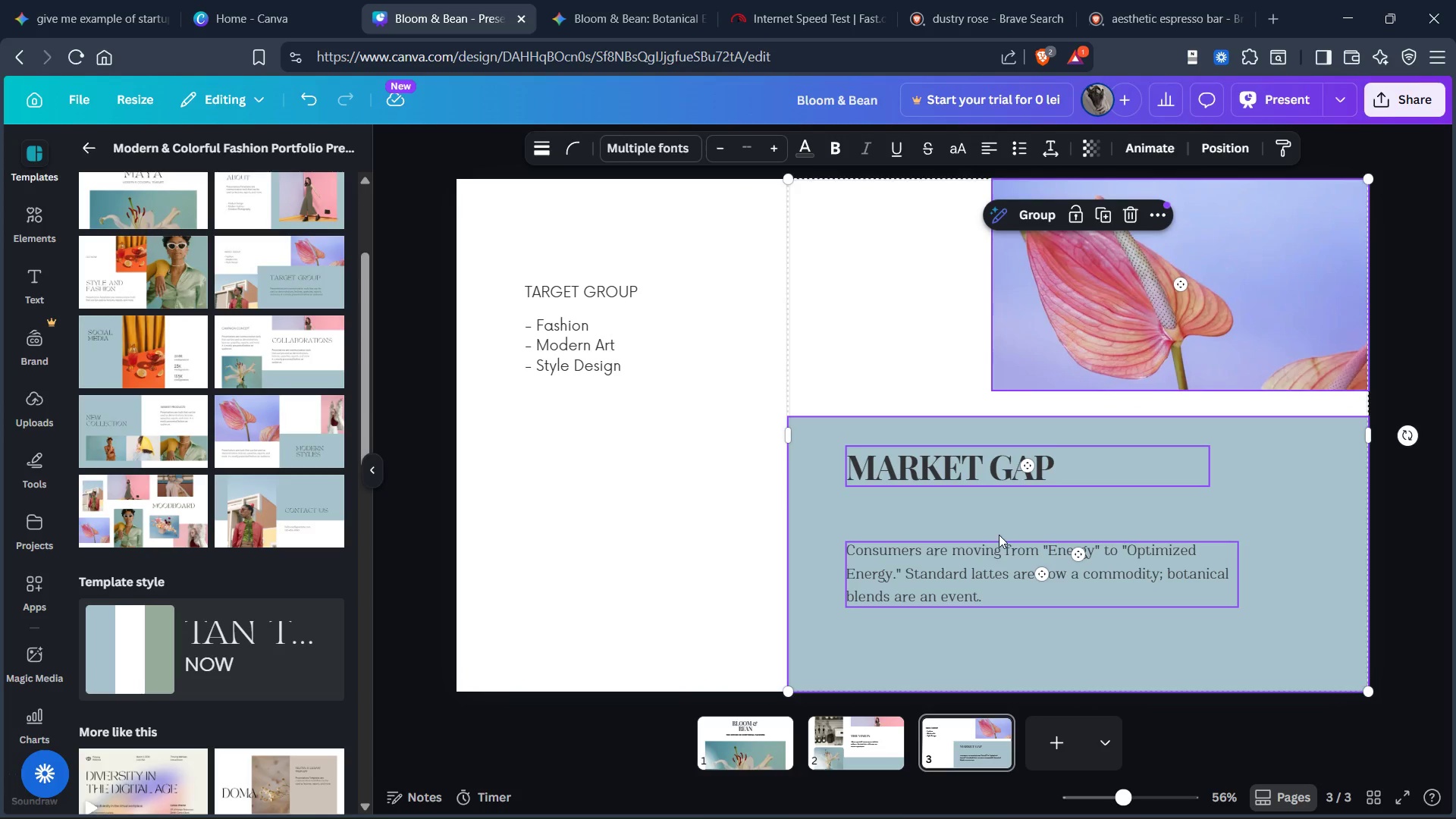 
left_click_drag(start_coordinate=[999, 535], to_coordinate=[1004, 505])
 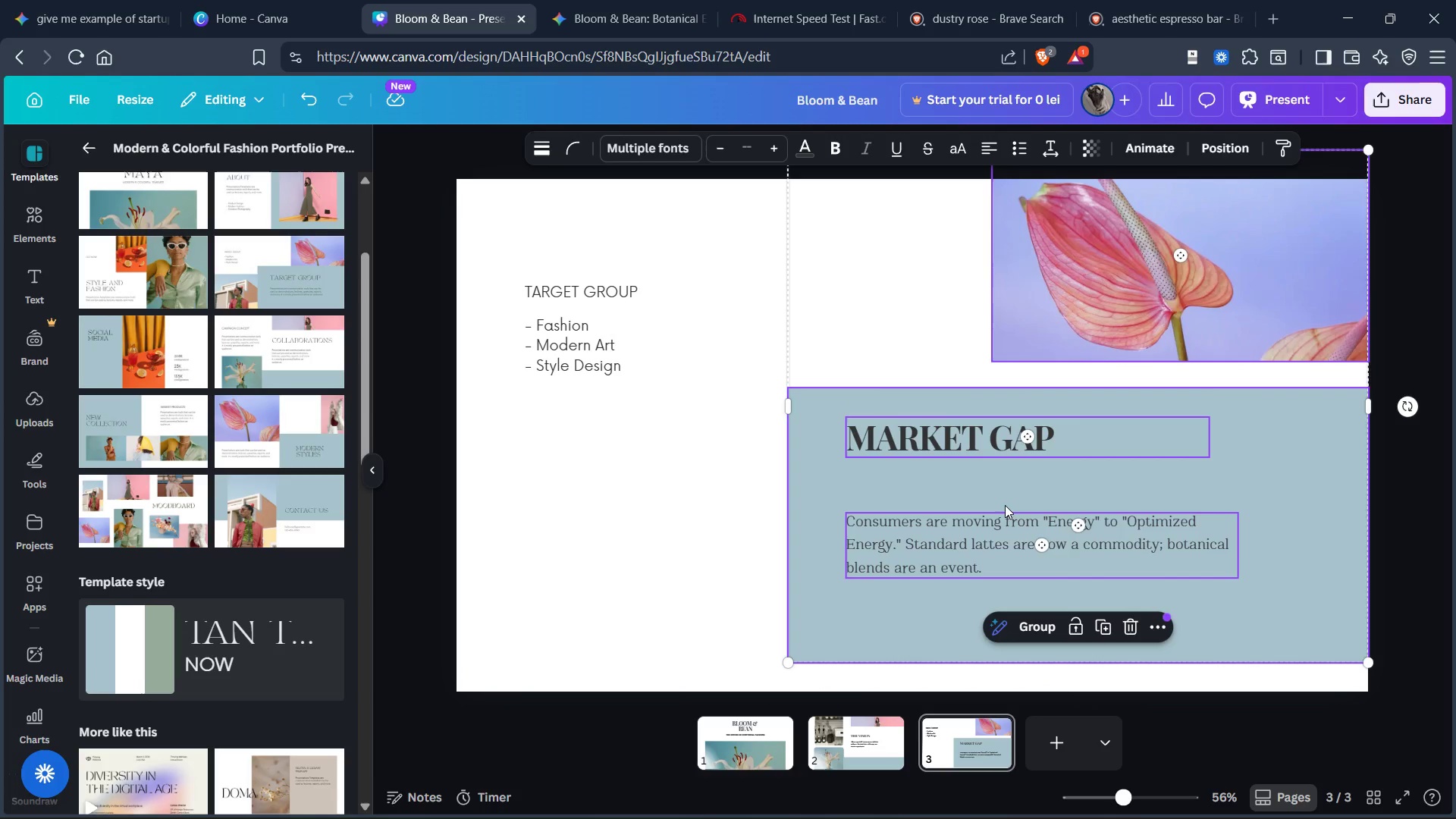 
key(Control+Z)
 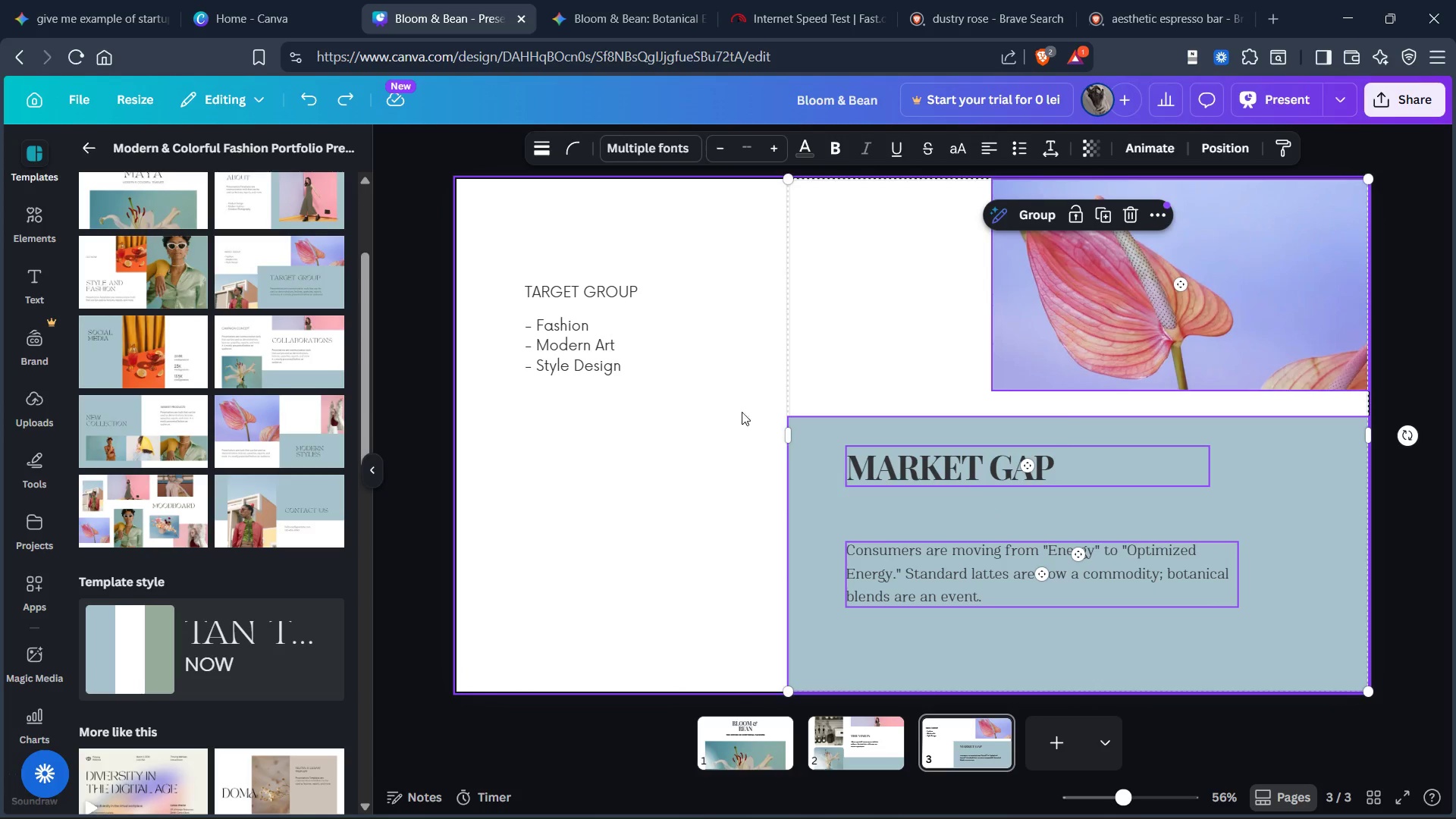 
left_click([638, 412])
 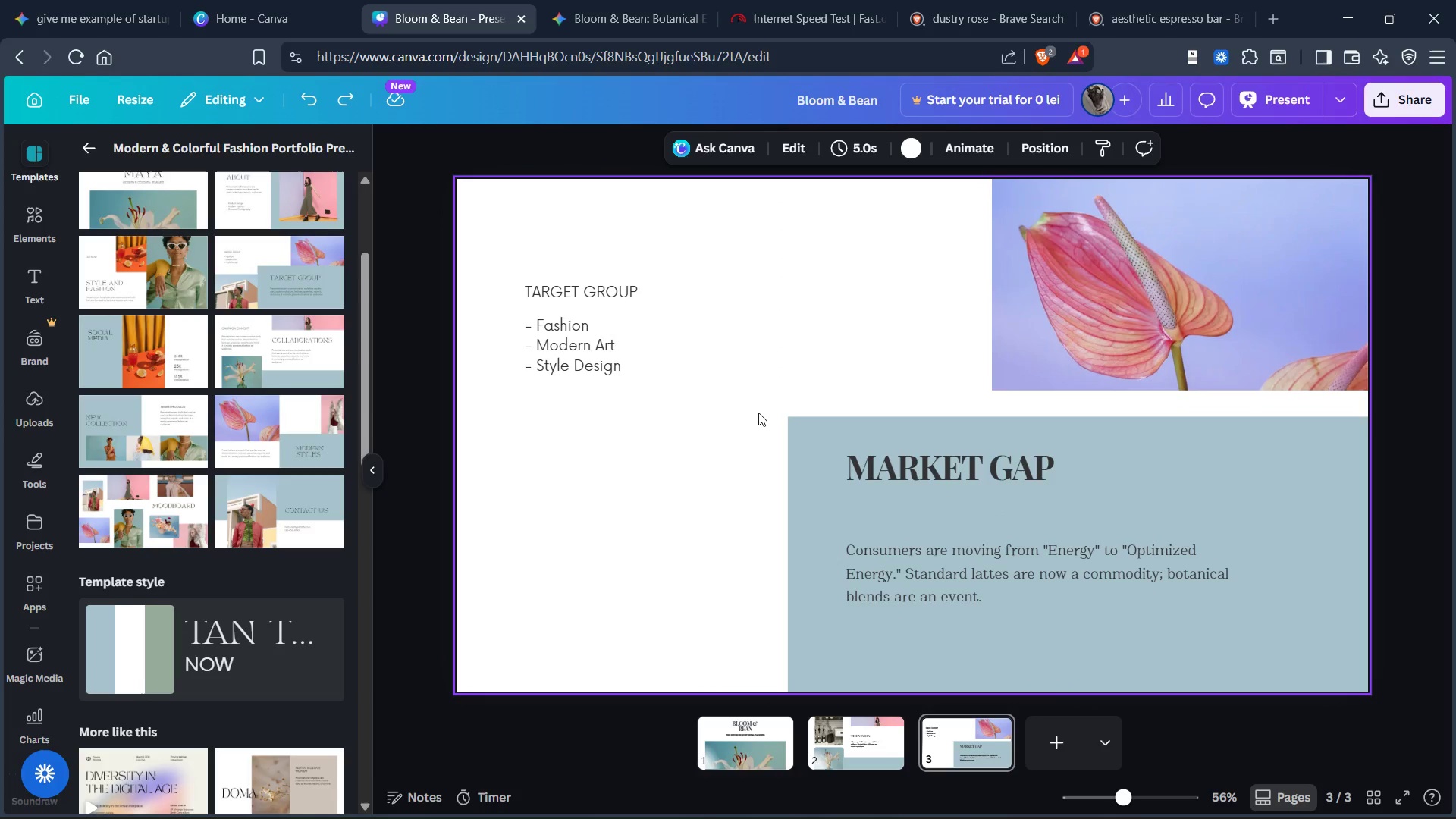 
left_click_drag(start_coordinate=[758, 413], to_coordinate=[968, 614])
 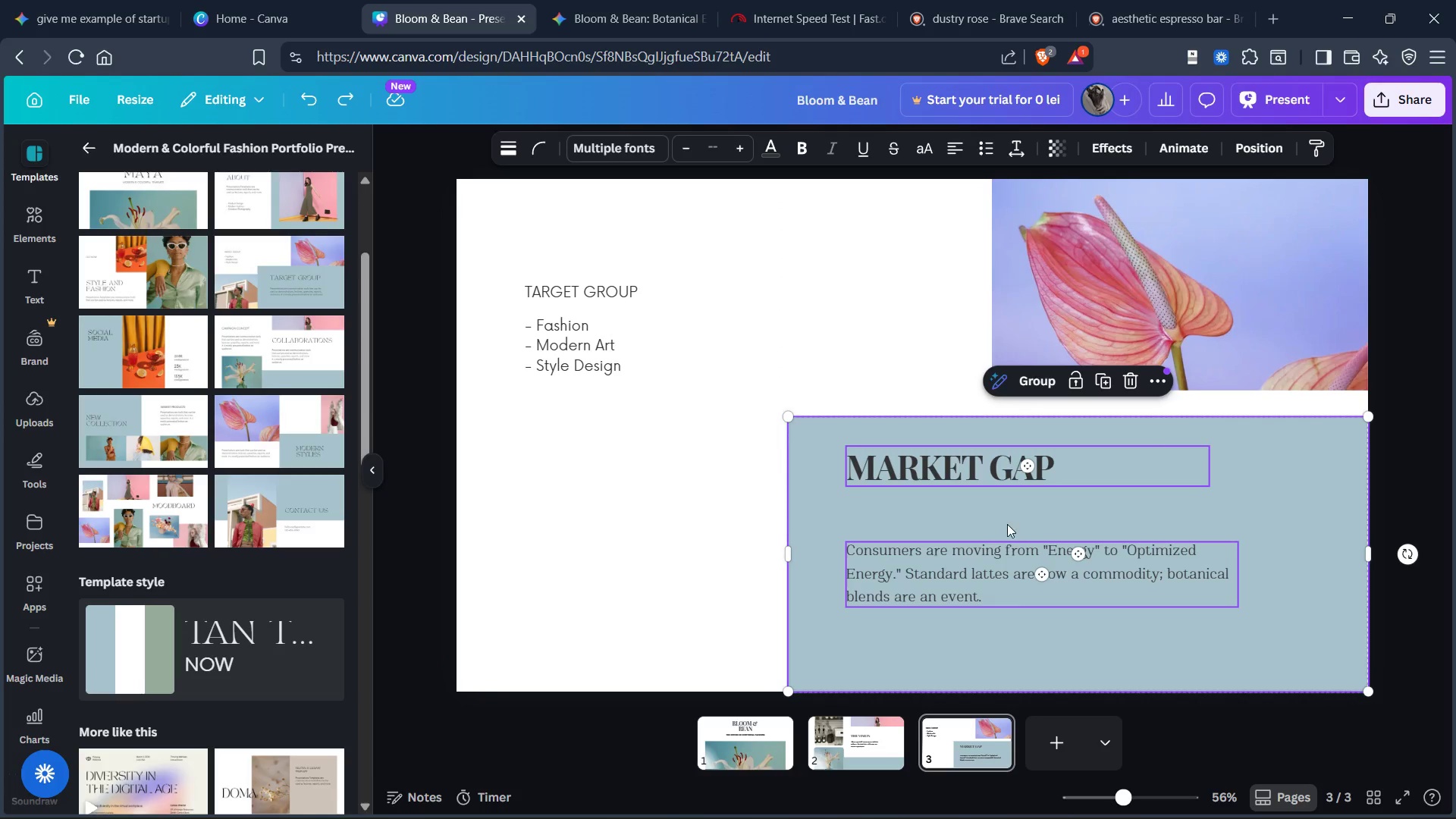 
left_click_drag(start_coordinate=[1007, 523], to_coordinate=[1050, 502])
 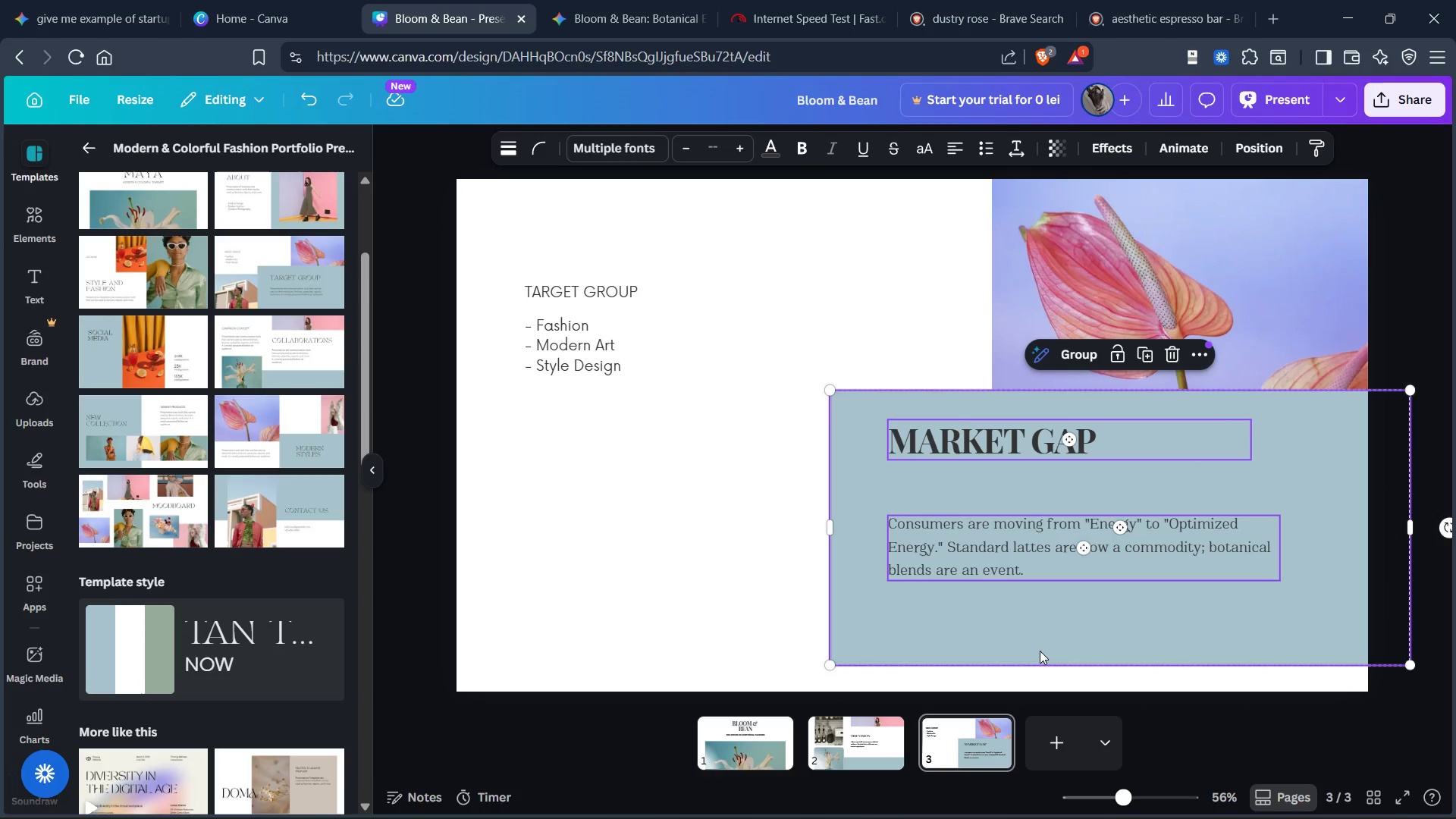 
left_click([1040, 651])
 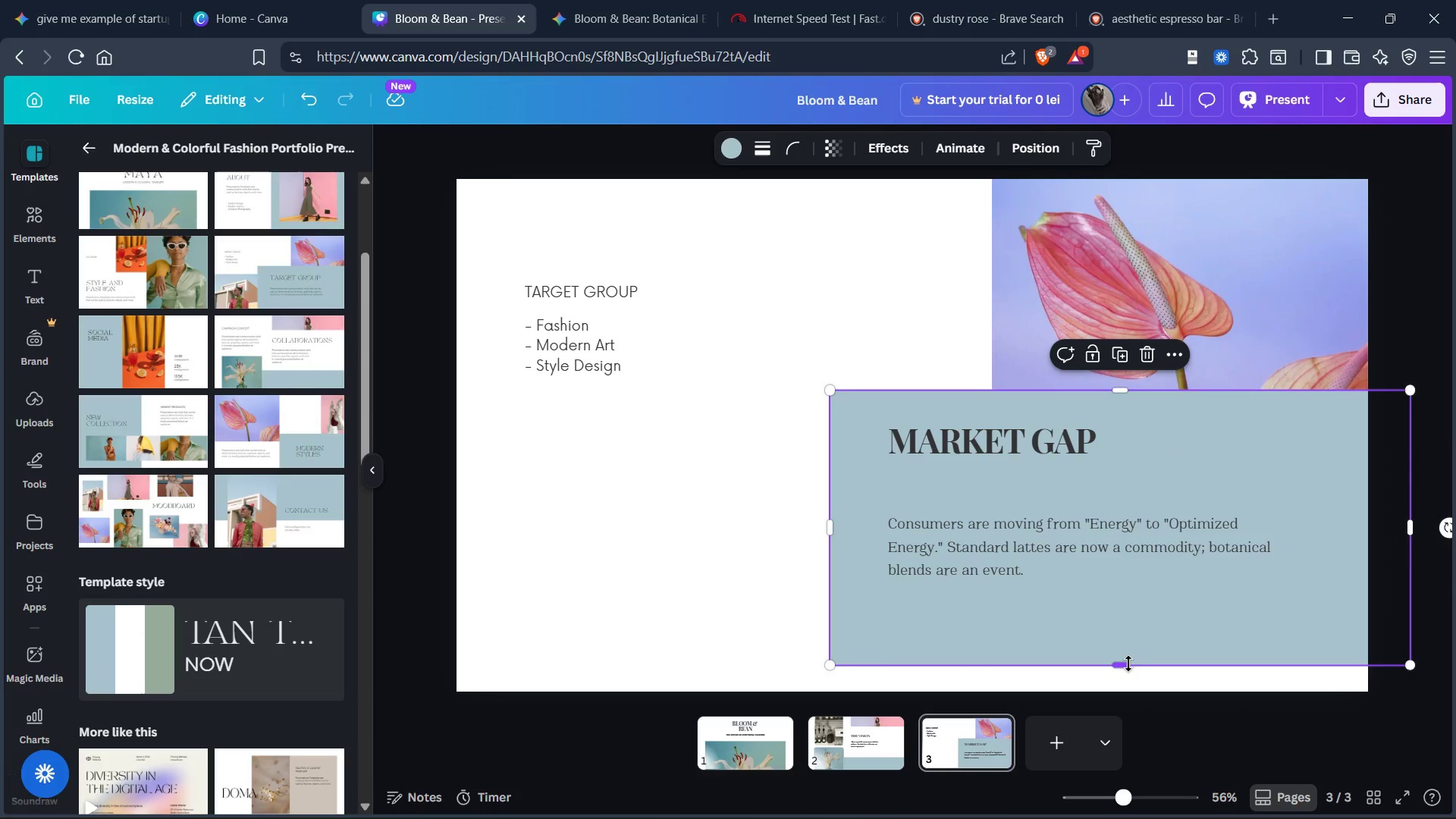 
left_click_drag(start_coordinate=[1119, 666], to_coordinate=[1115, 693])
 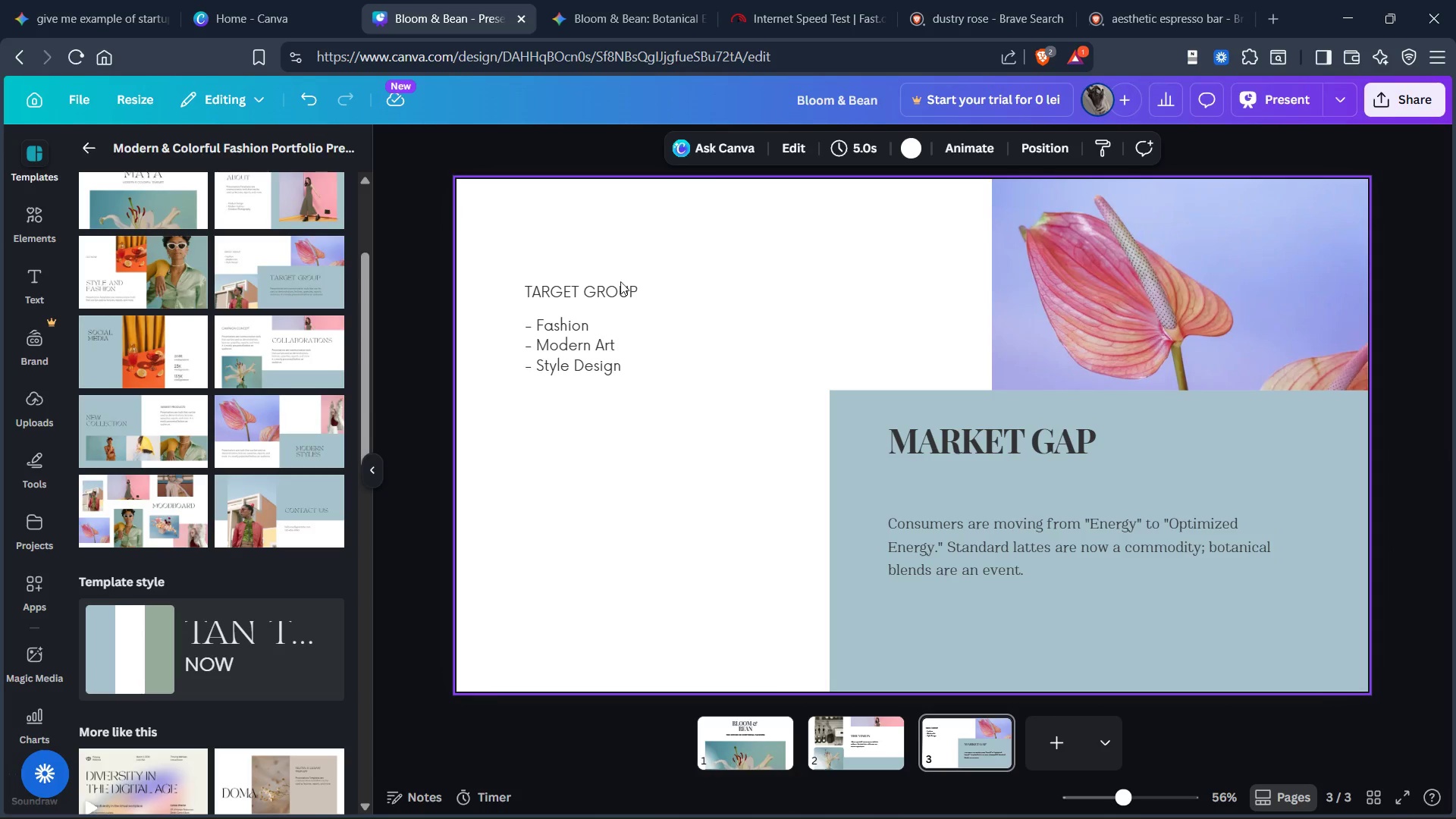 
left_click([610, 308])
 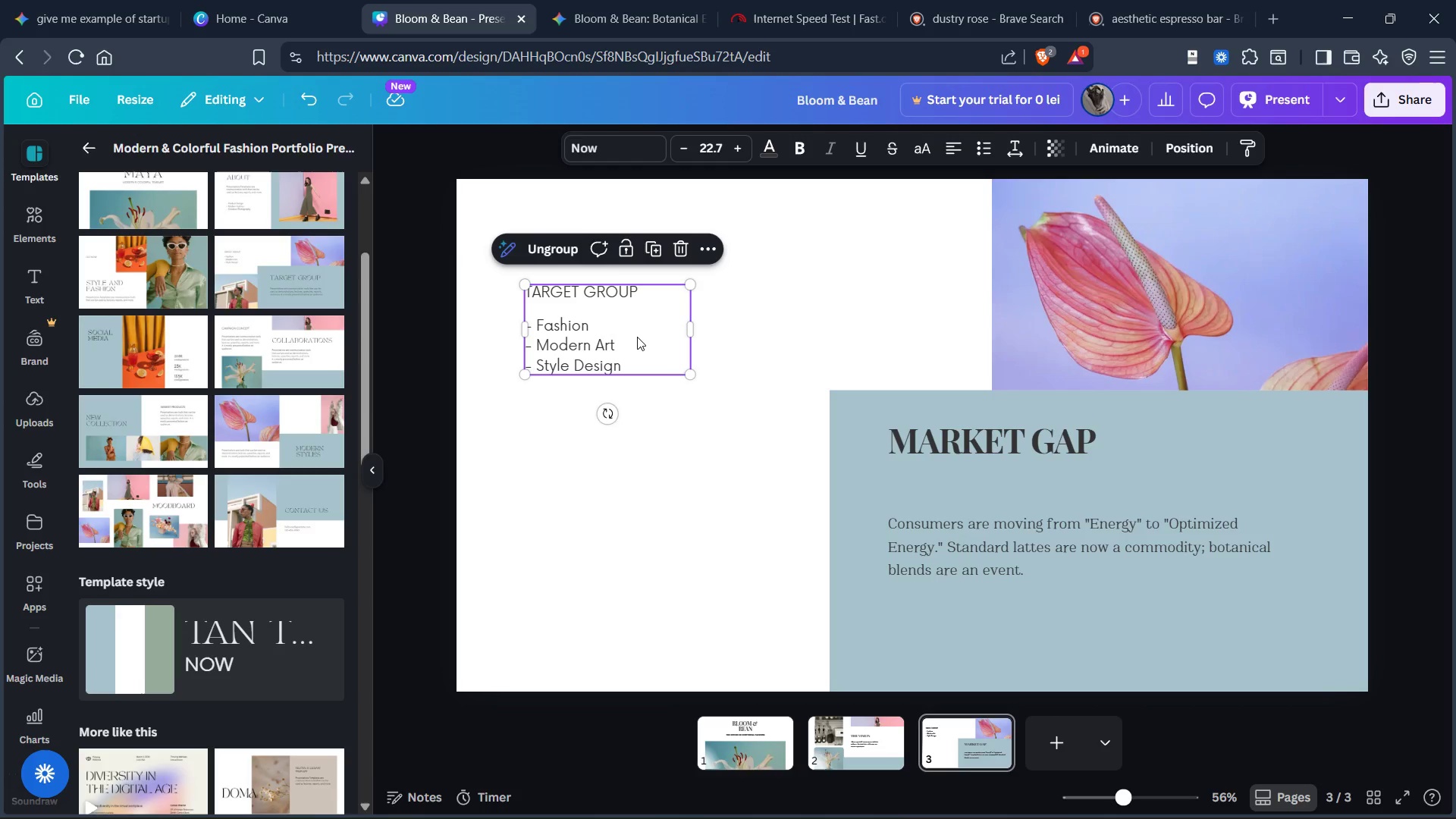 
key(Control+X)
 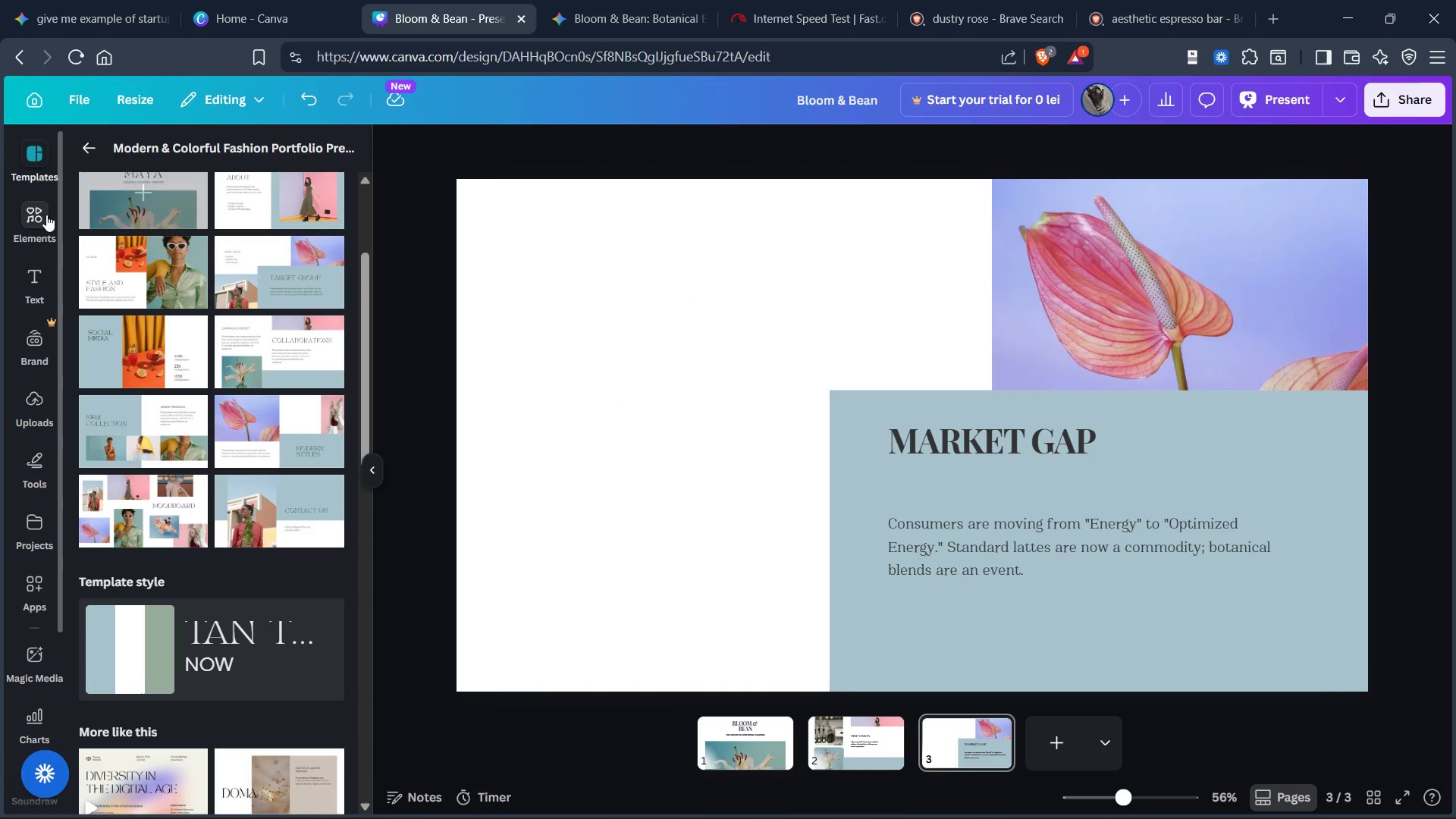 
left_click([40, 223])
 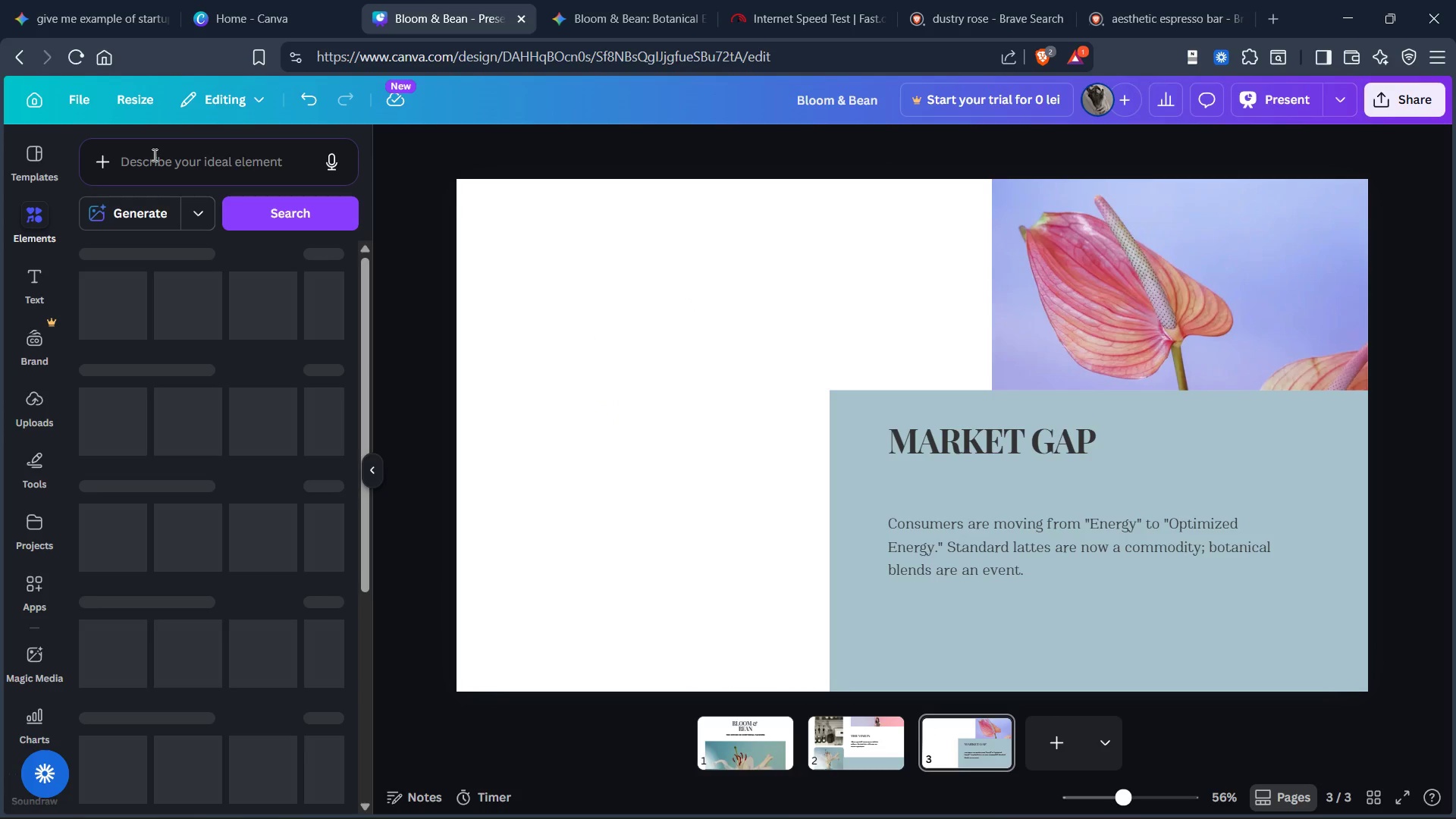 
left_click([153, 155])
 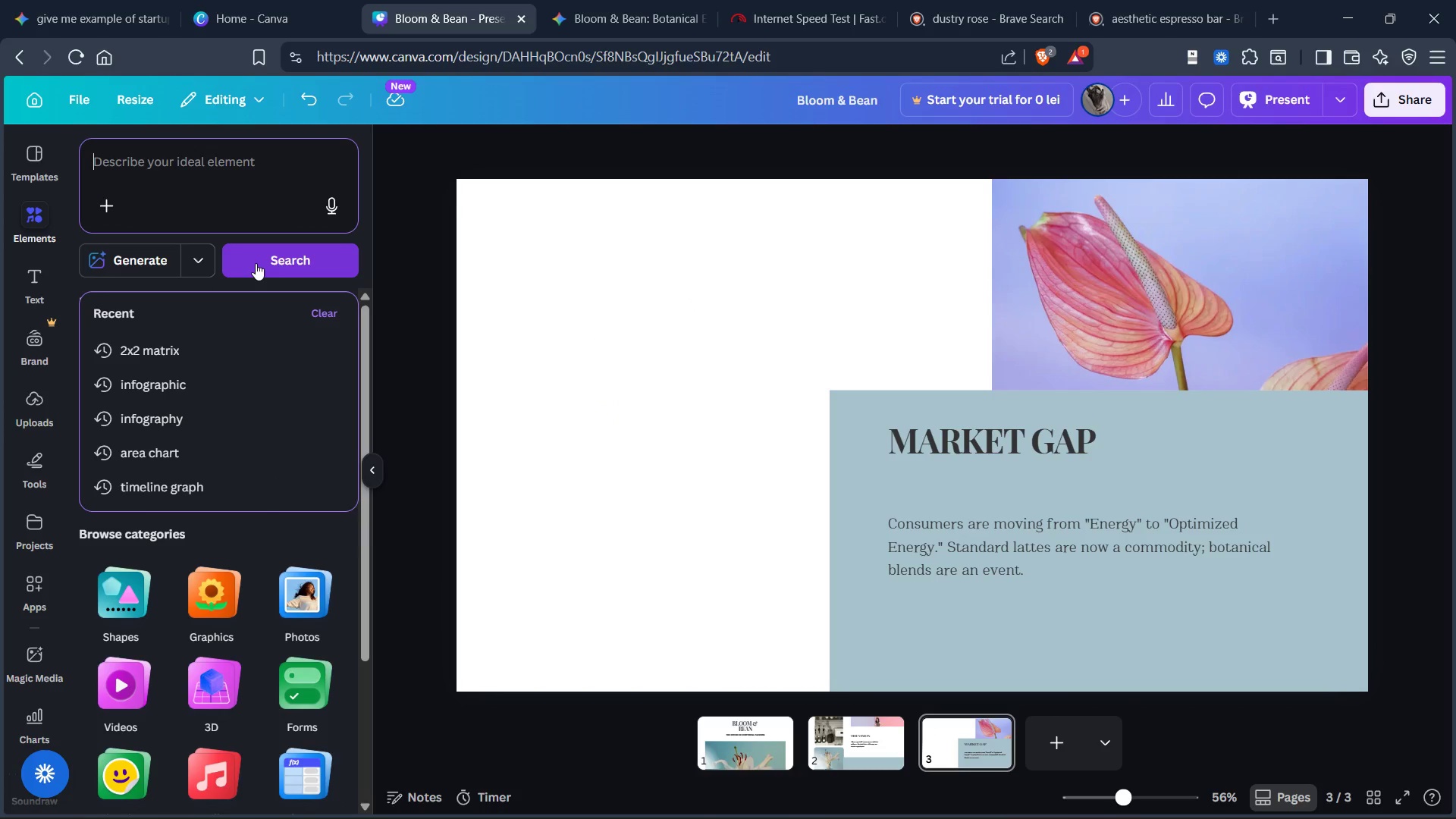 
type(a)
key(Backspace)
type(area)
 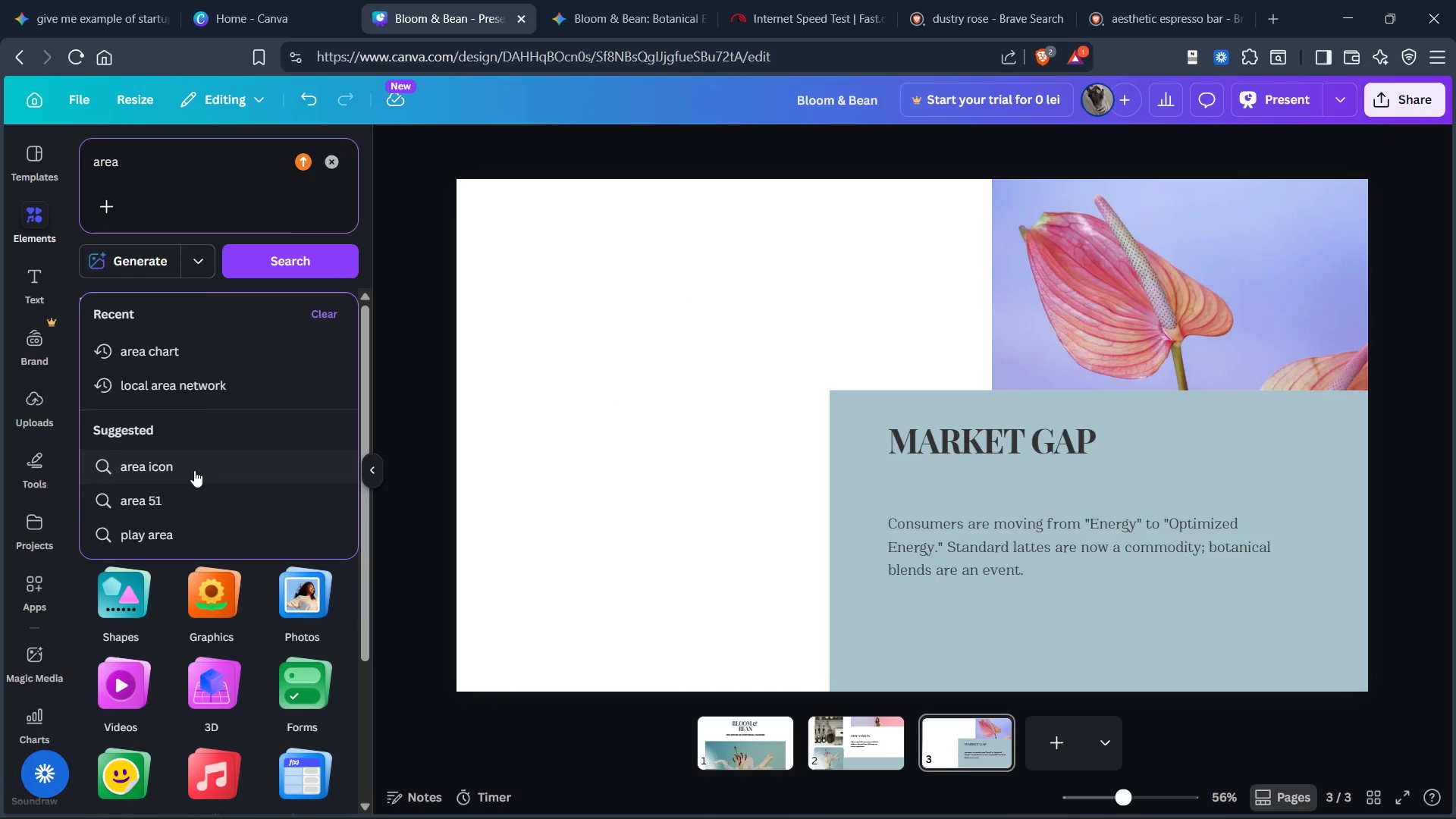 
left_click([195, 344])
 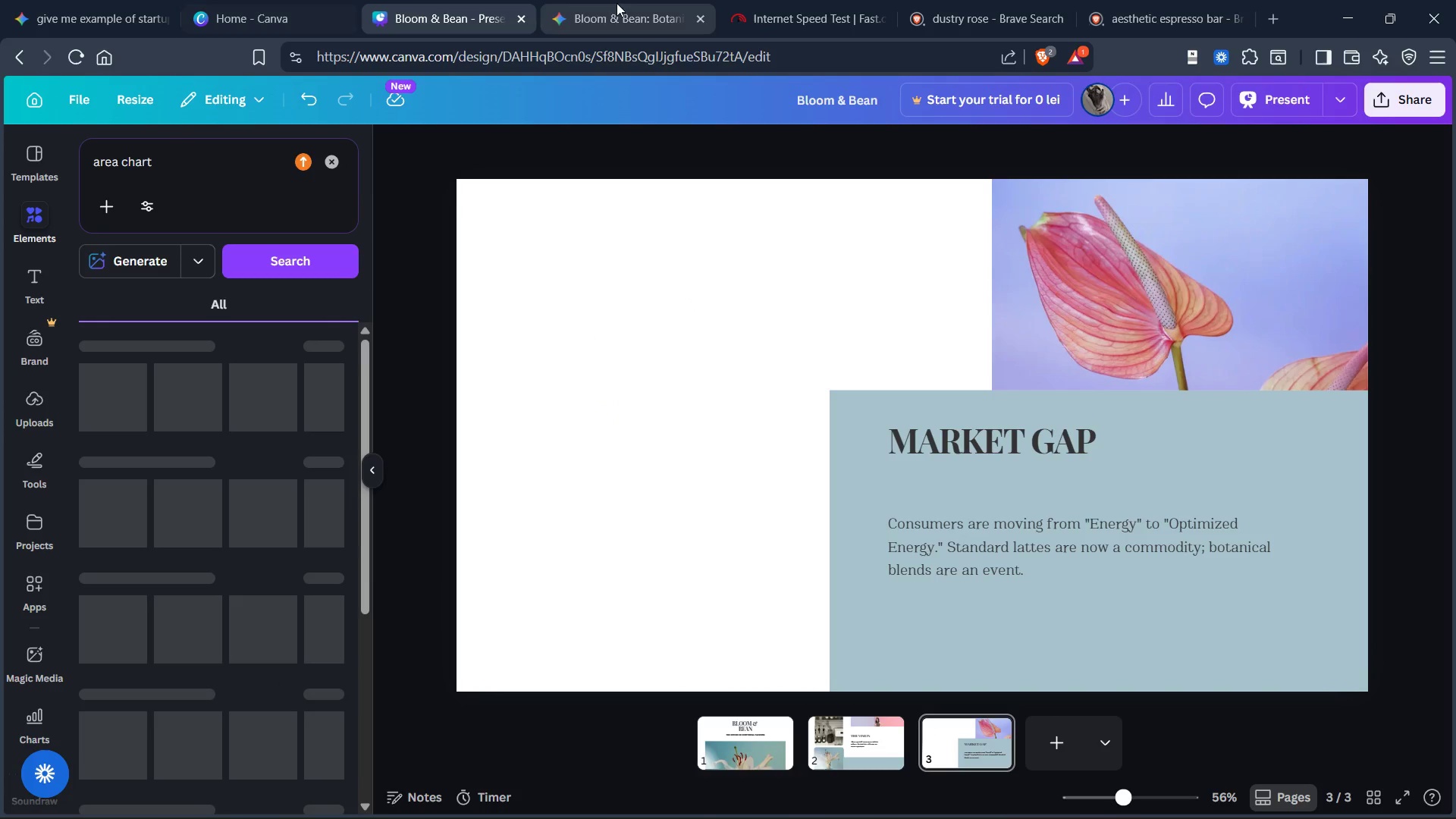 
left_click([629, 4])
 